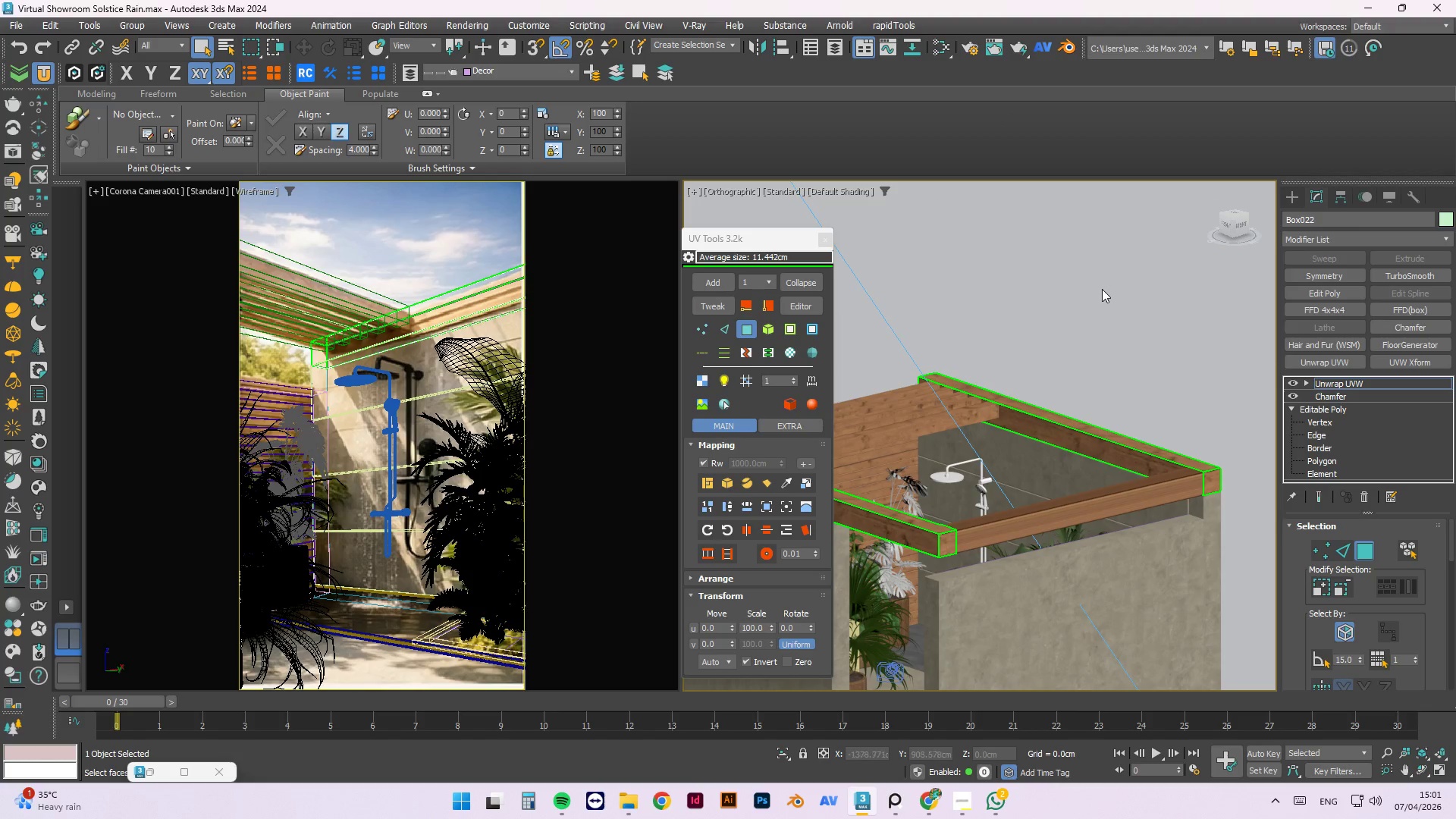 
right_click([1100, 287])
 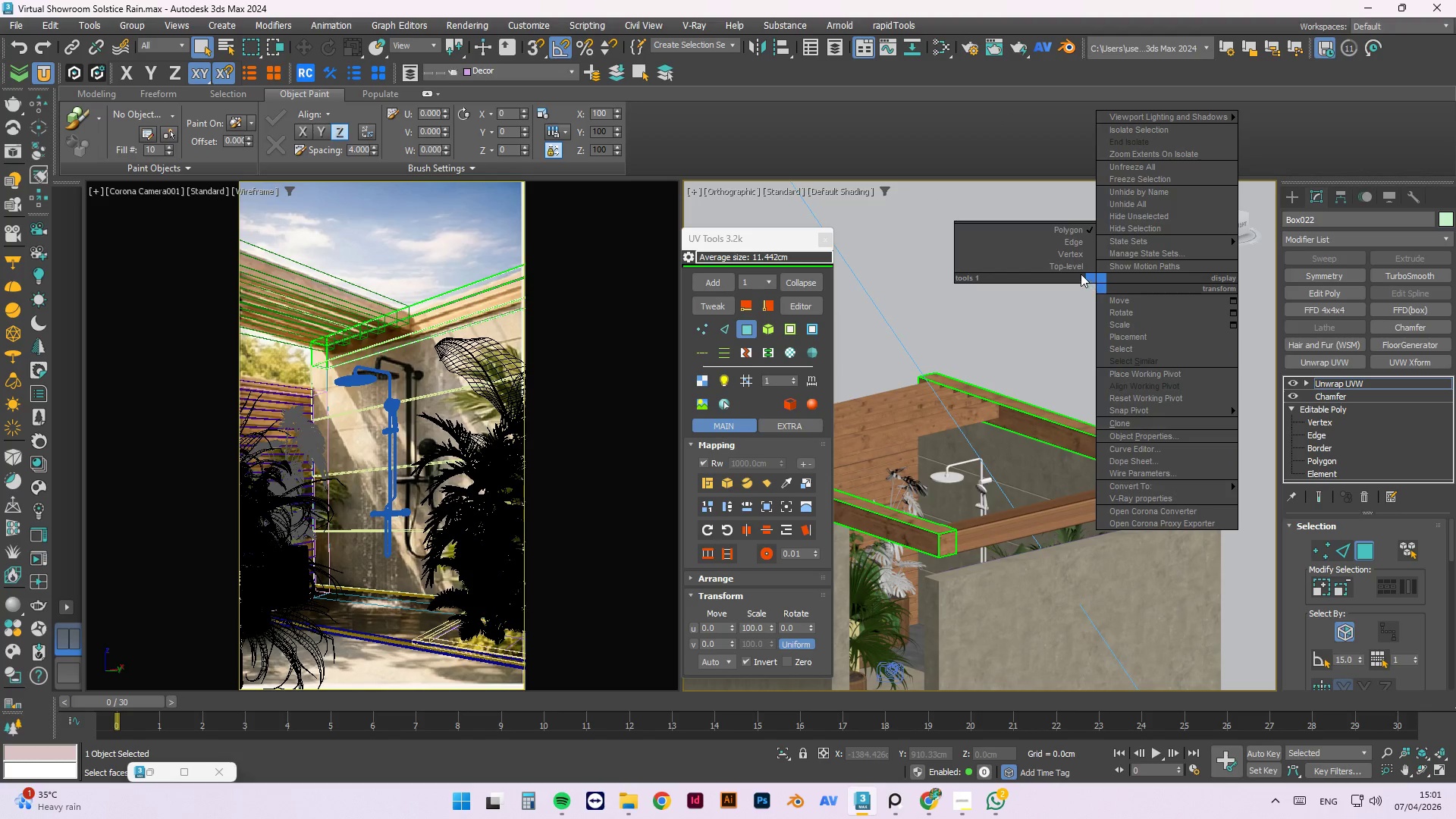 
left_click([1078, 268])
 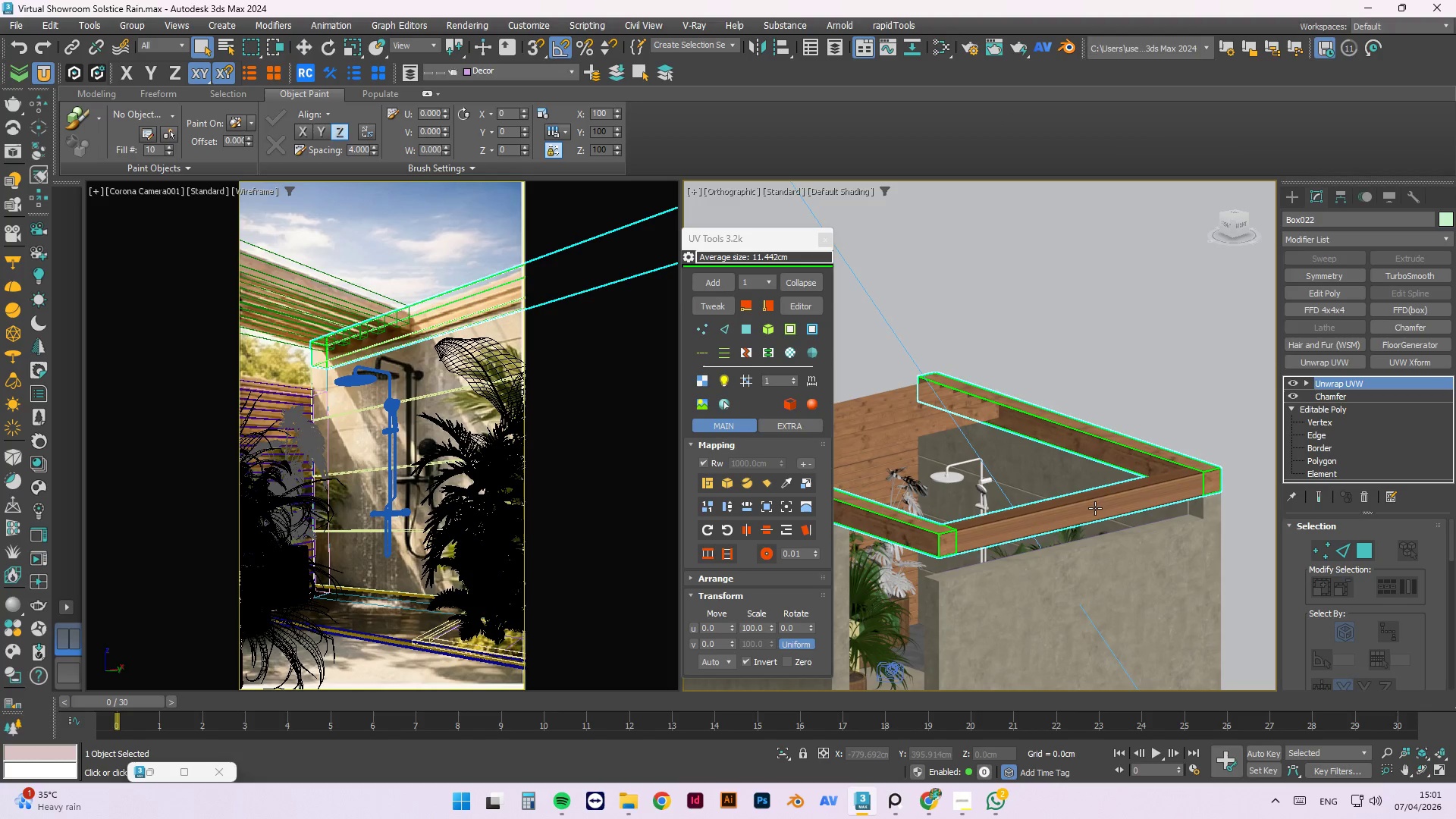 
left_click([1120, 378])
 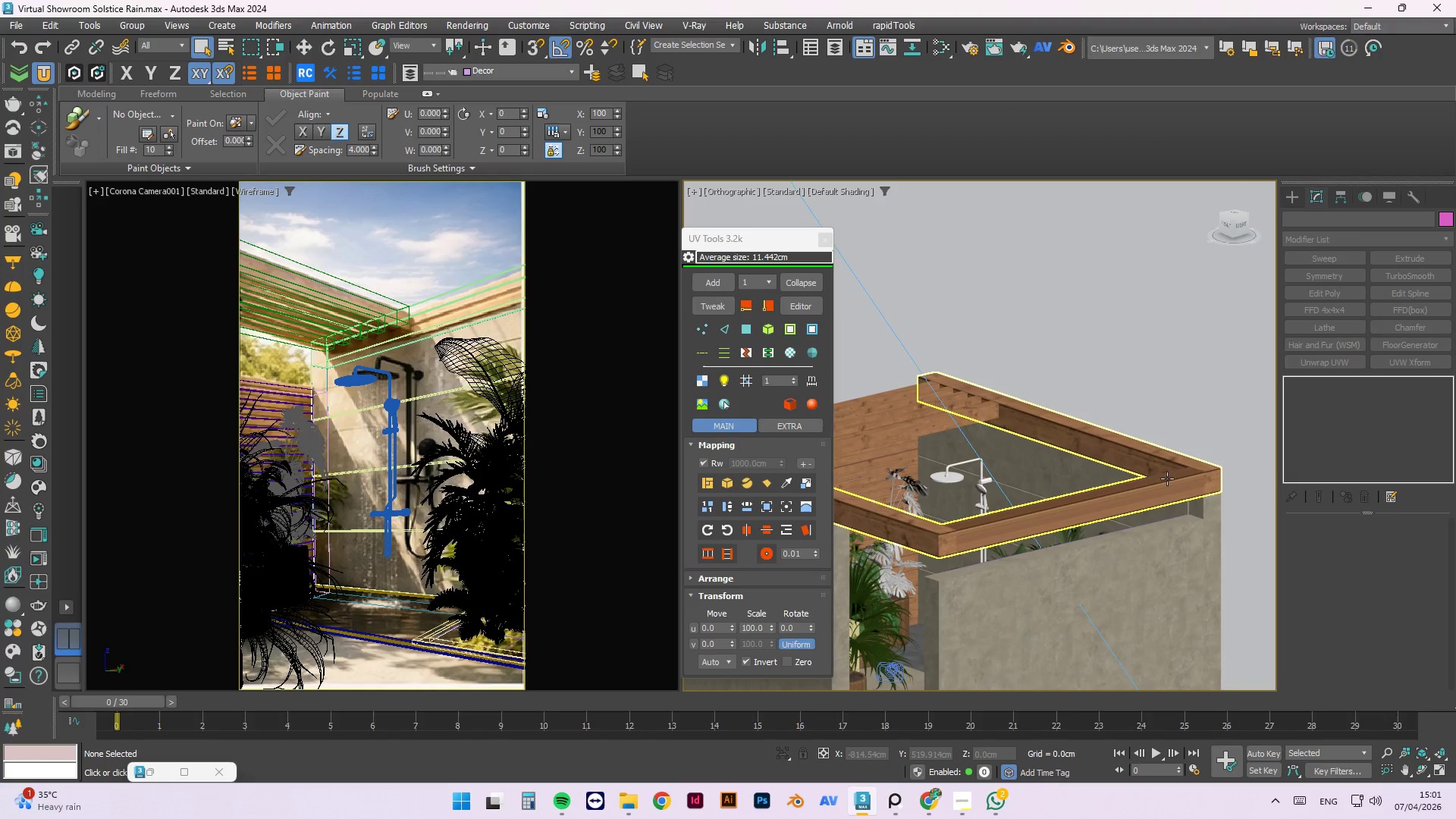 
left_click([1168, 485])
 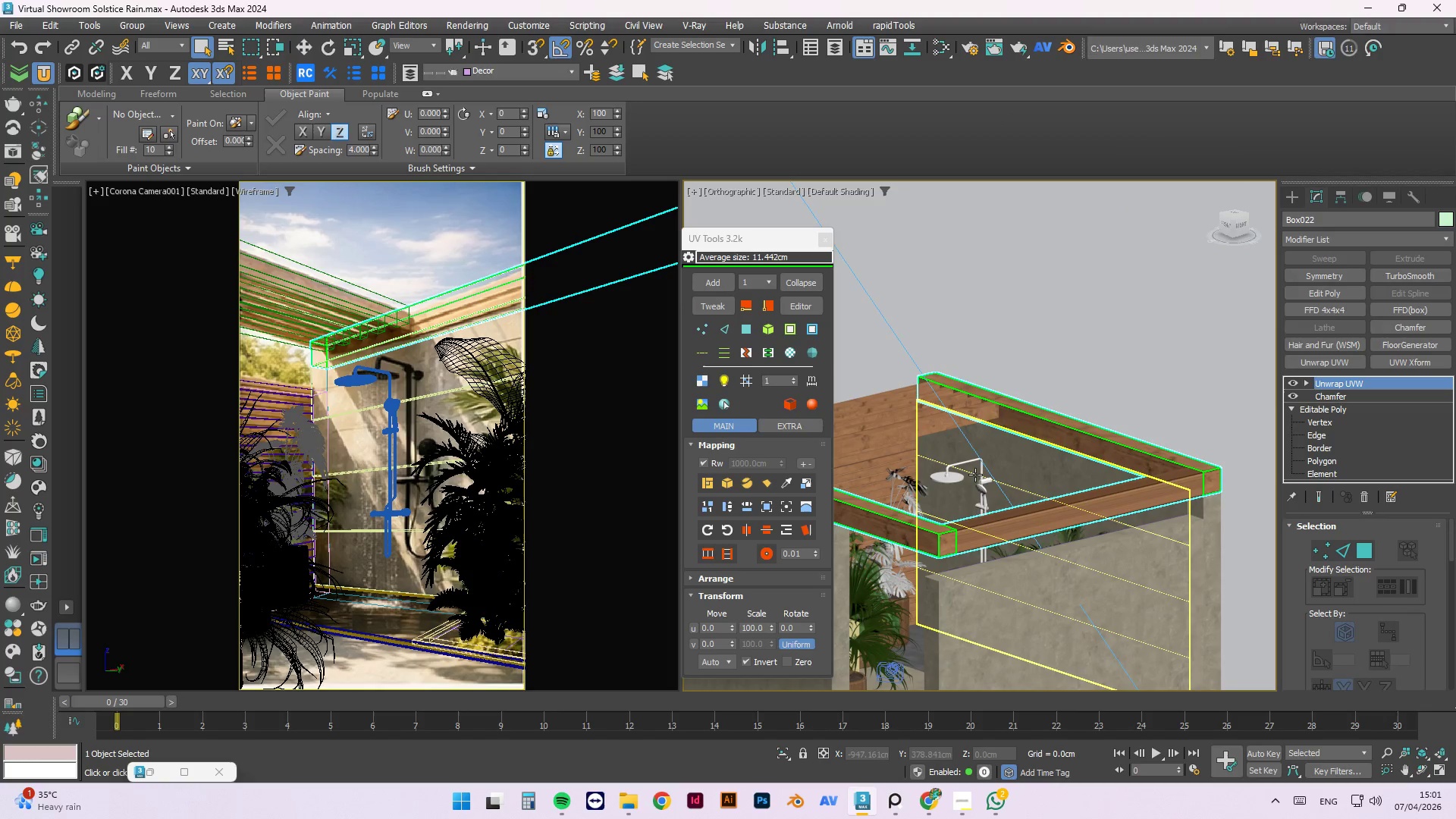 
hold_key(key=AltLeft, duration=1.5)
 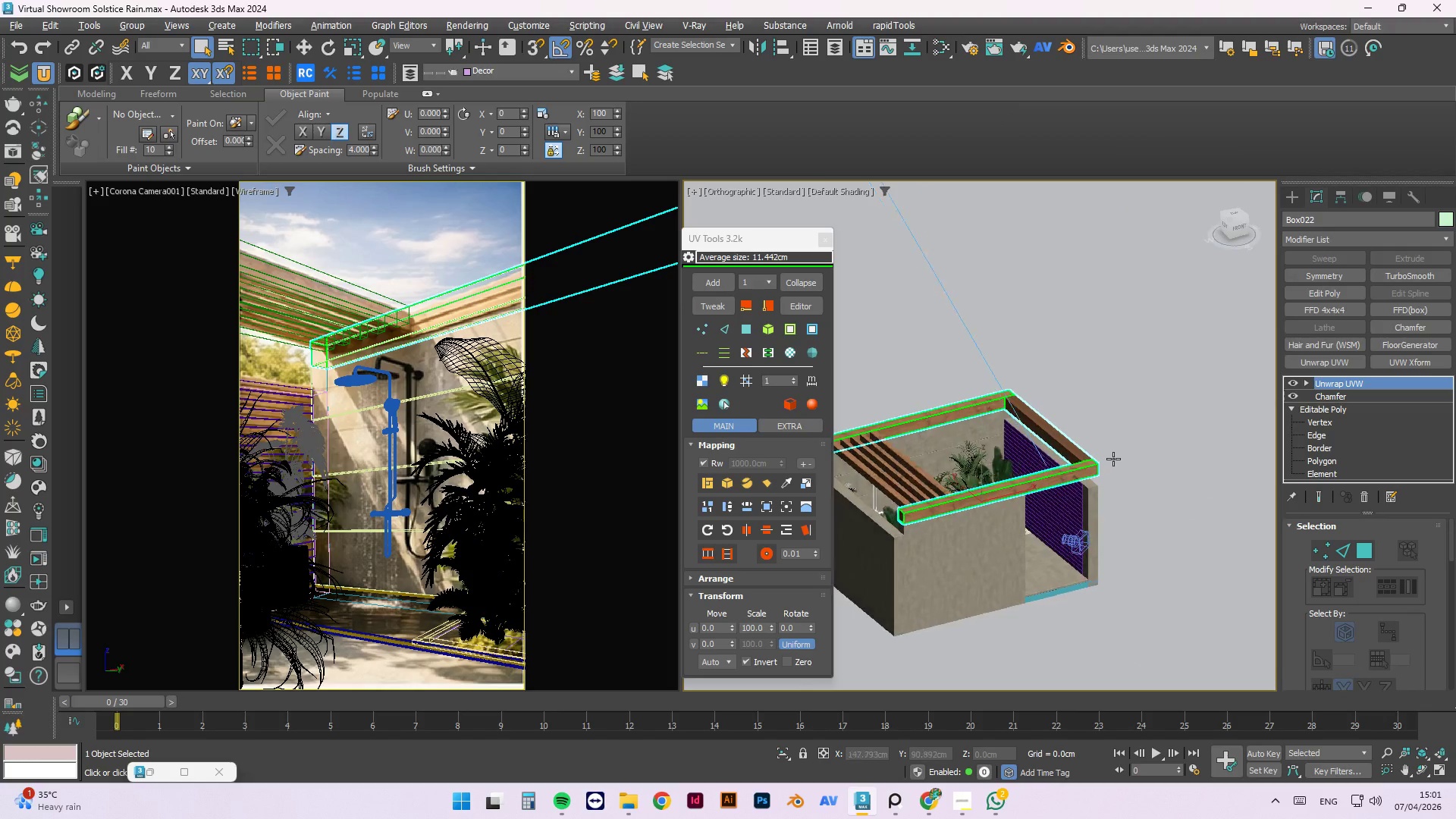 
scroll: coordinate [974, 444], scroll_direction: down, amount: 2.0
 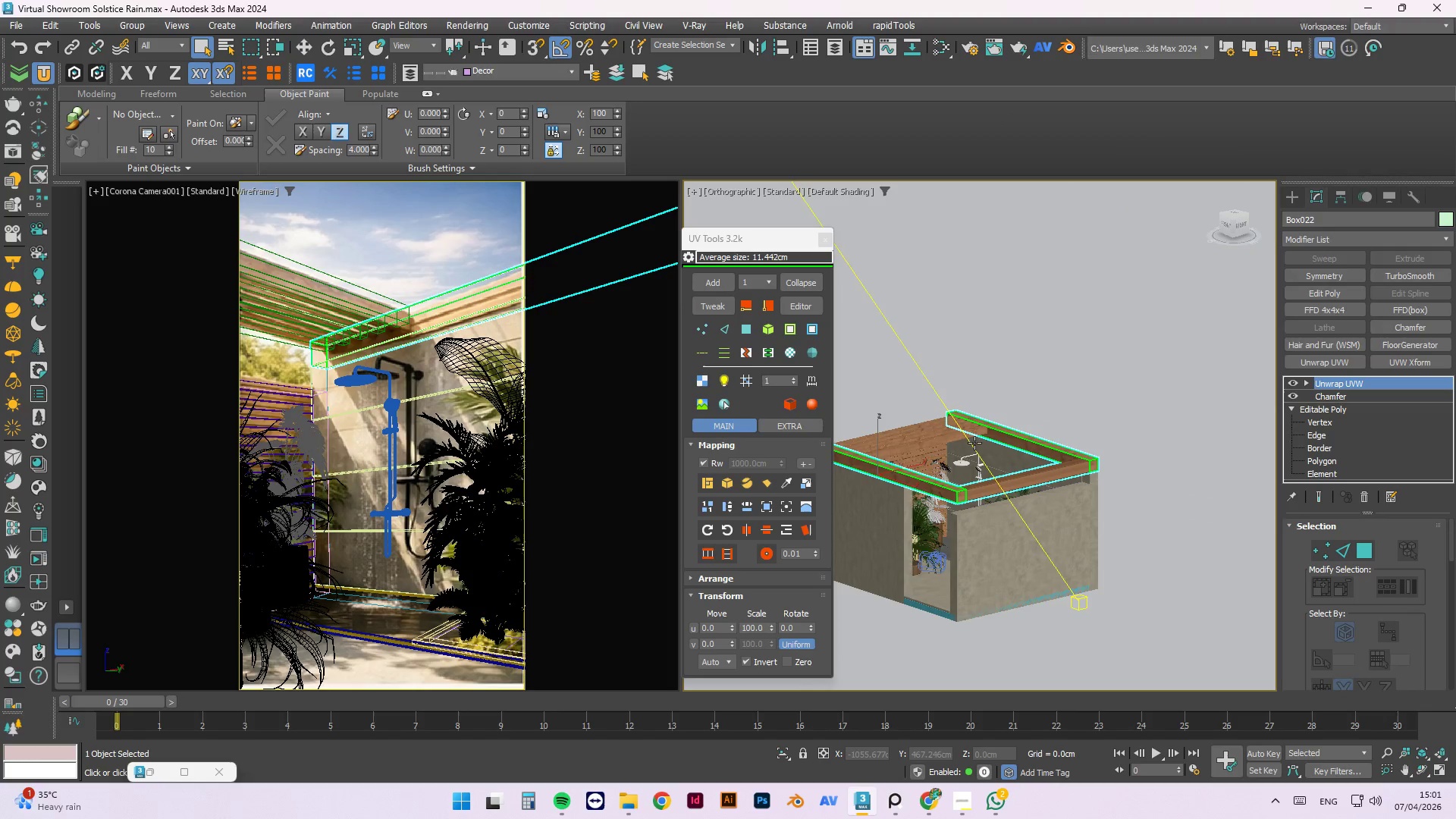 
hold_key(key=AltLeft, duration=1.52)
 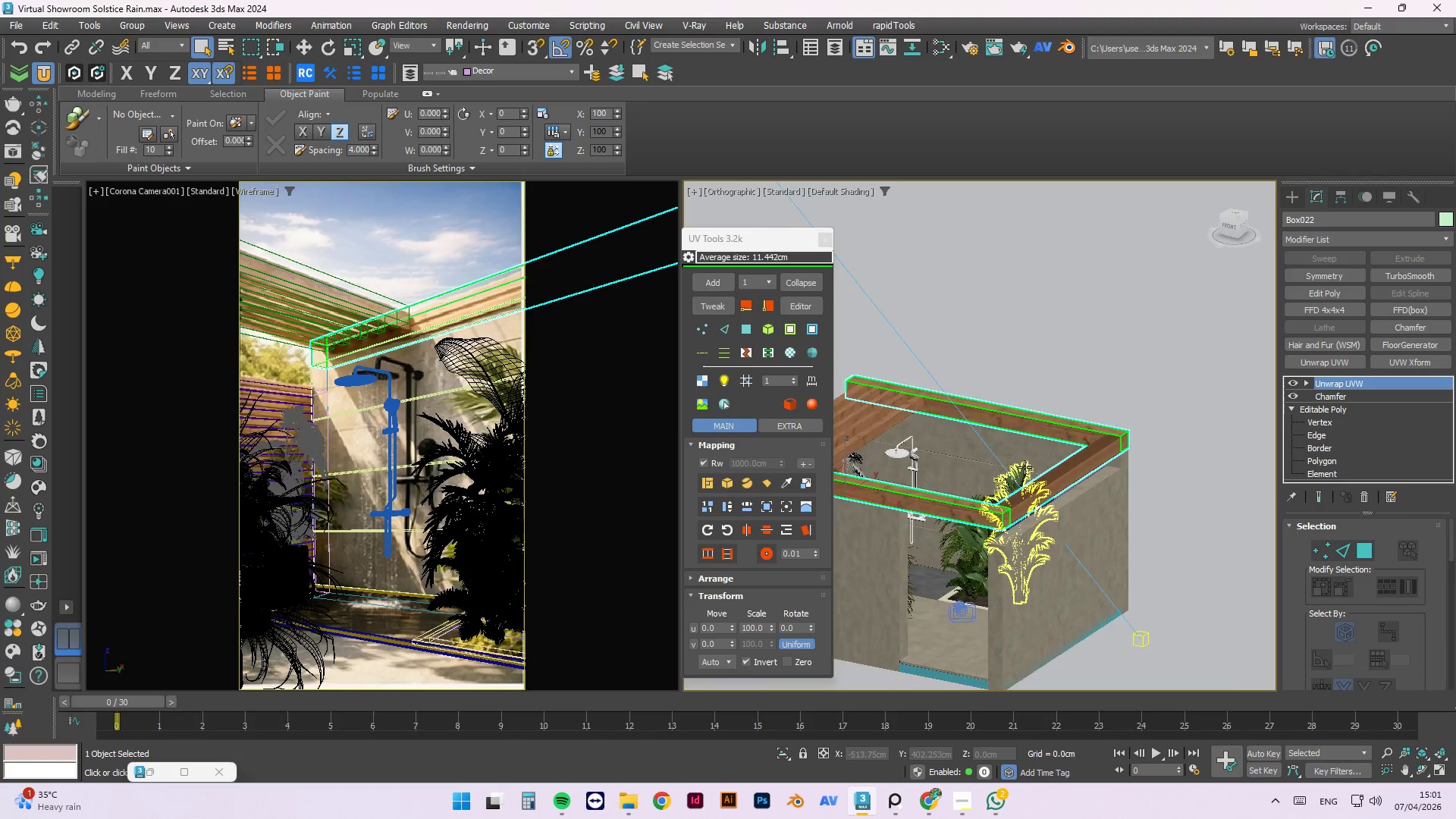 
hold_key(key=AltLeft, duration=0.34)
 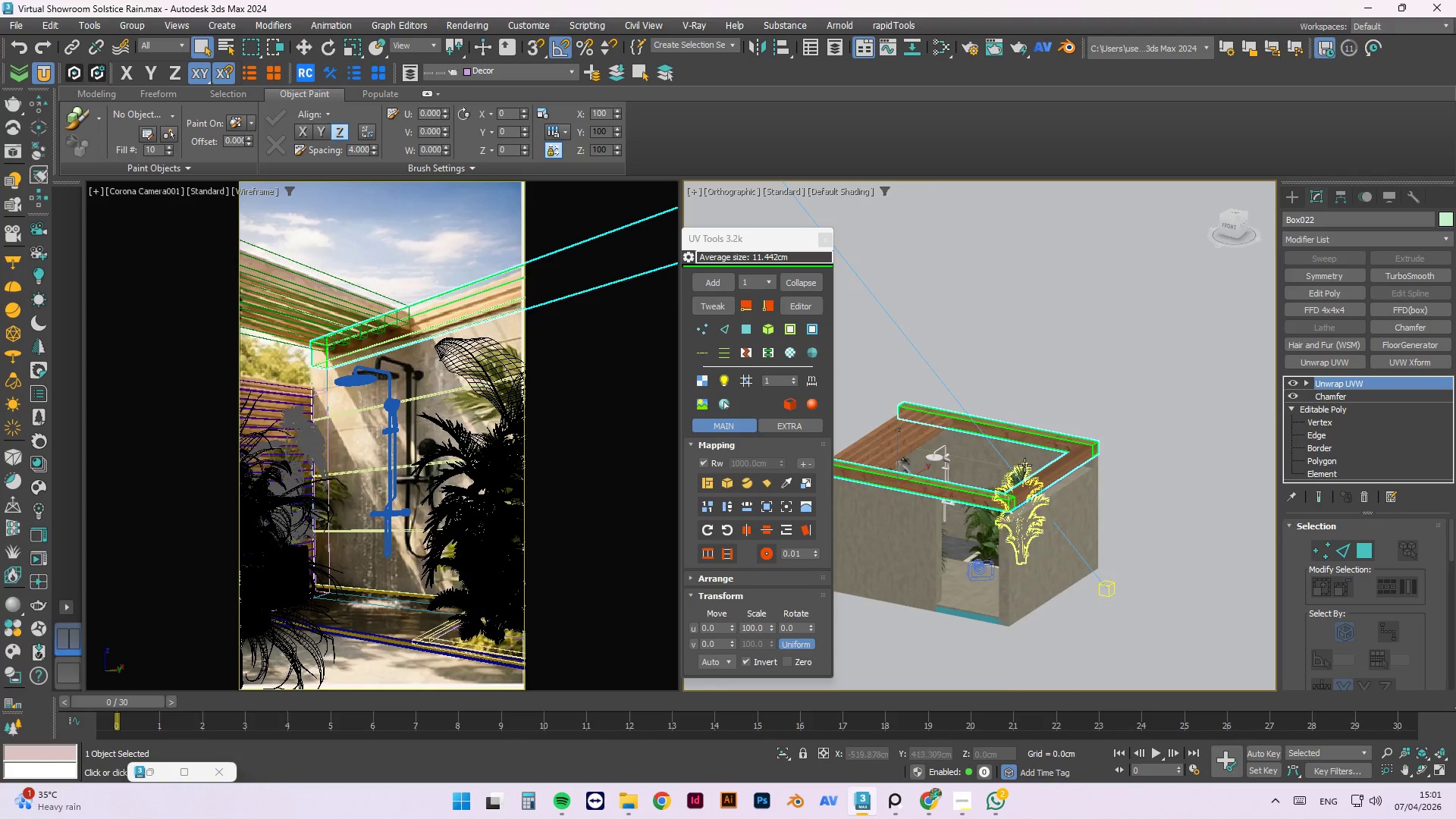 
scroll: coordinate [1001, 536], scroll_direction: up, amount: 6.0
 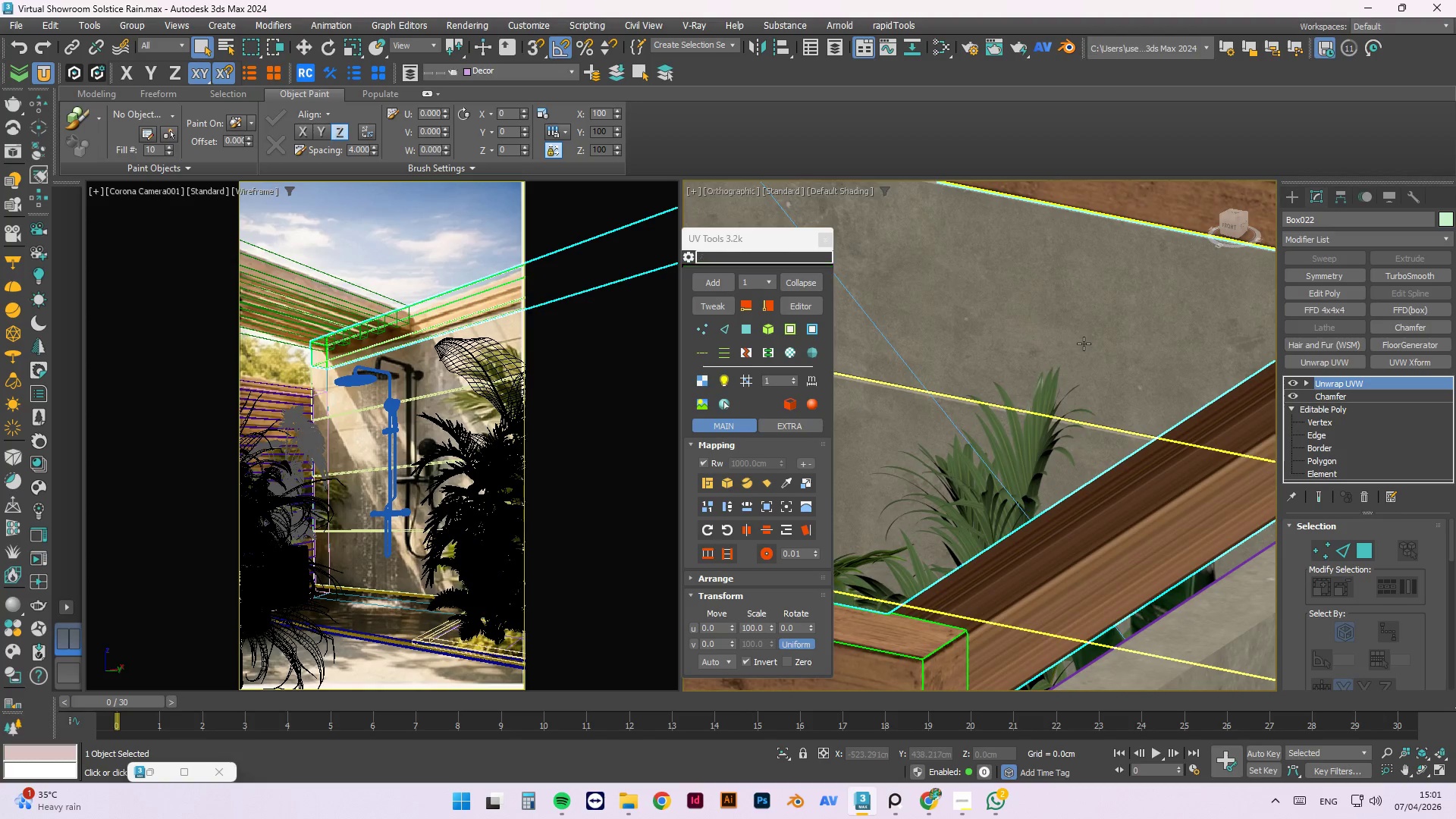 
scroll: coordinate [1053, 414], scroll_direction: down, amount: 3.0
 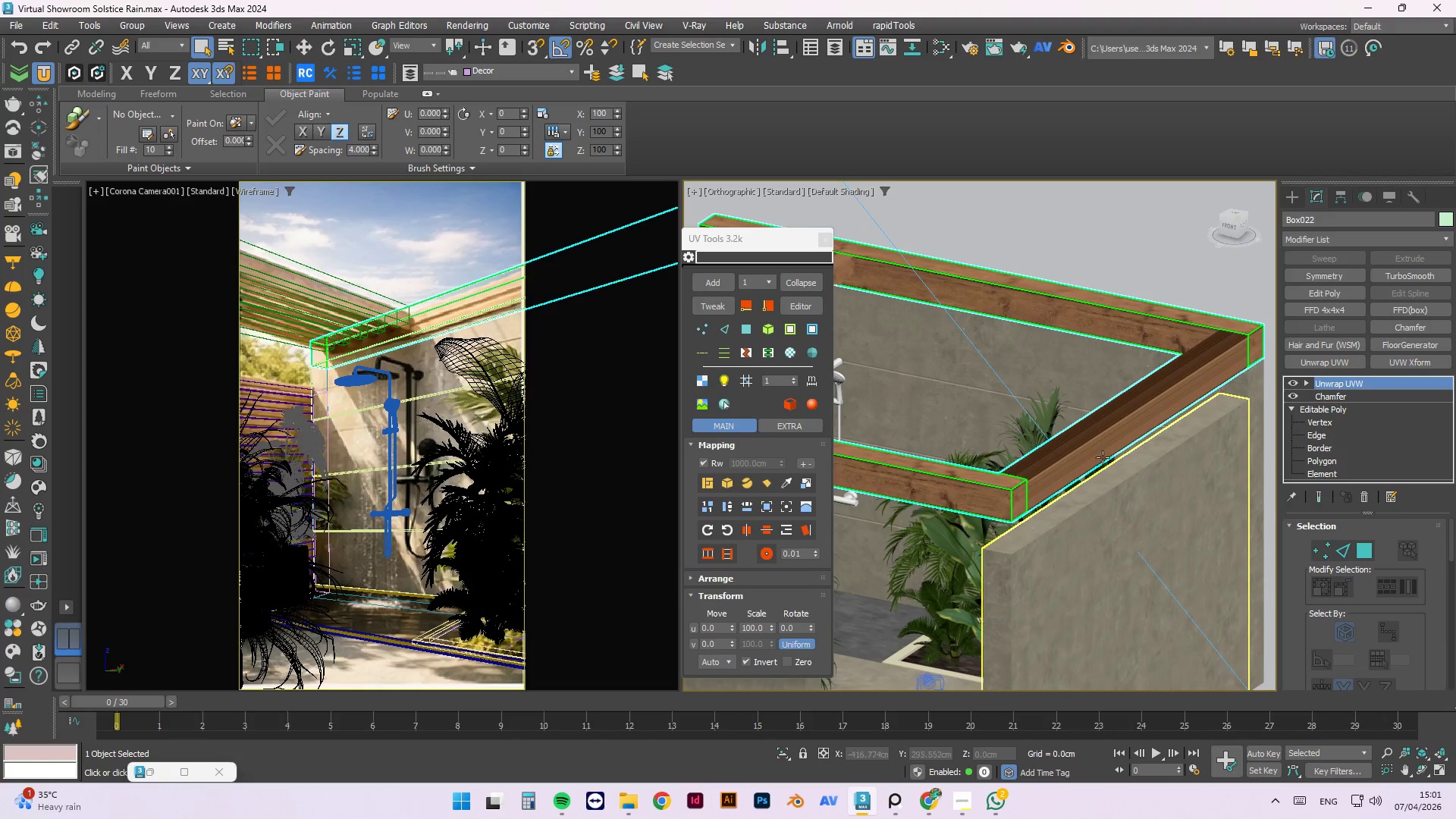 
scroll: coordinate [1065, 312], scroll_direction: up, amount: 2.0
 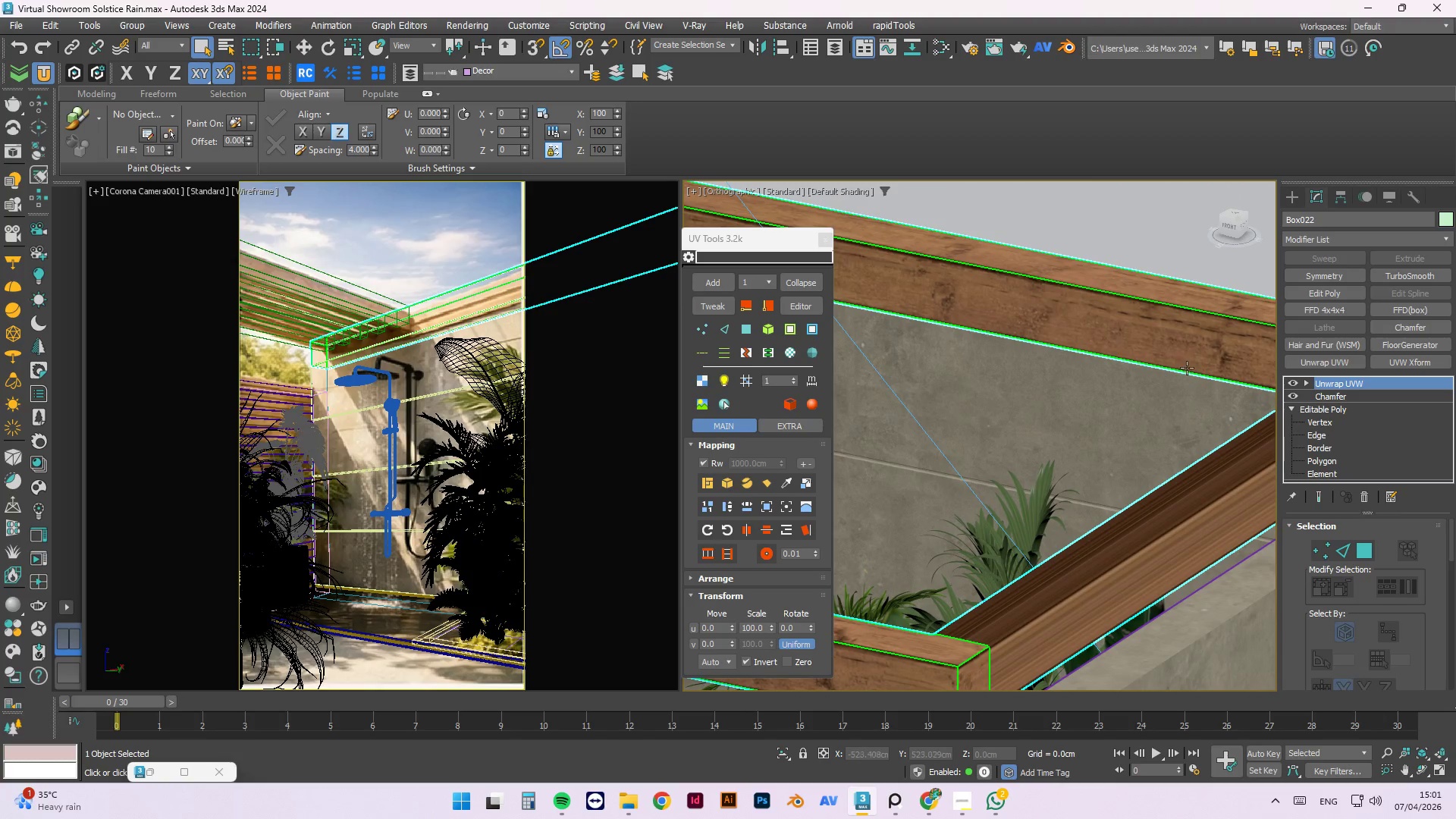 
scroll: coordinate [1197, 374], scroll_direction: down, amount: 3.0
 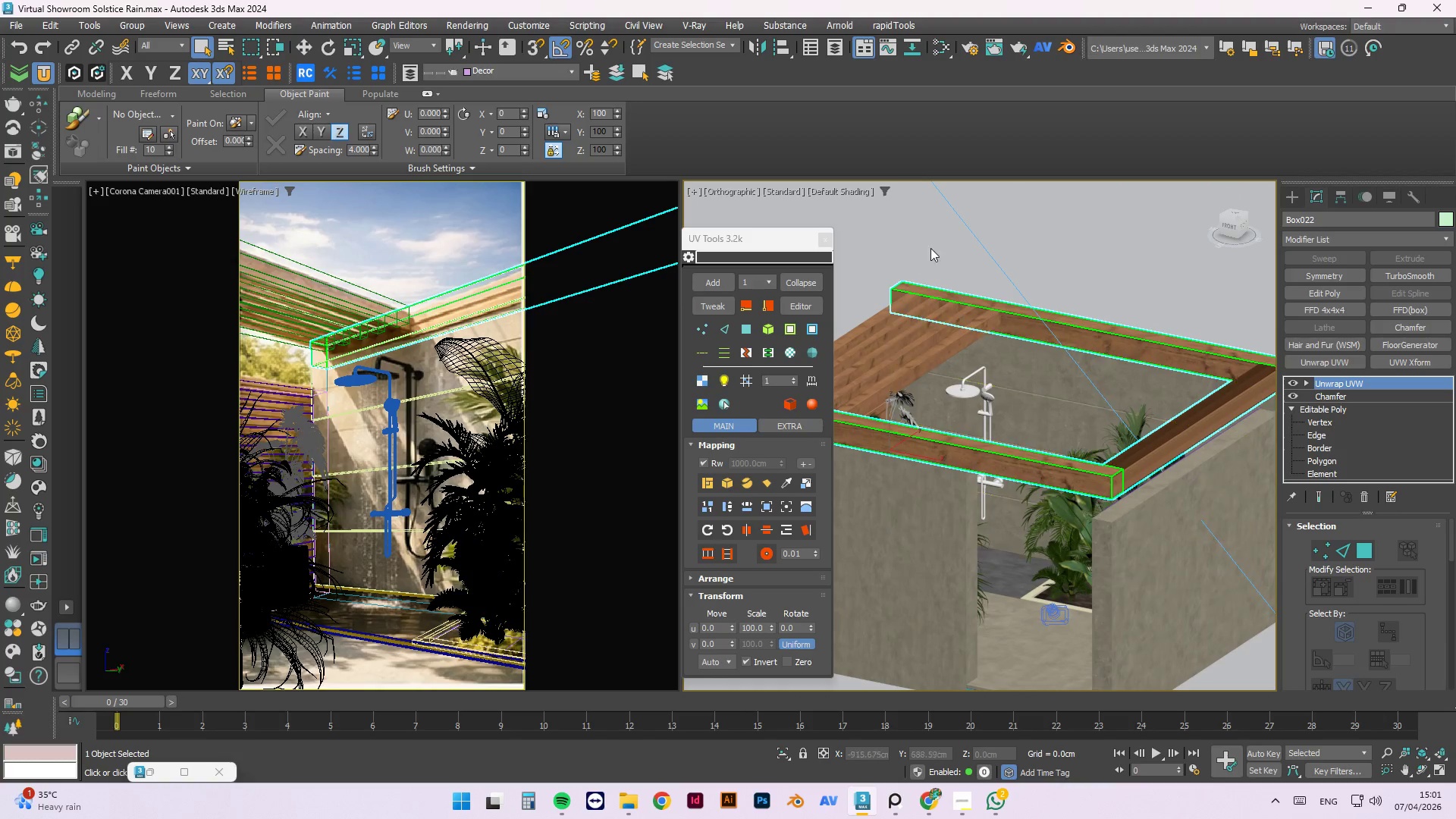 
left_click([961, 217])
 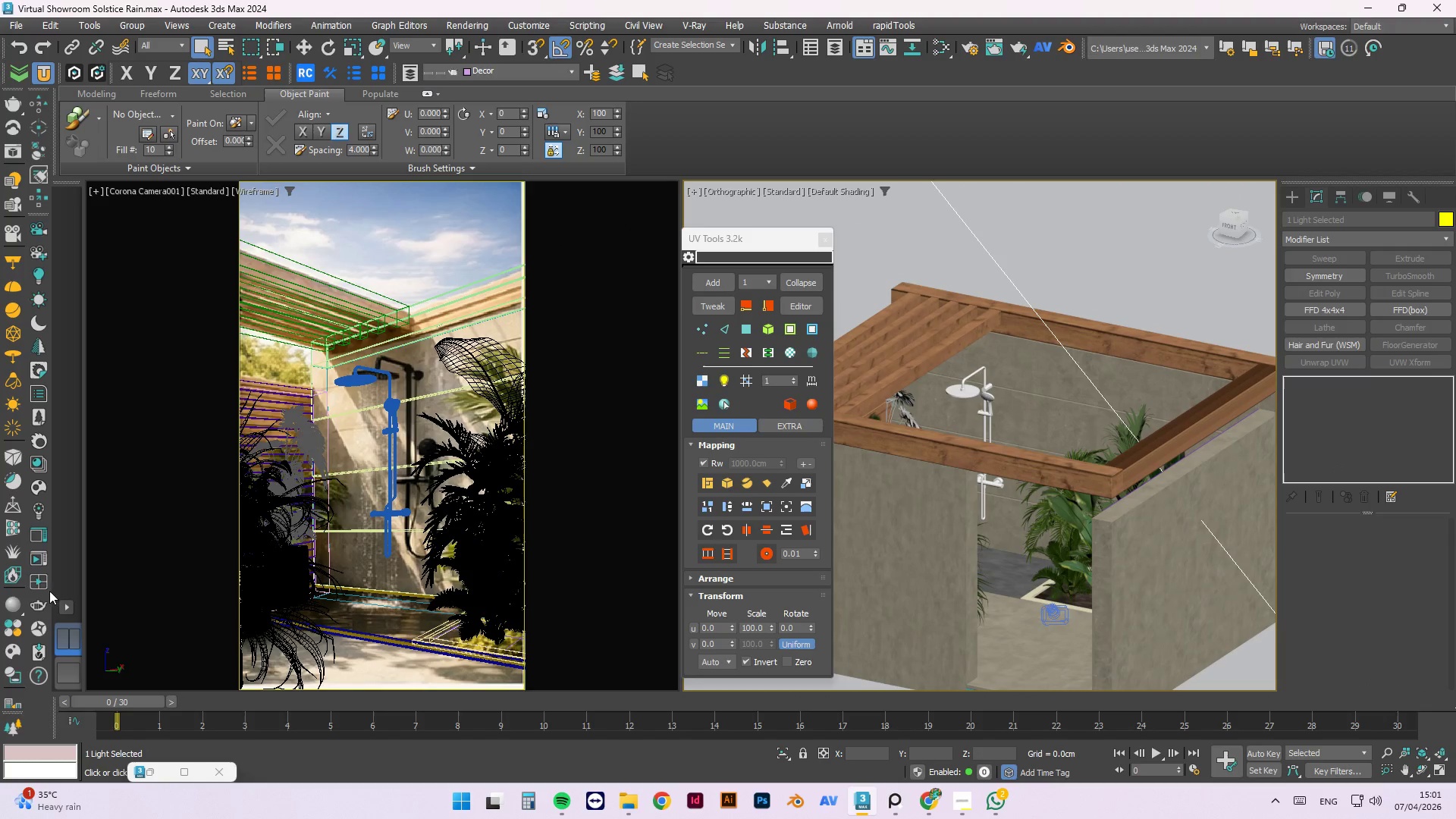 
left_click([33, 556])
 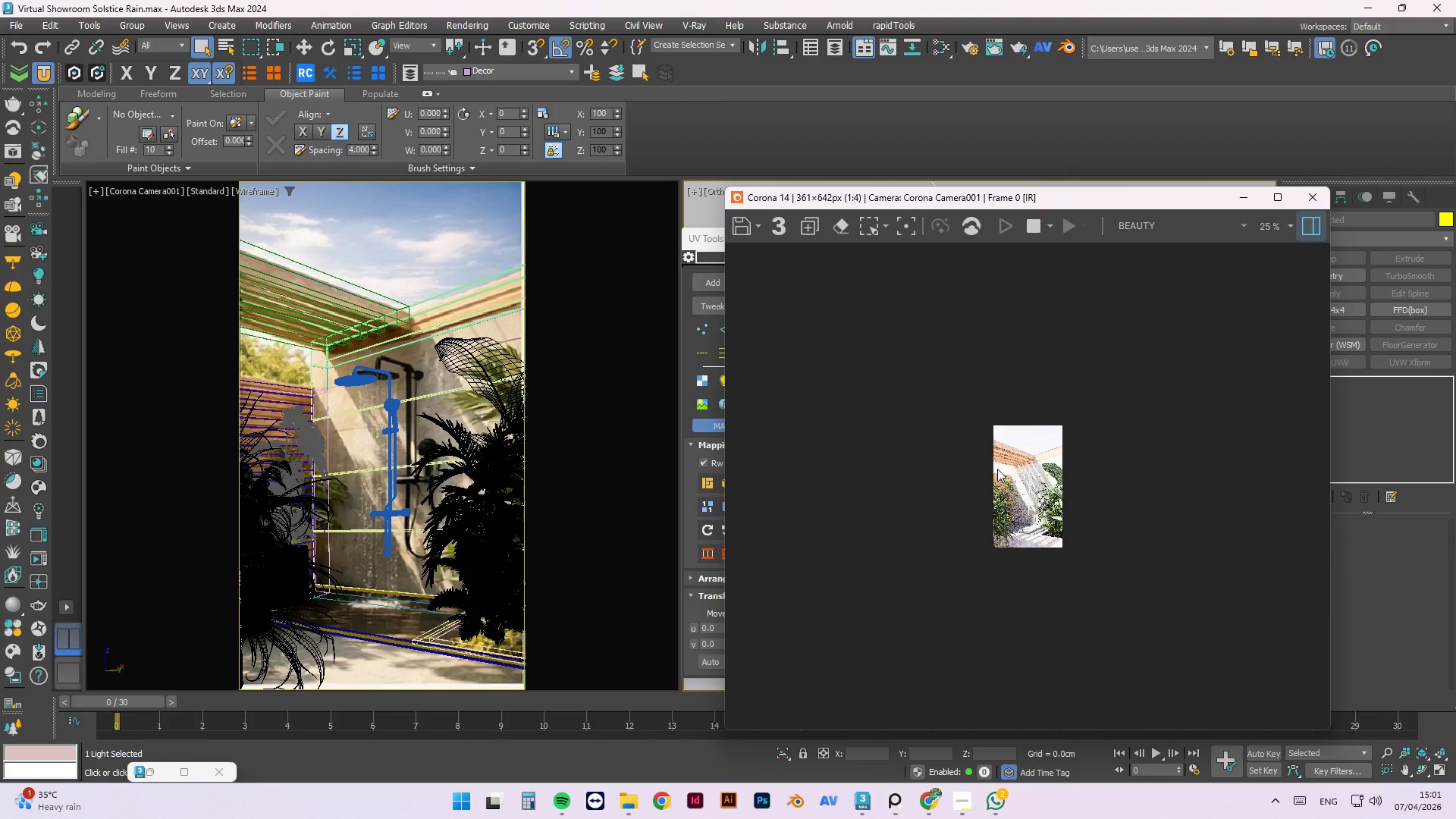 
scroll: coordinate [1039, 465], scroll_direction: up, amount: 2.0
 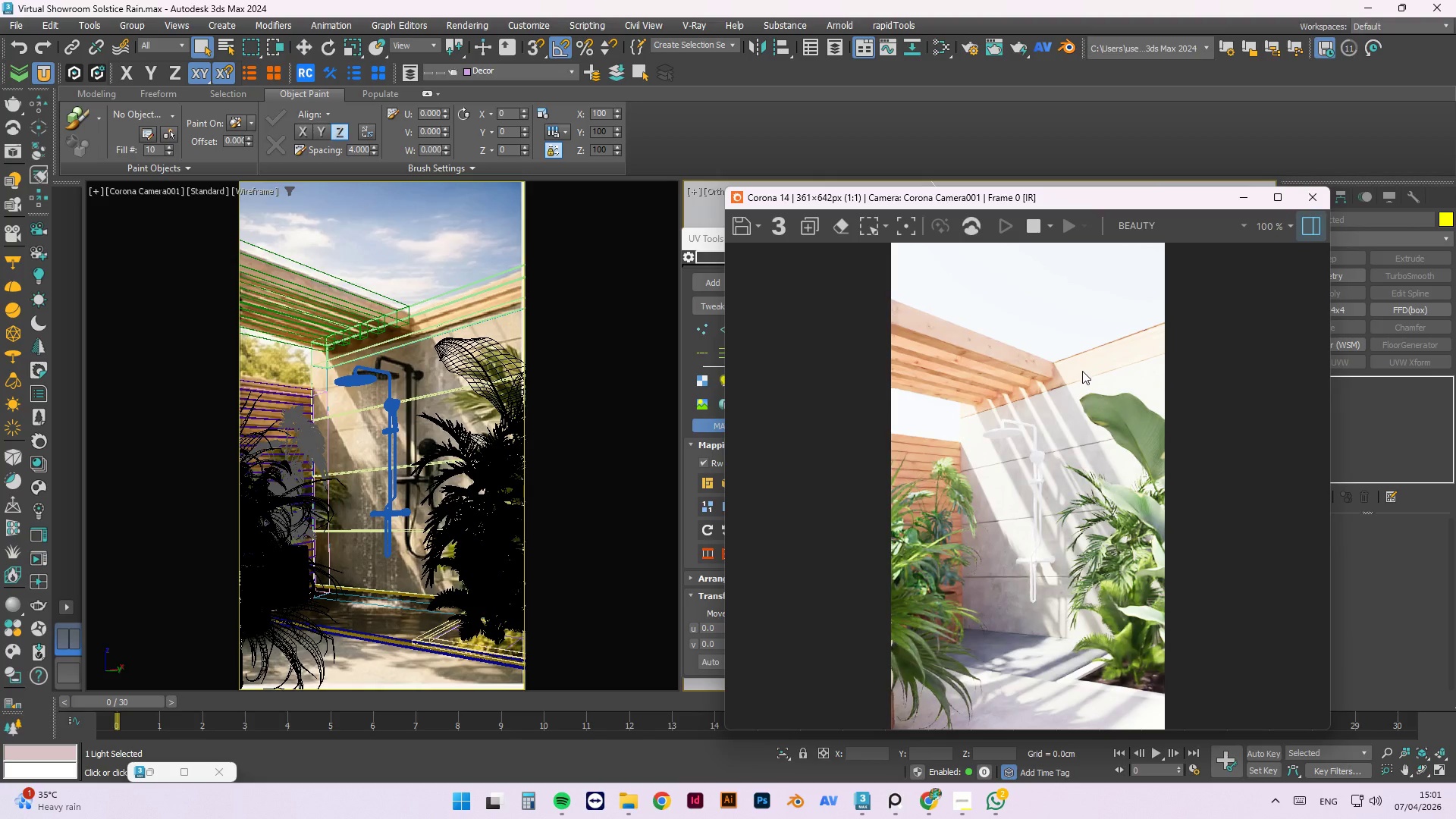 
key(Control+S)
 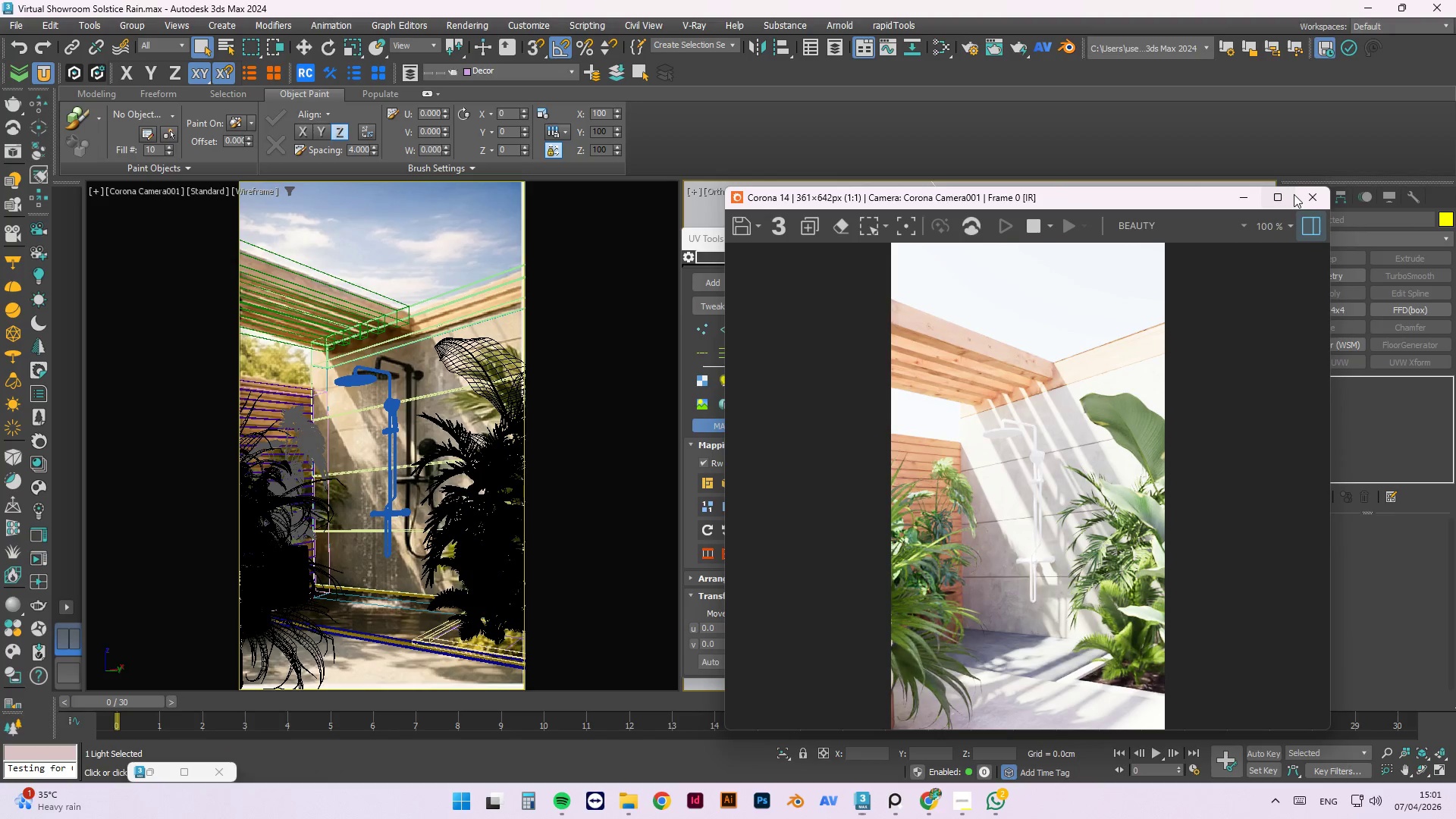 
left_click([1257, 196])
 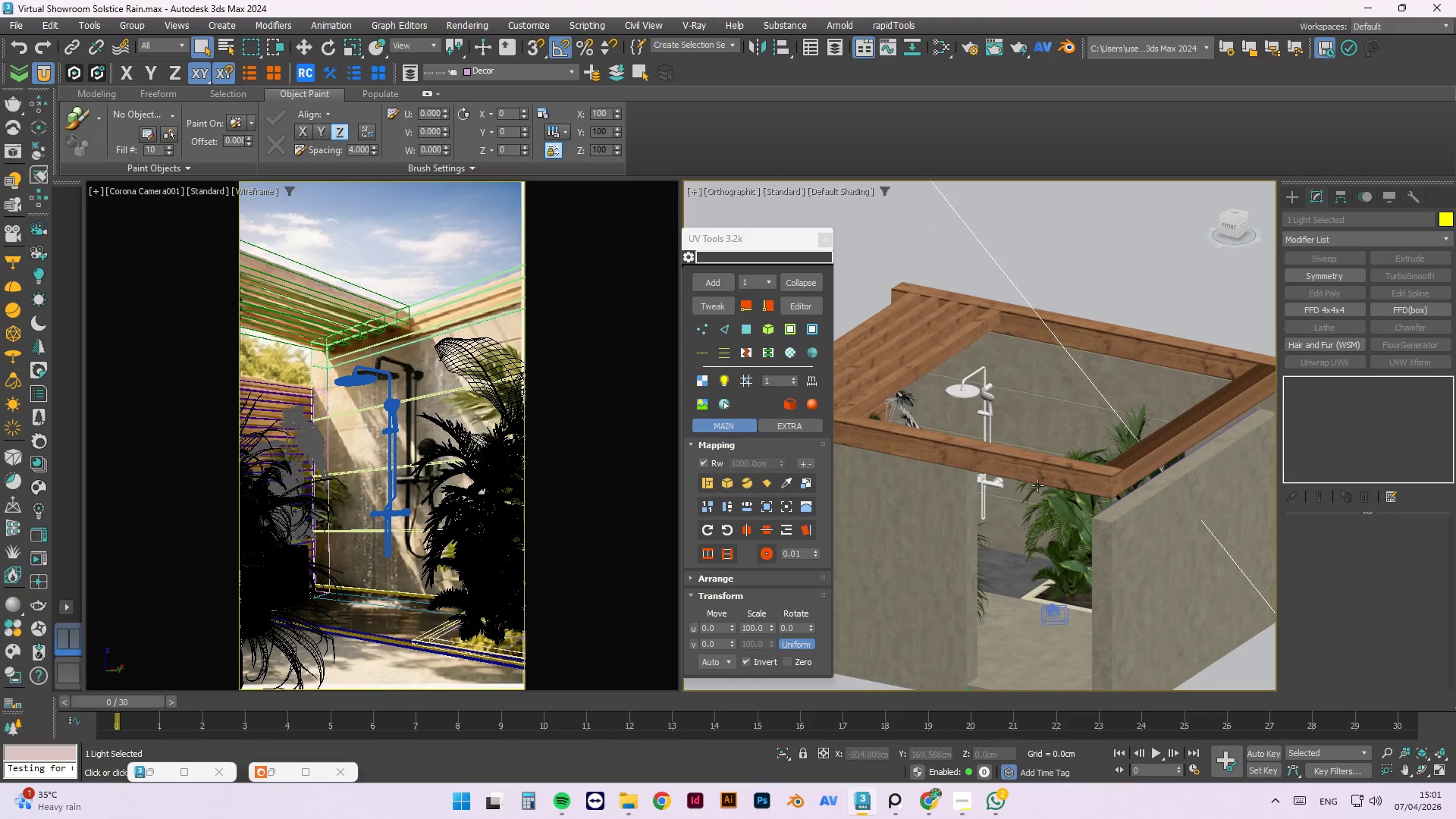 
hold_key(key=AltLeft, duration=0.48)
 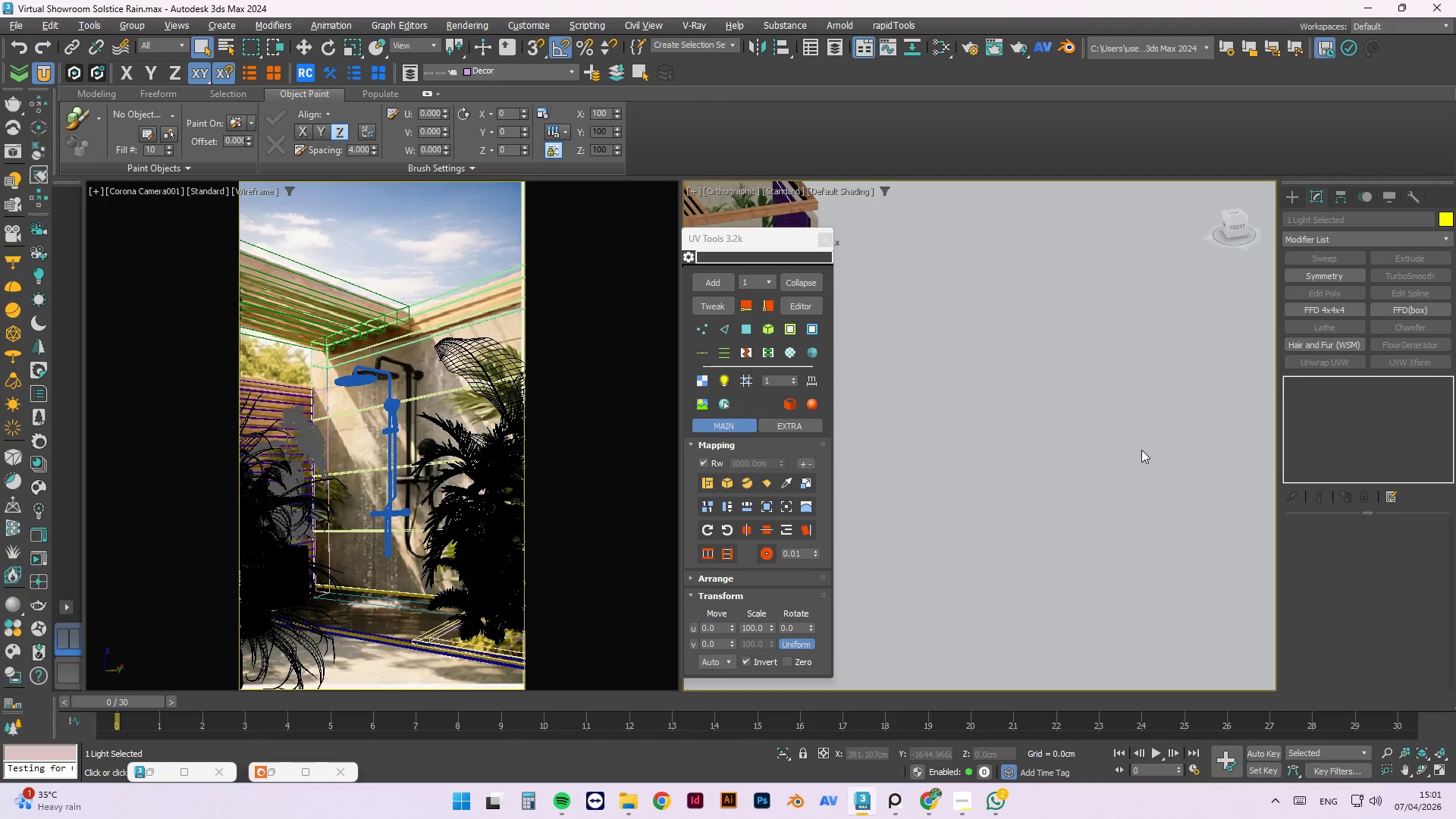 
scroll: coordinate [1012, 427], scroll_direction: down, amount: 3.0
 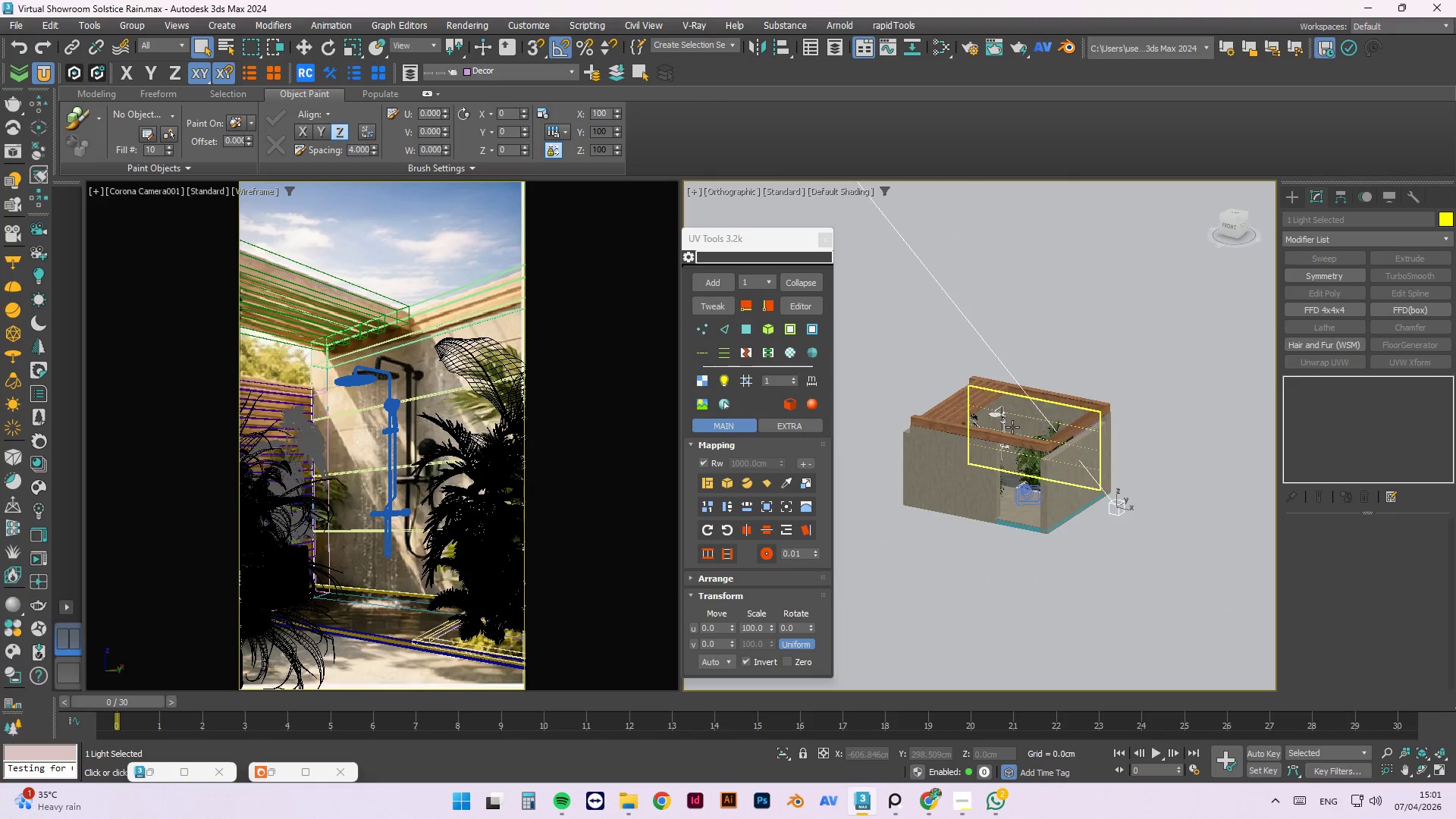 
scroll: coordinate [1006, 350], scroll_direction: up, amount: 4.0
 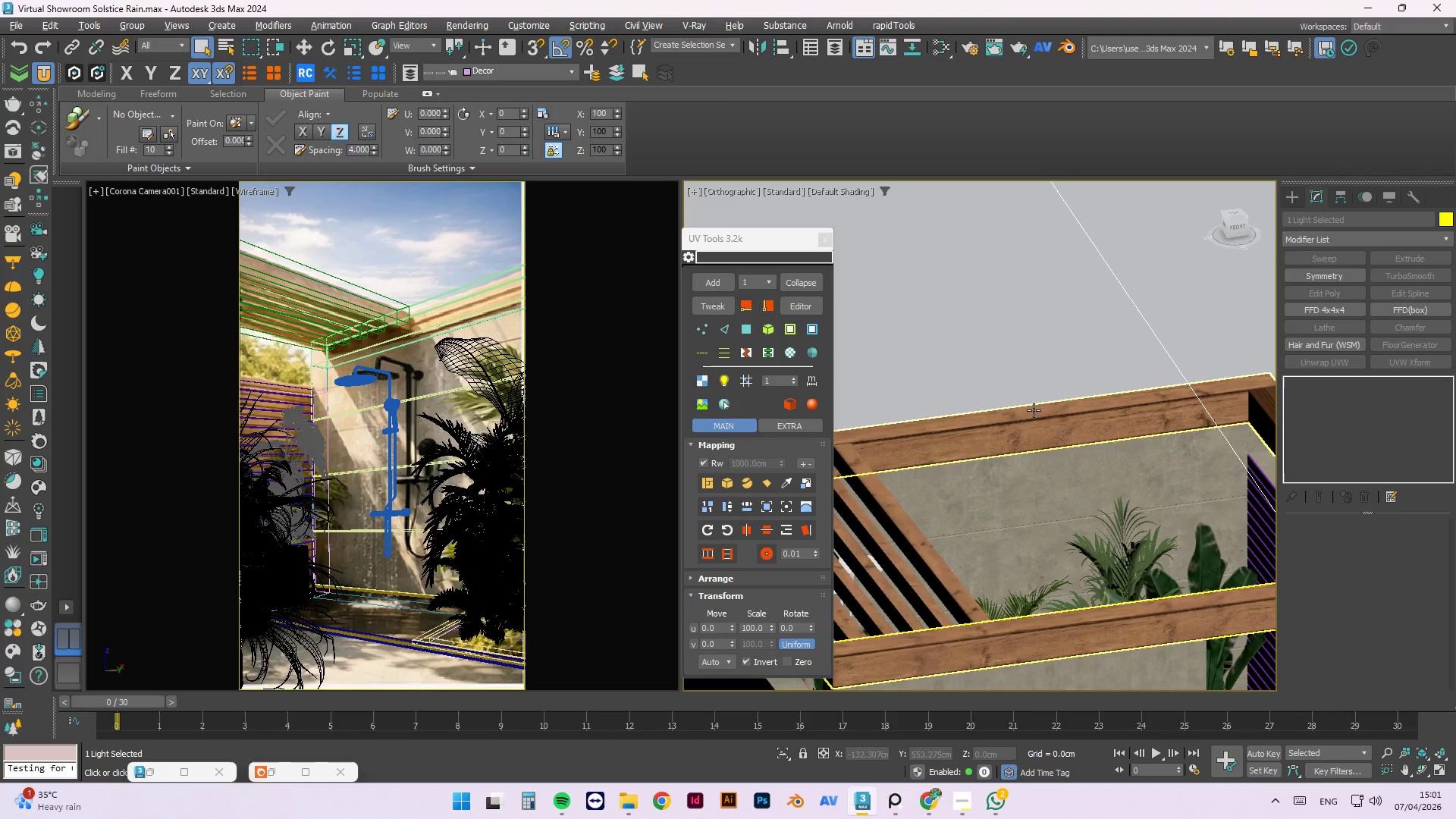 
left_click([1034, 410])
 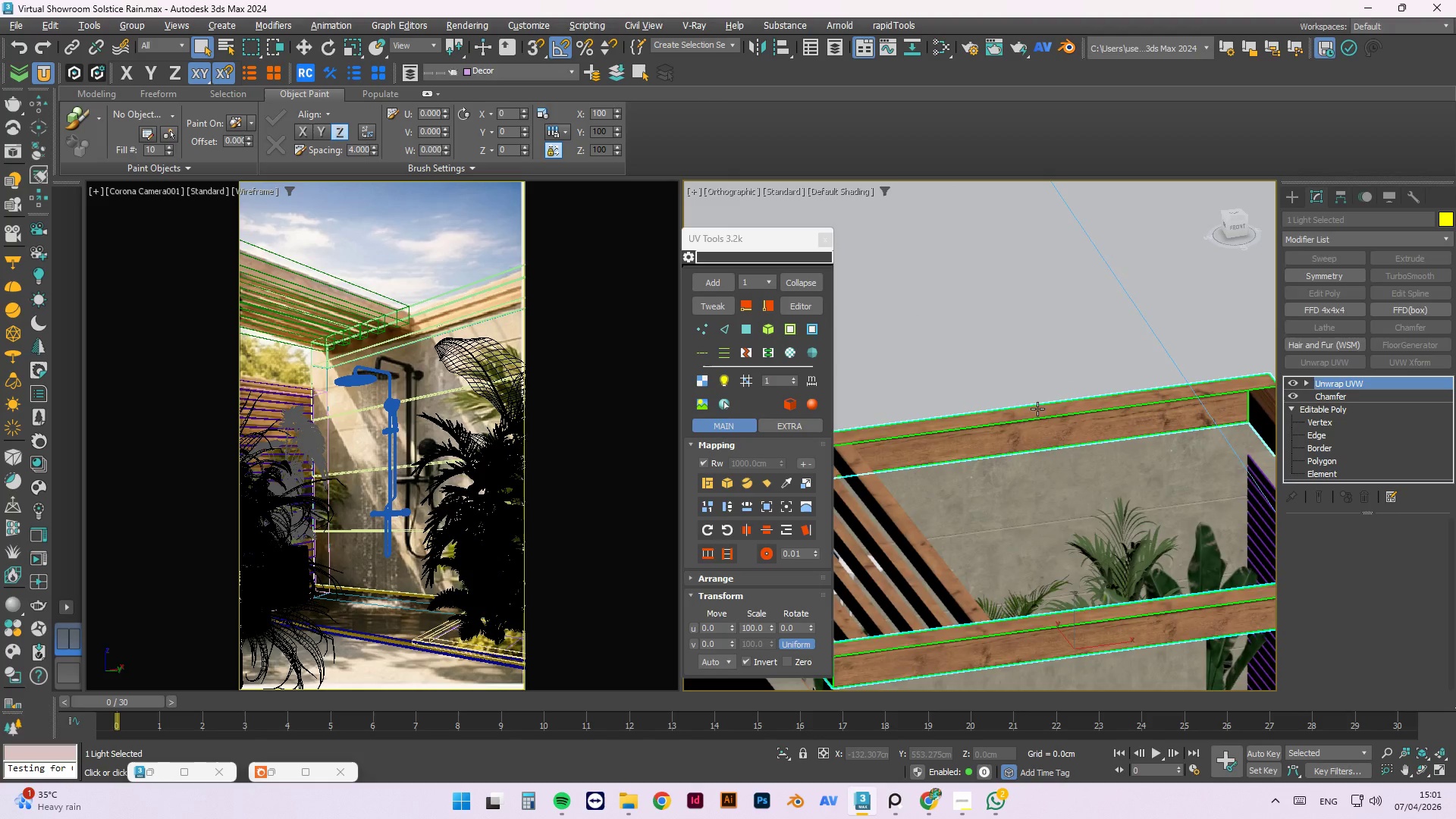 
hold_key(key=AltLeft, duration=0.75)
 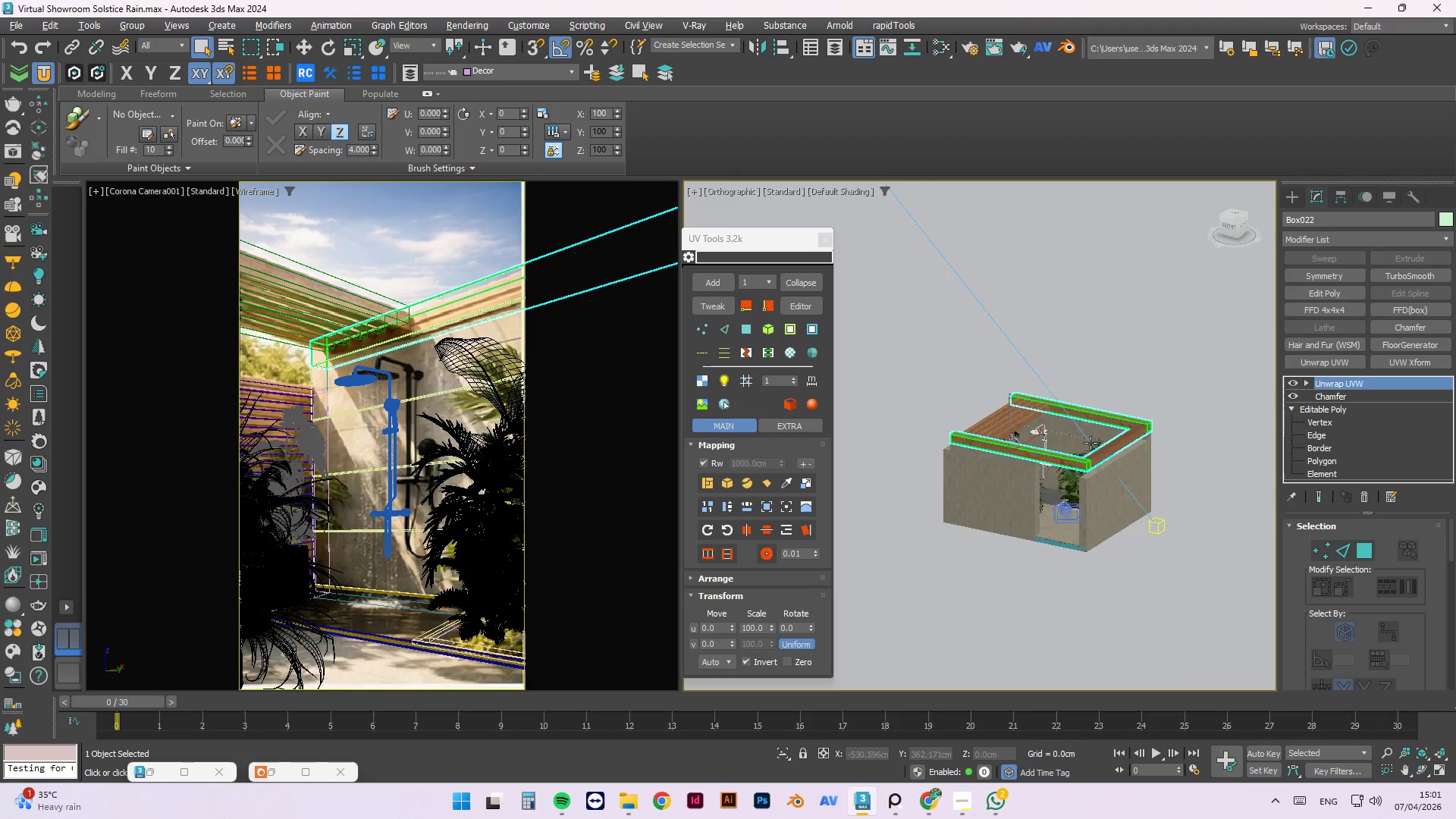 
scroll: coordinate [1057, 394], scroll_direction: down, amount: 5.0
 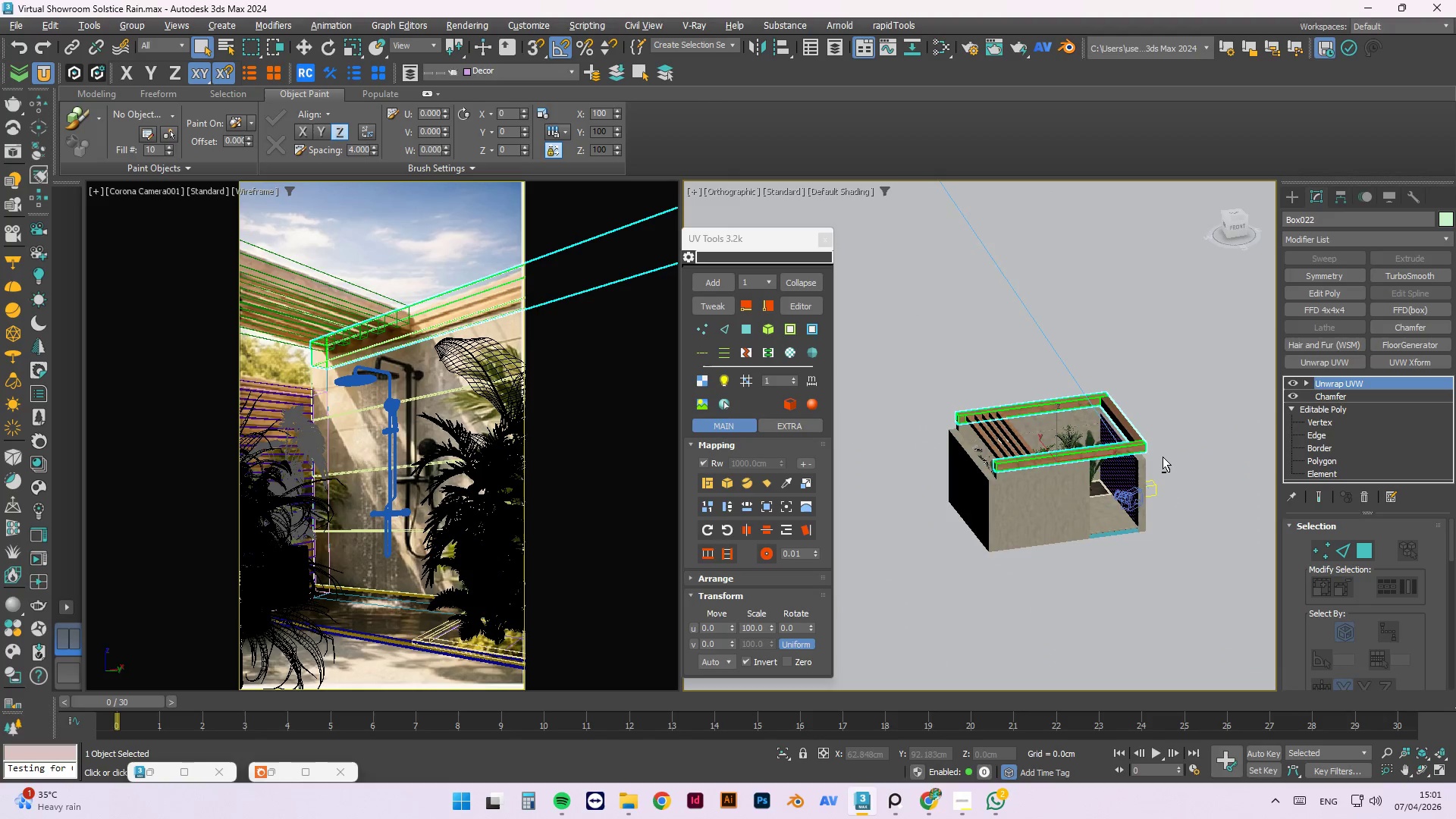 
scroll: coordinate [1125, 516], scroll_direction: up, amount: 7.0
 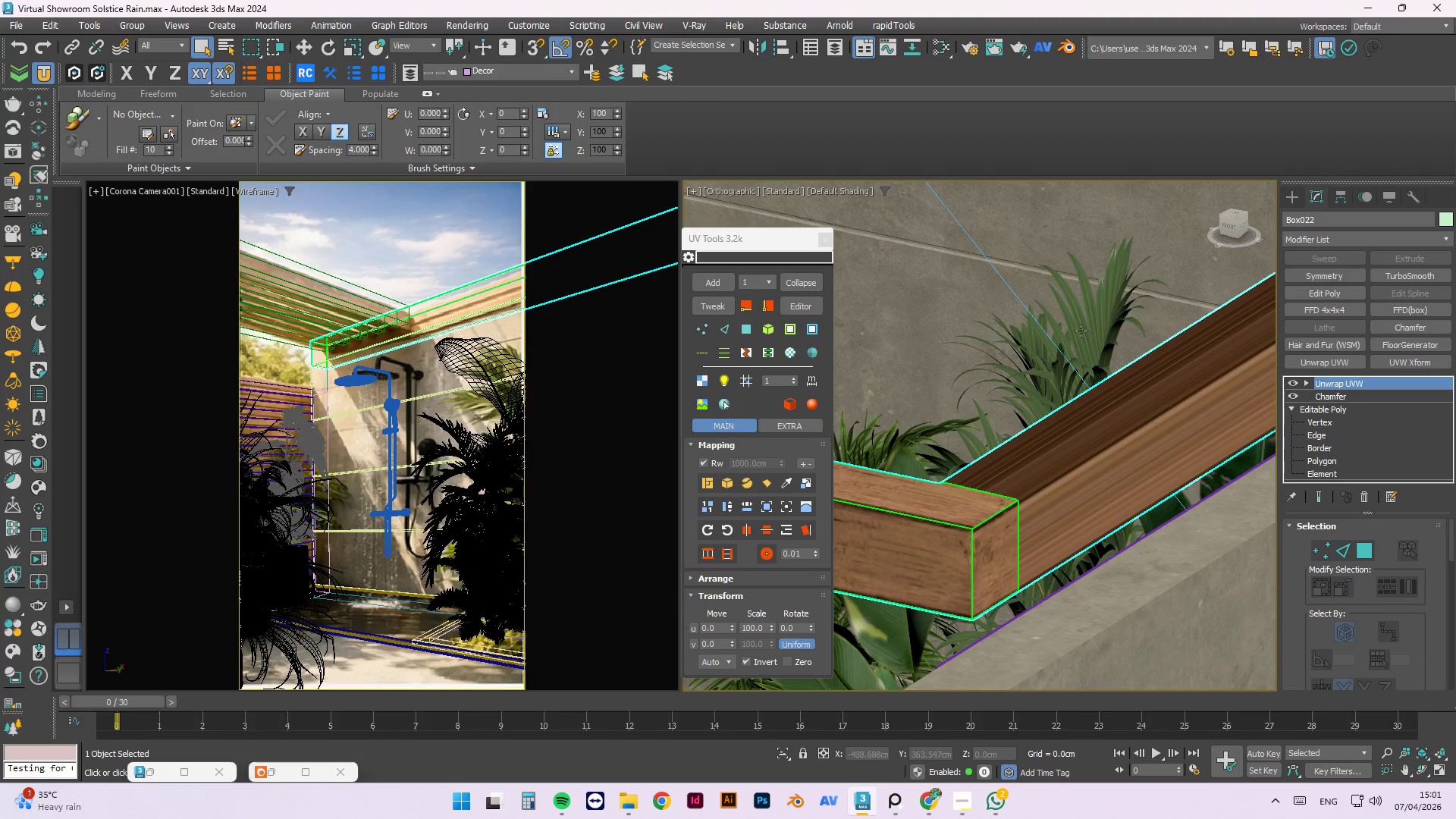 
mouse_move([744, 332])
 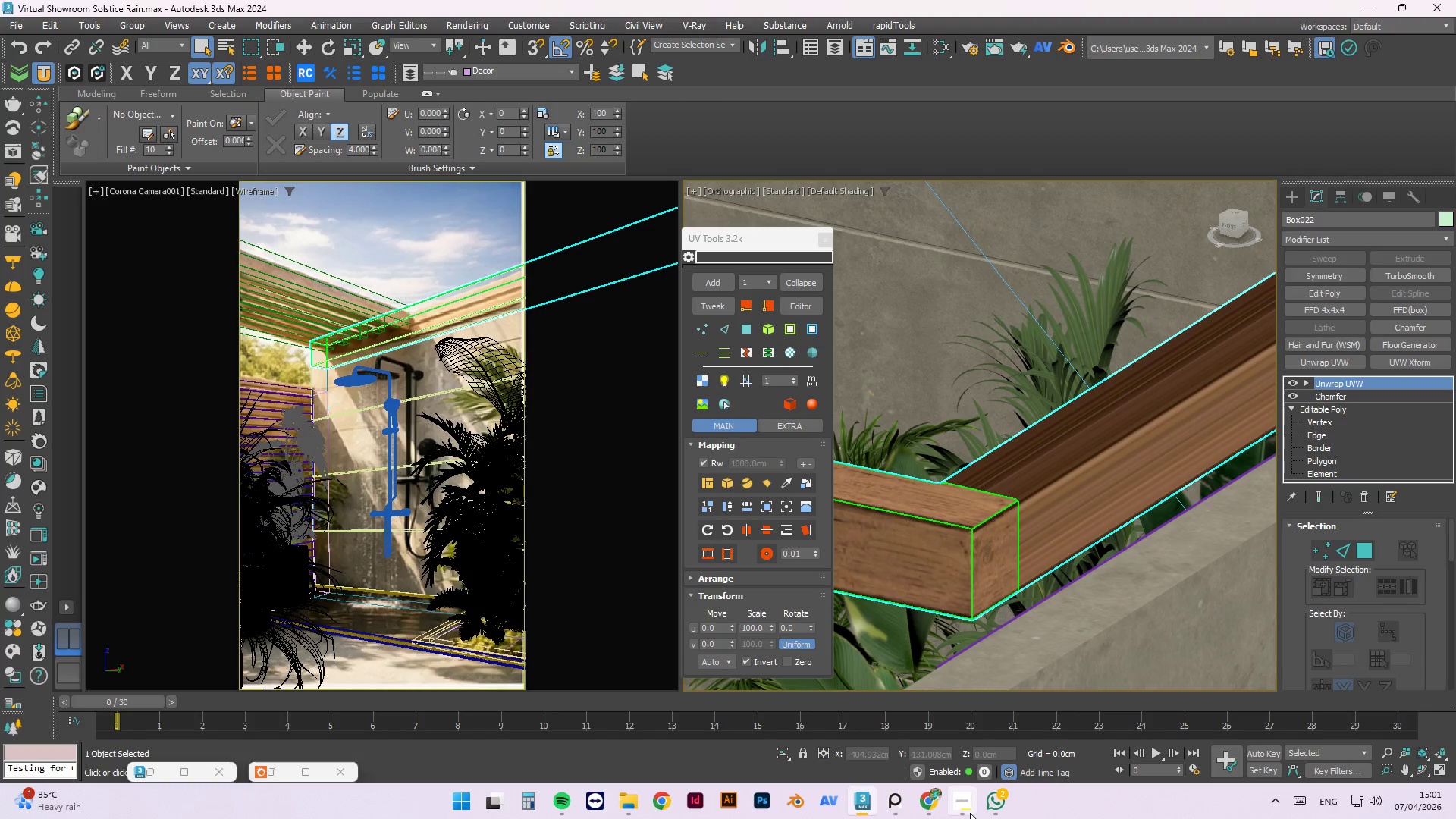 
left_click([965, 811])
 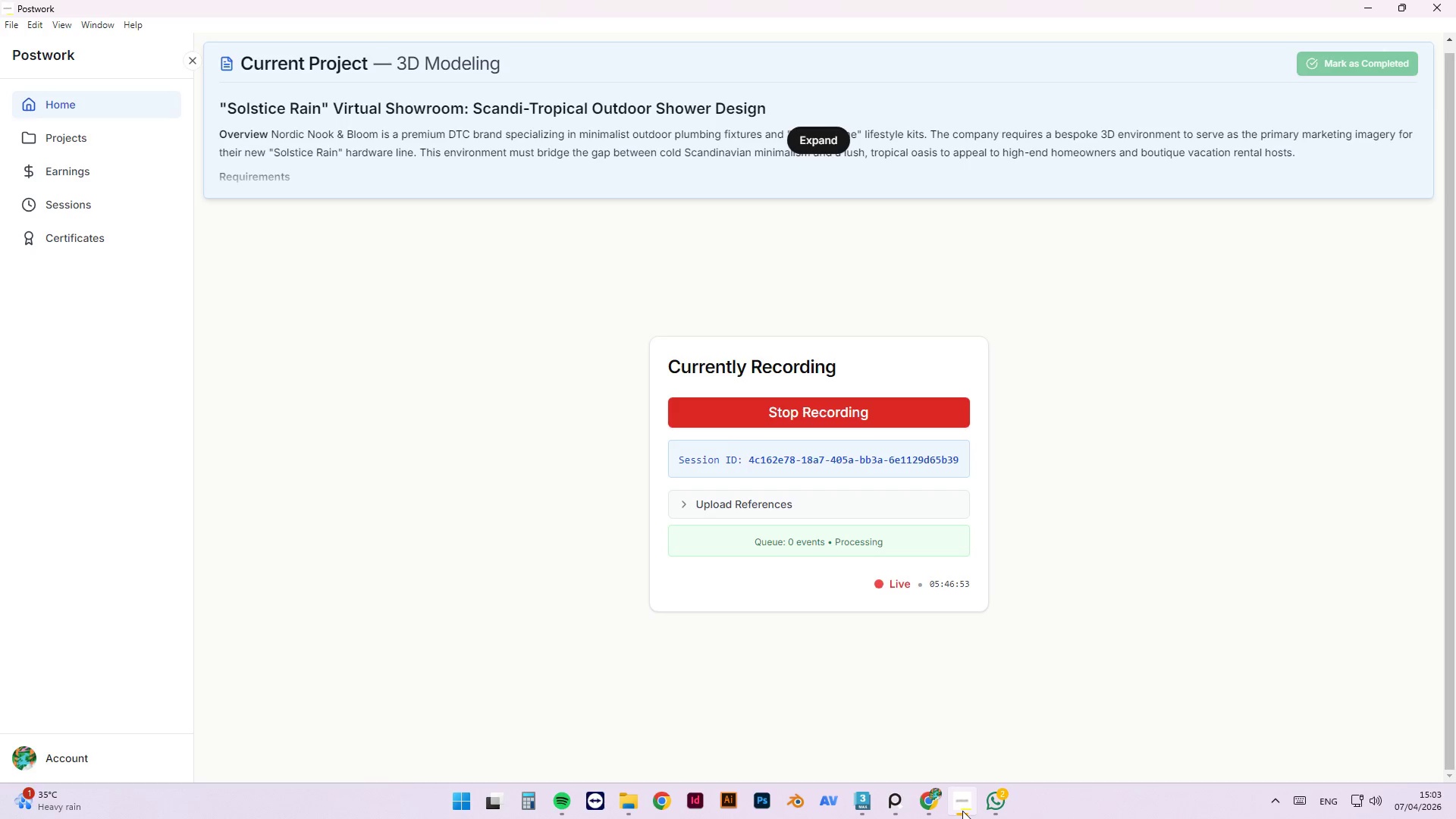 
wait(68.55)
 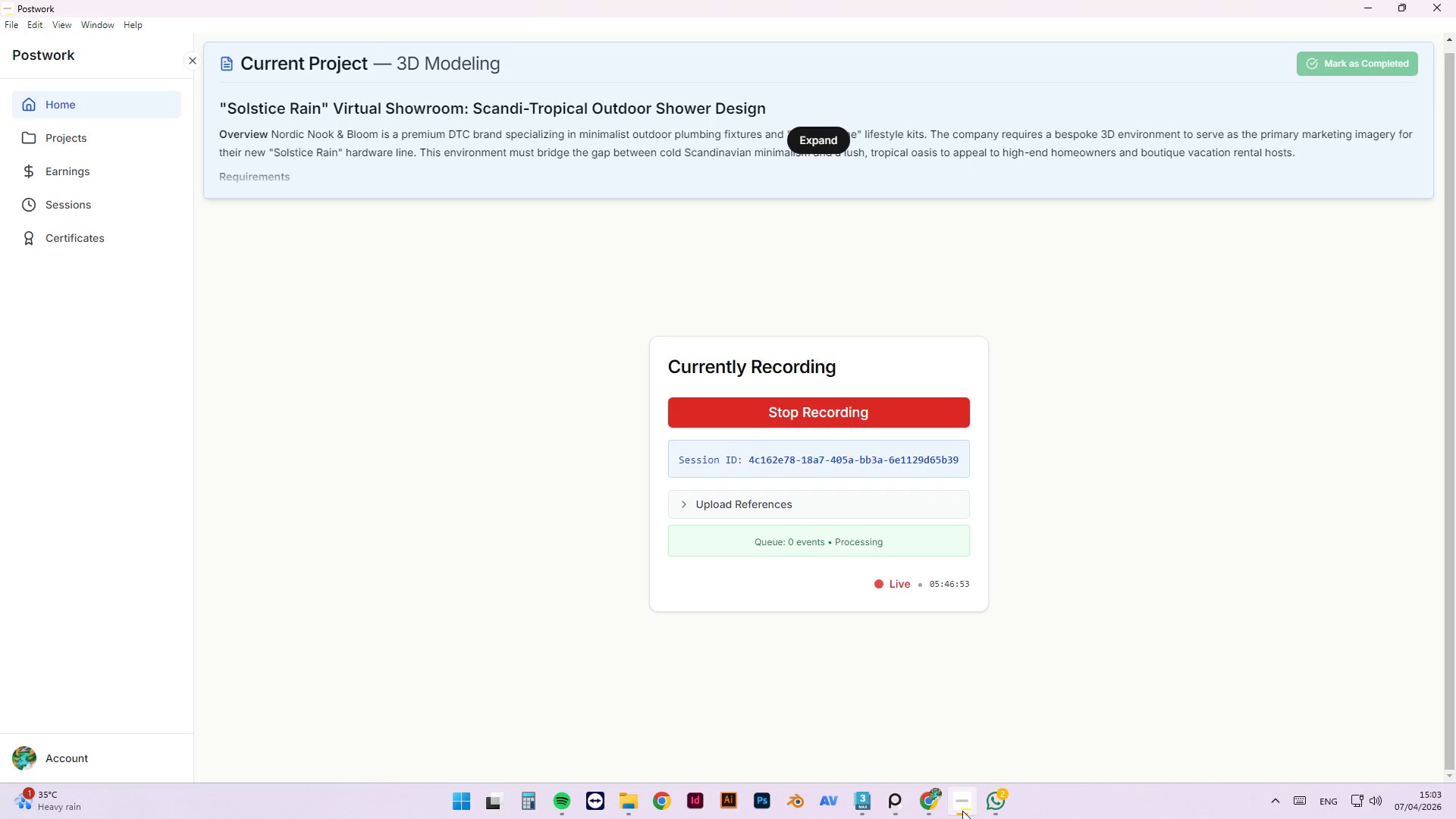 
left_click([1359, 16])
 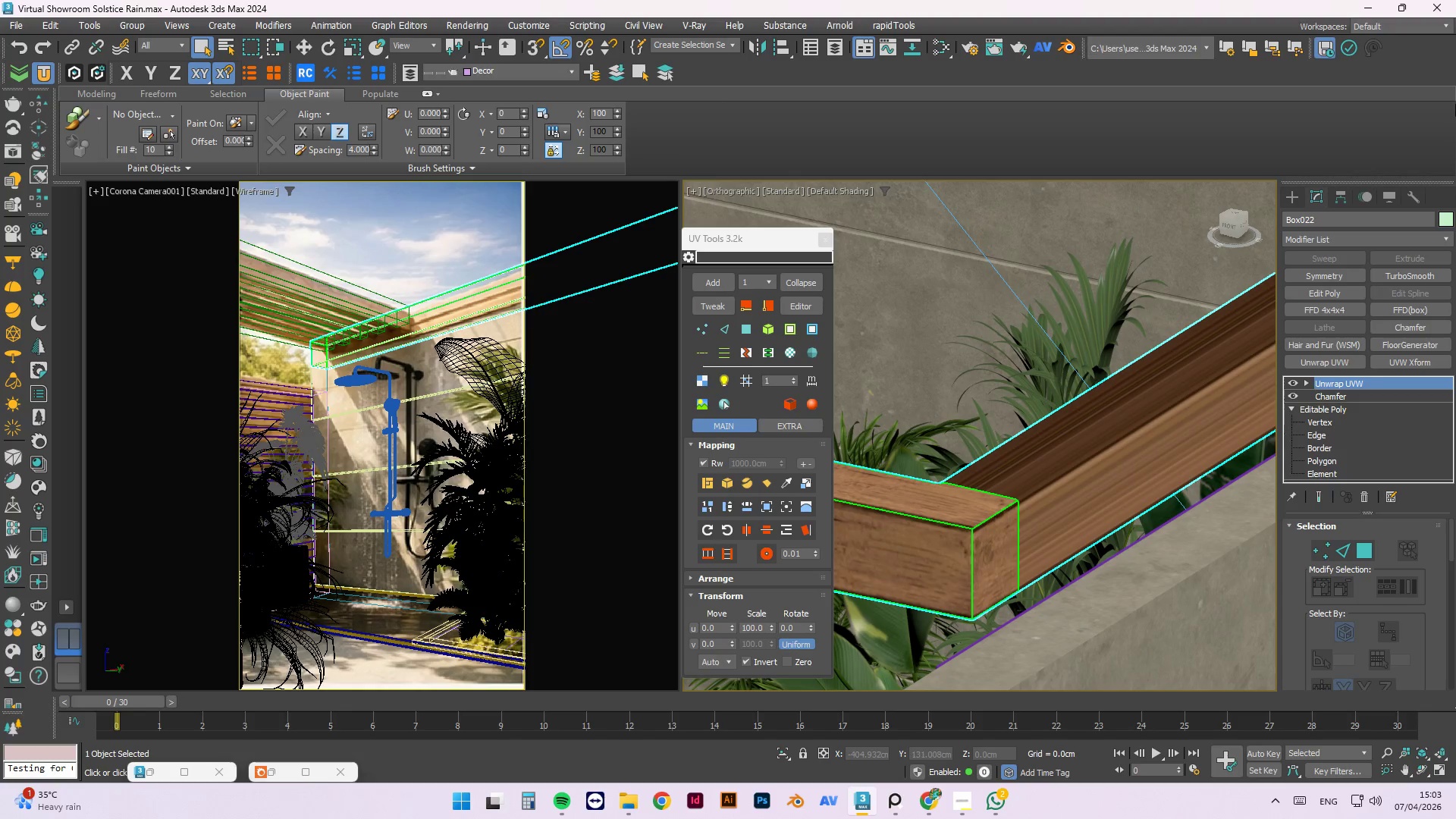 
scroll: coordinate [907, 452], scroll_direction: down, amount: 2.0
 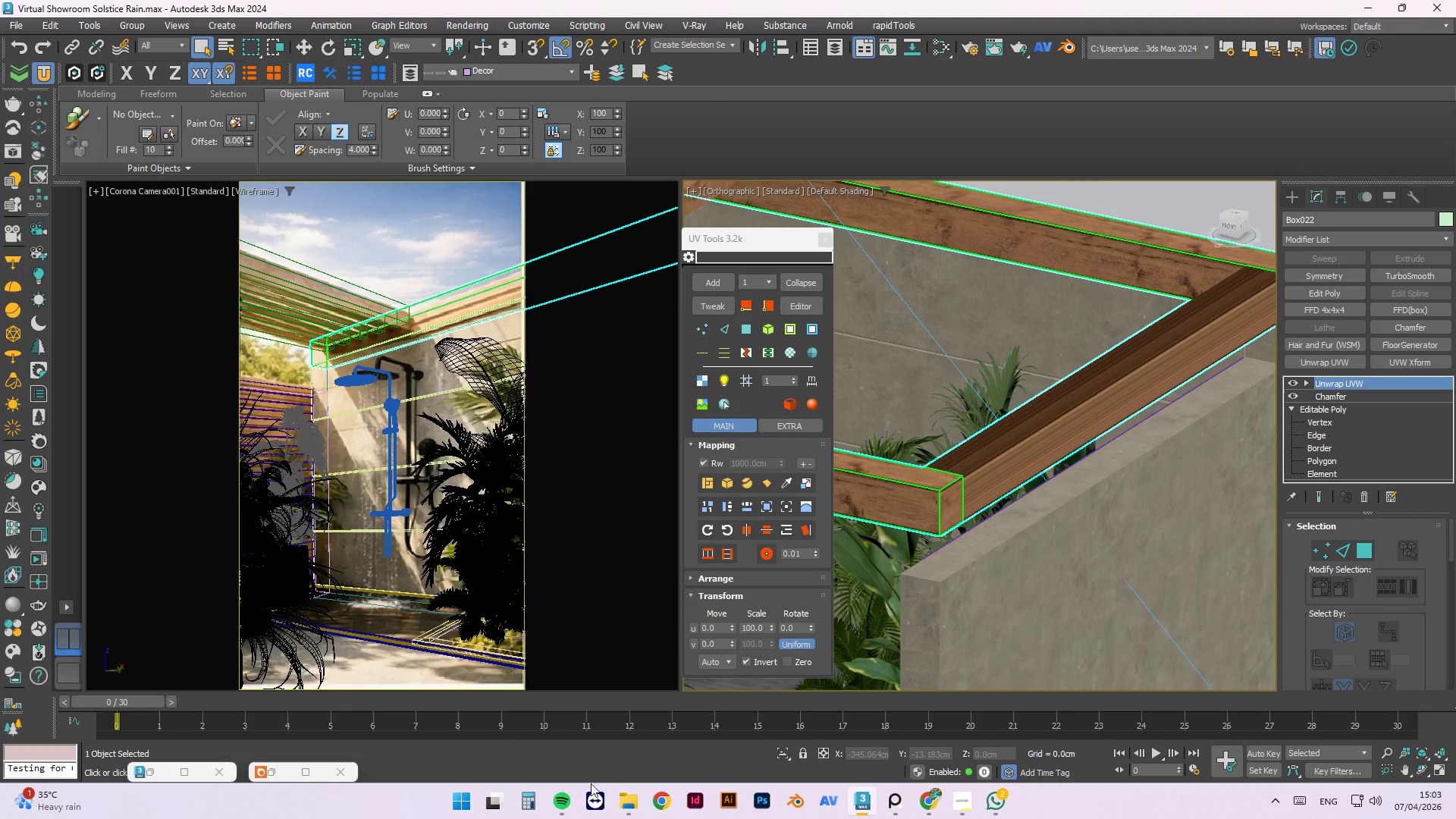 
left_click([565, 802])
 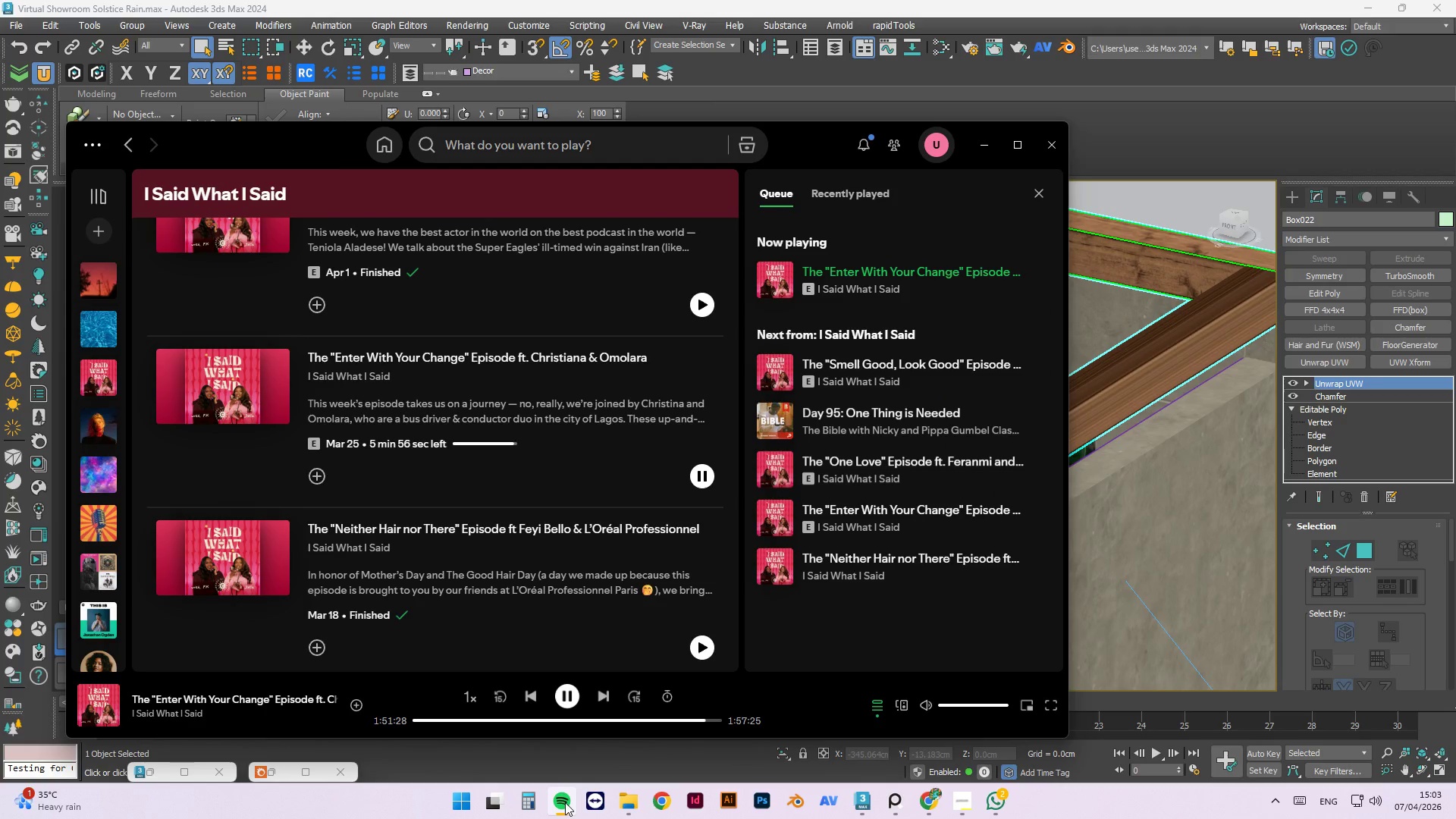 
left_click([565, 802])
 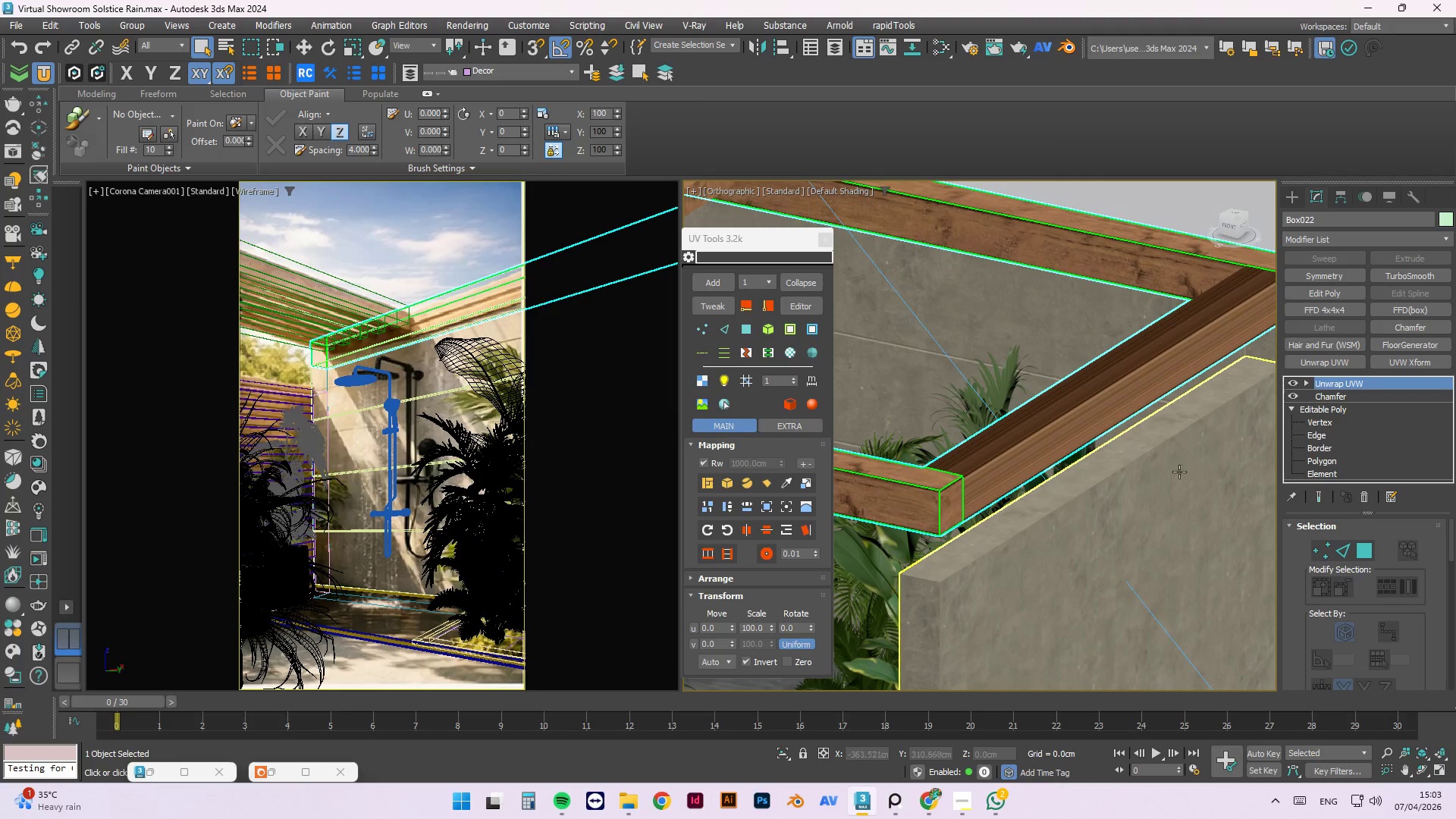 
scroll: coordinate [1084, 517], scroll_direction: down, amount: 2.0
 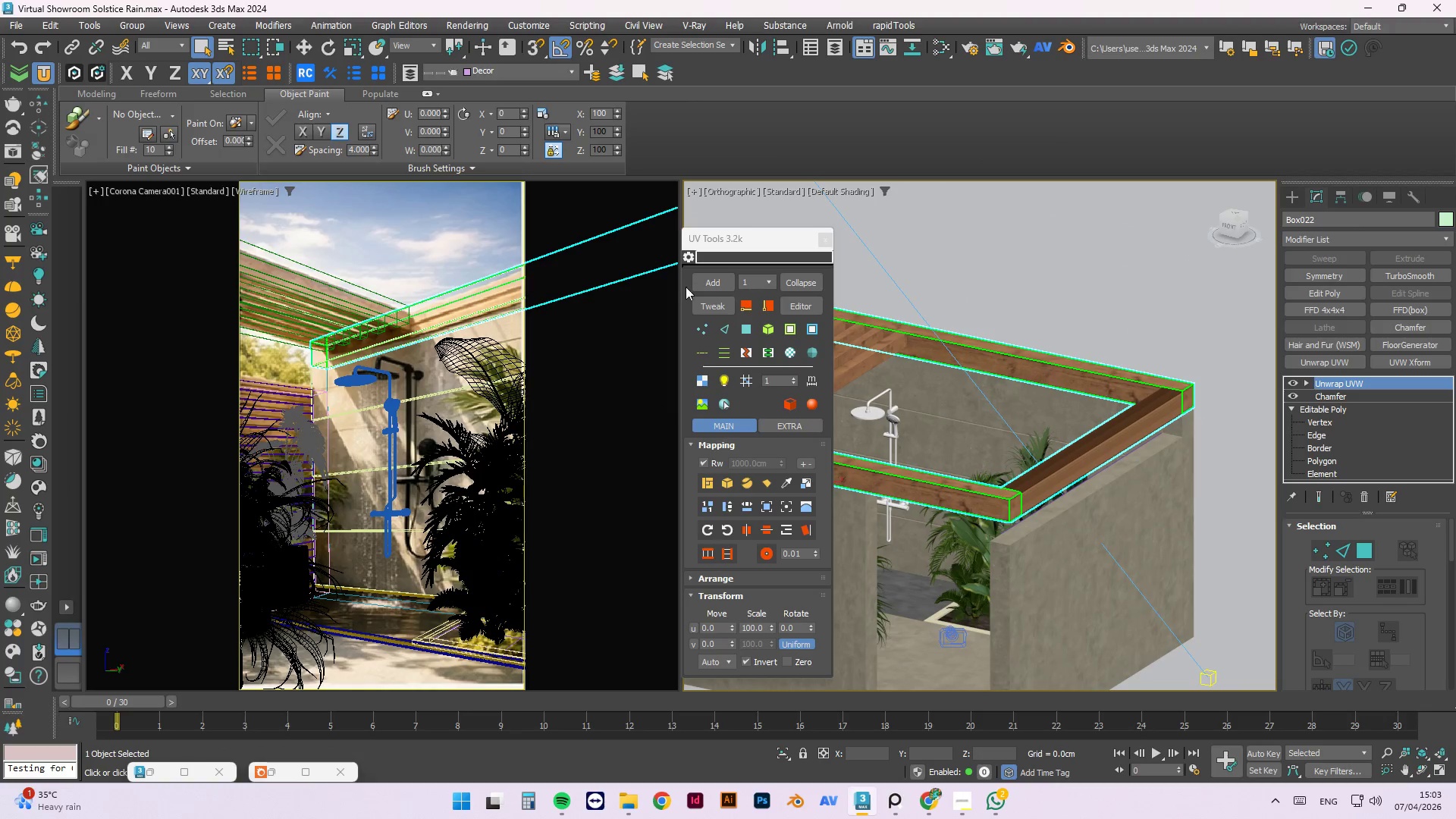 
left_click([717, 312])
 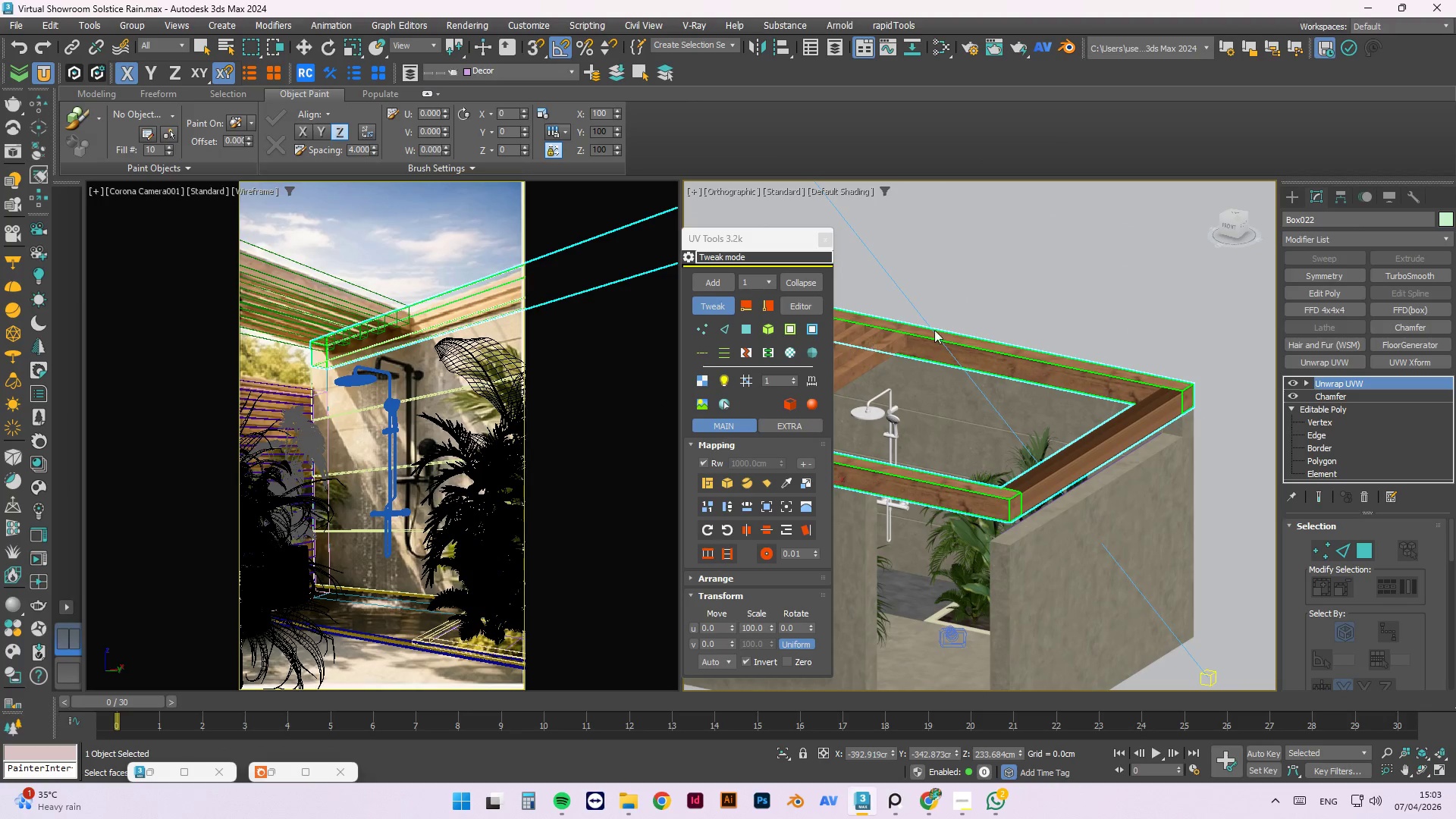 
scroll: coordinate [1007, 328], scroll_direction: down, amount: 3.0
 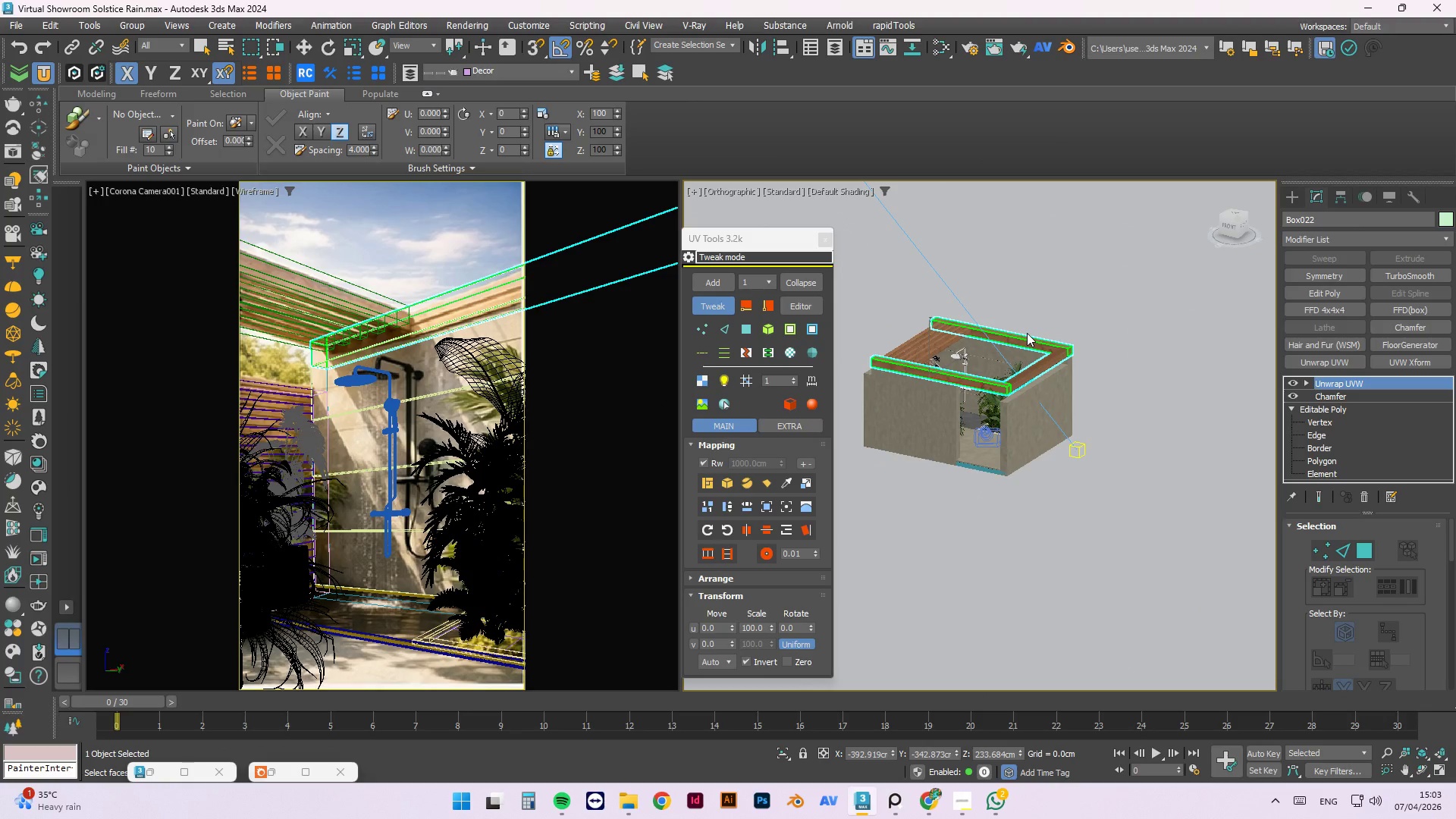 
key(Alt+Q)
 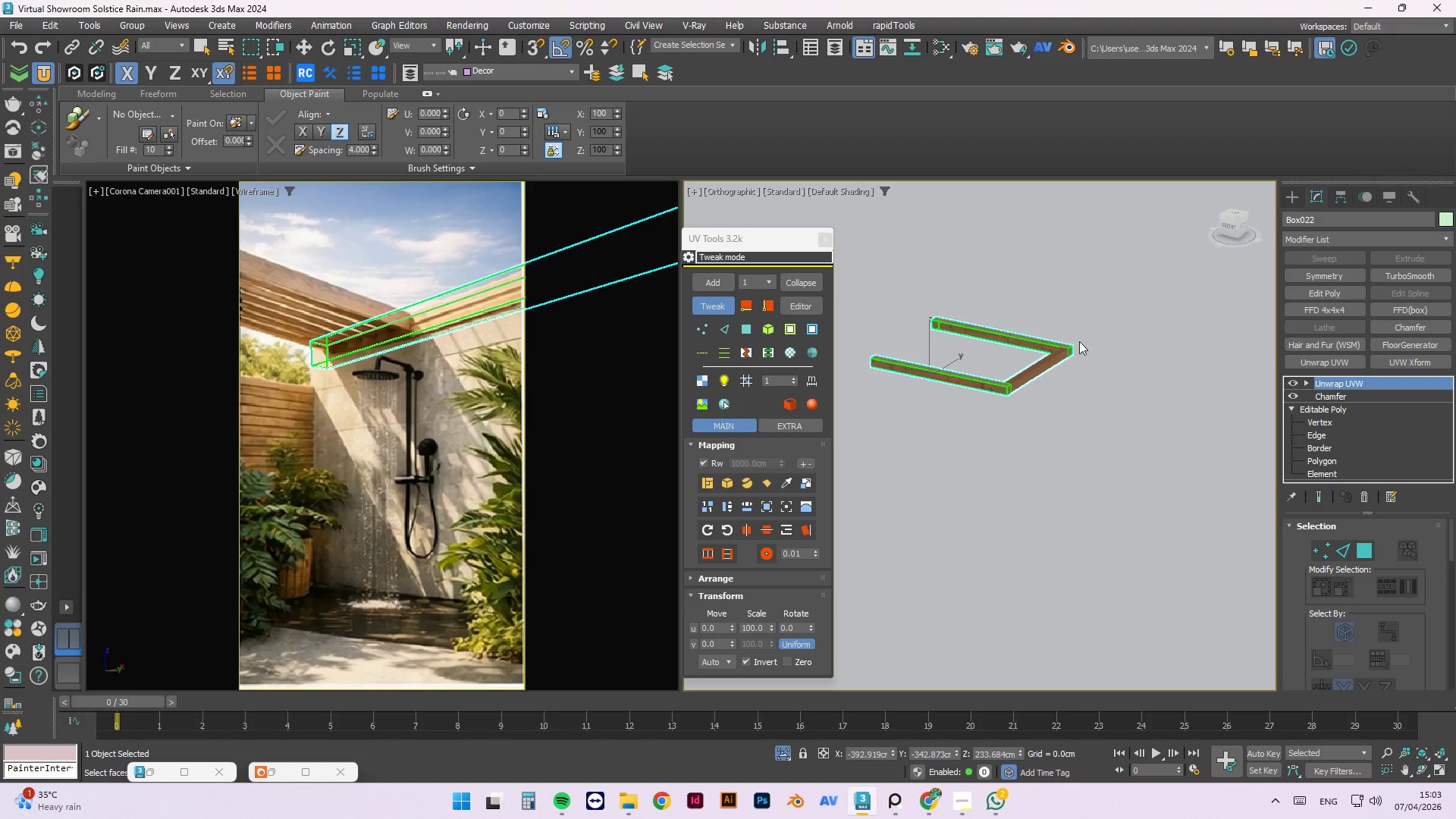 
scroll: coordinate [1012, 363], scroll_direction: up, amount: 3.0
 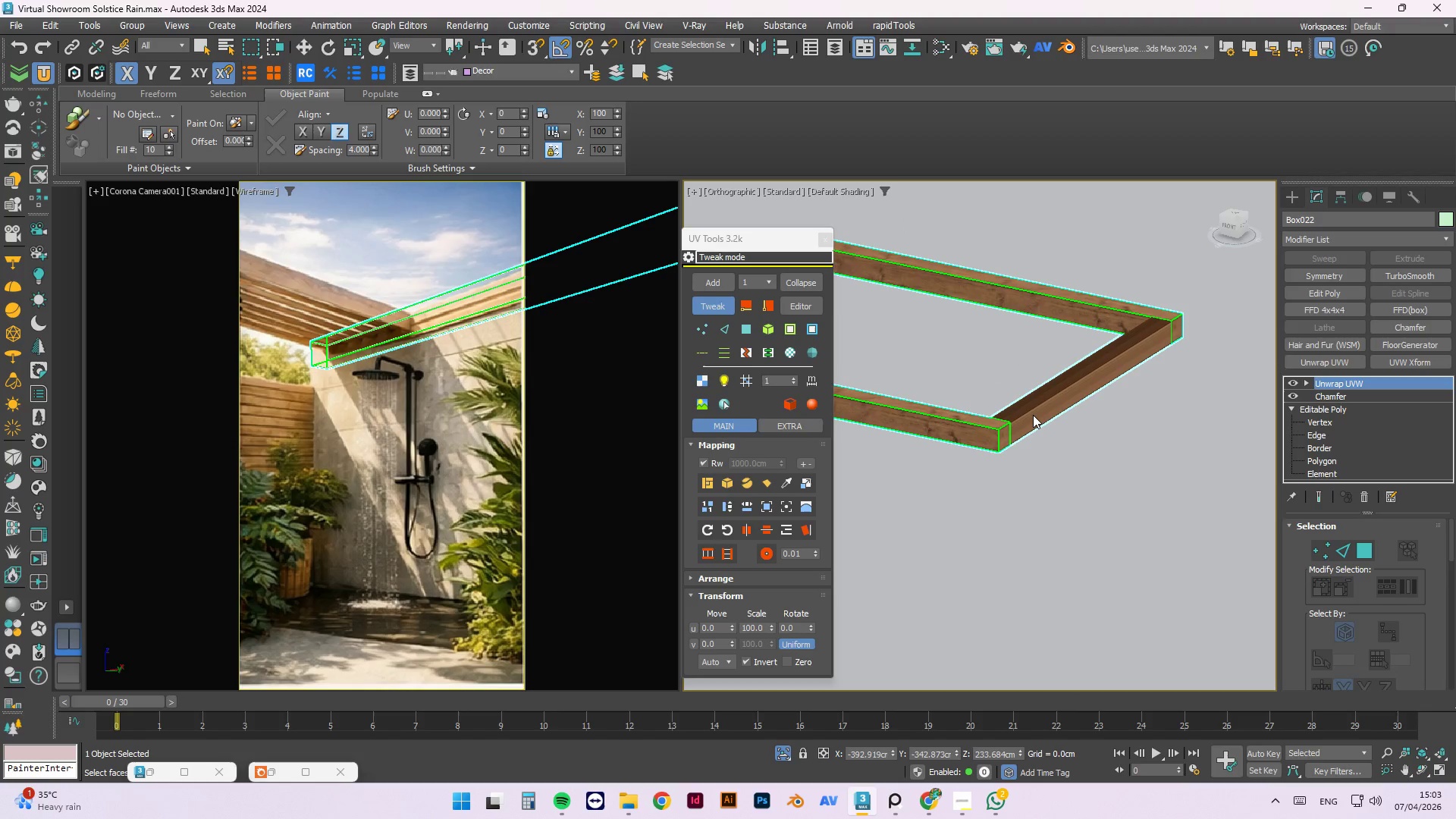 
left_click([1033, 415])
 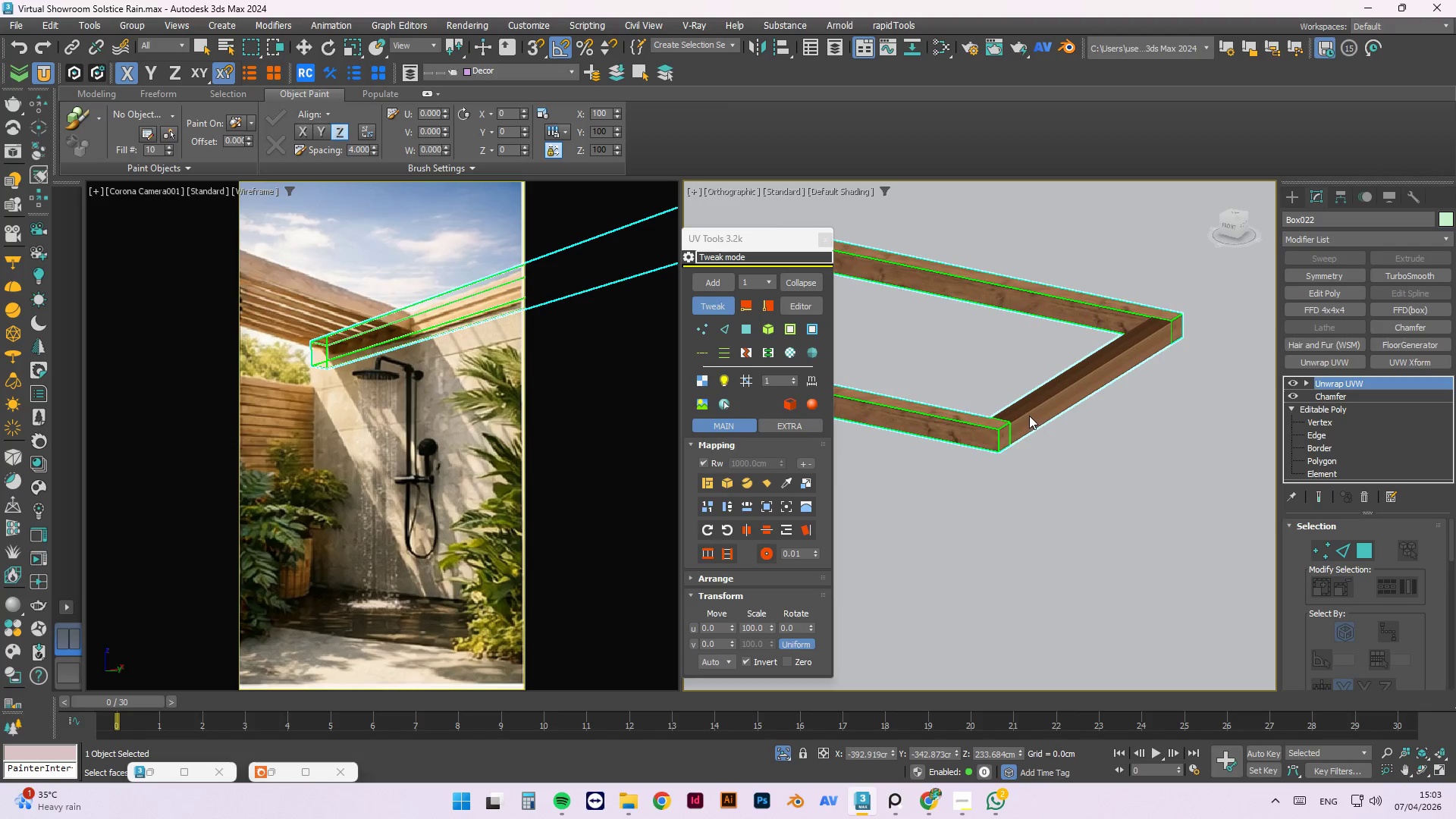 
scroll: coordinate [1018, 435], scroll_direction: up, amount: 6.0
 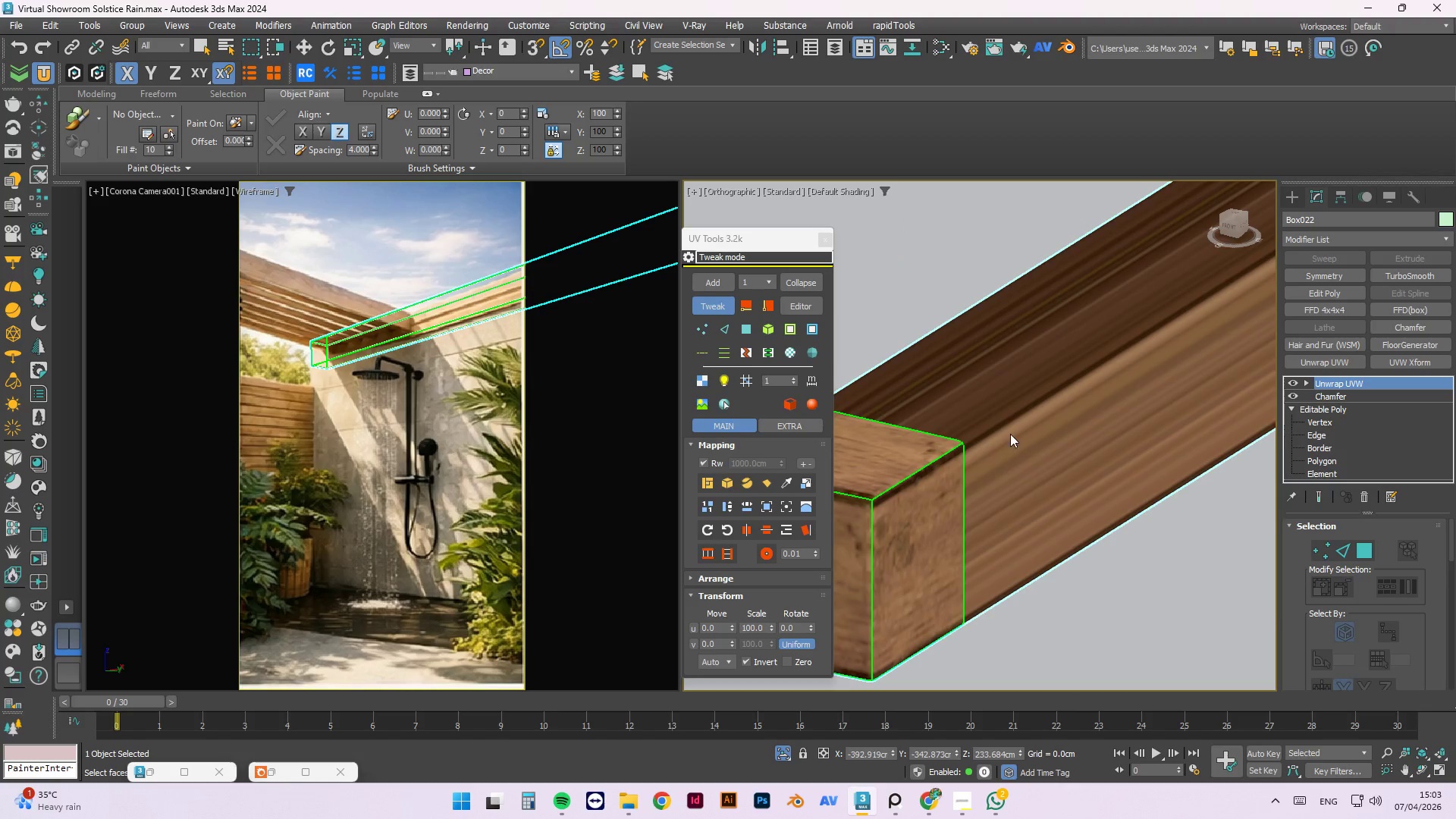 
scroll: coordinate [952, 459], scroll_direction: down, amount: 3.0
 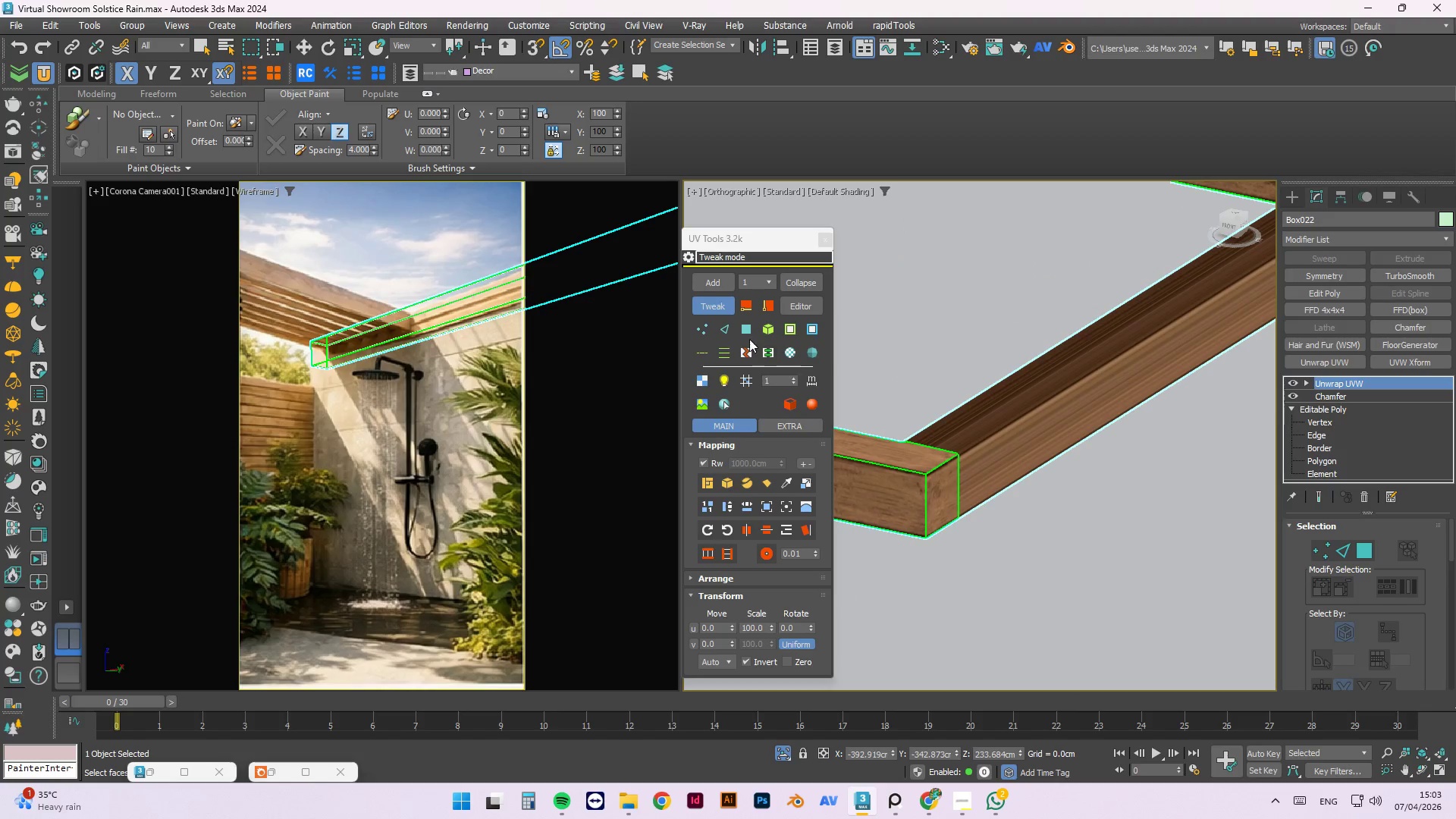 
left_click([749, 331])
 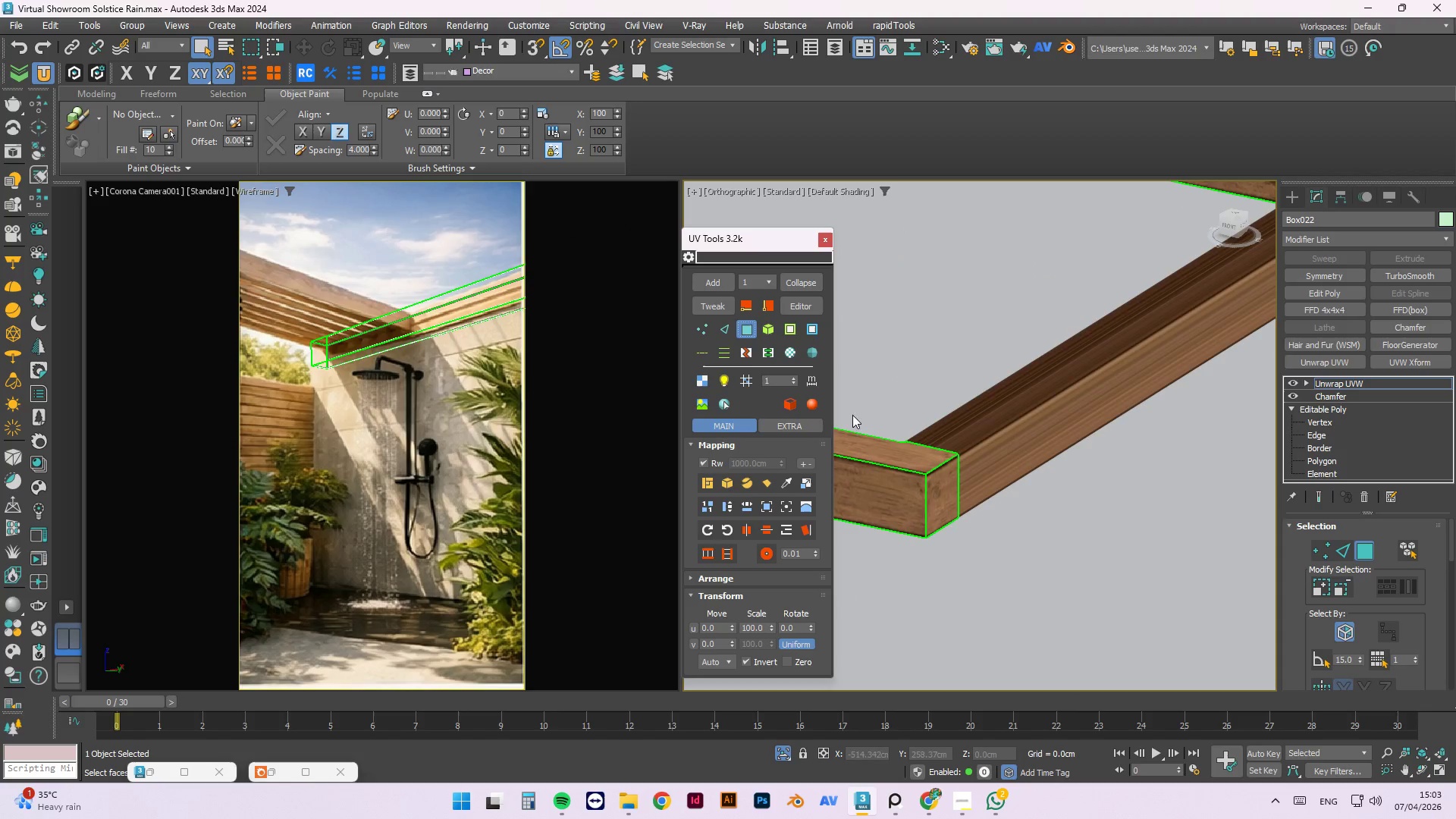 
scroll: coordinate [1027, 460], scroll_direction: down, amount: 7.0
 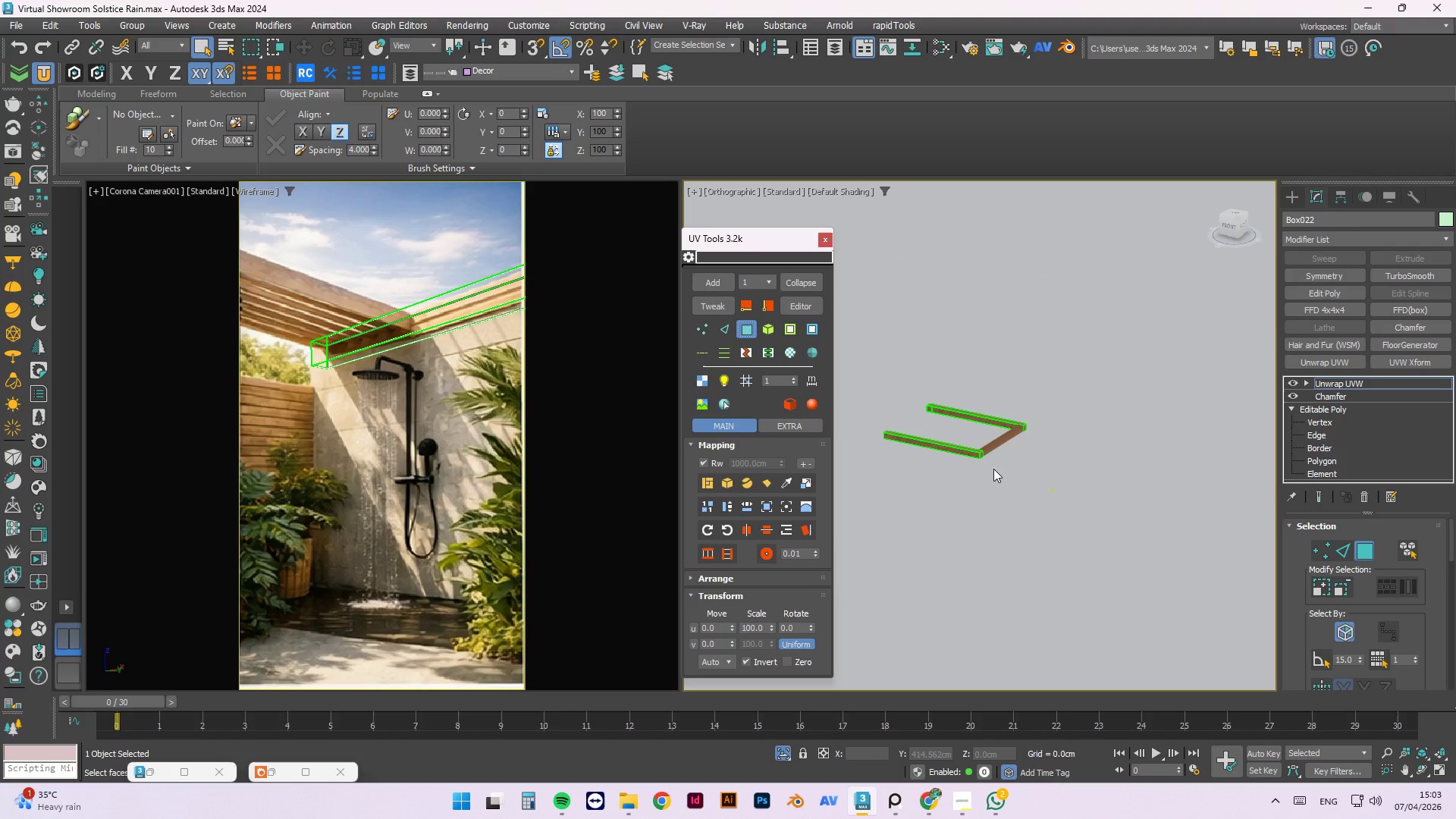 
left_click_drag(start_coordinate=[1053, 336], to_coordinate=[858, 502])
 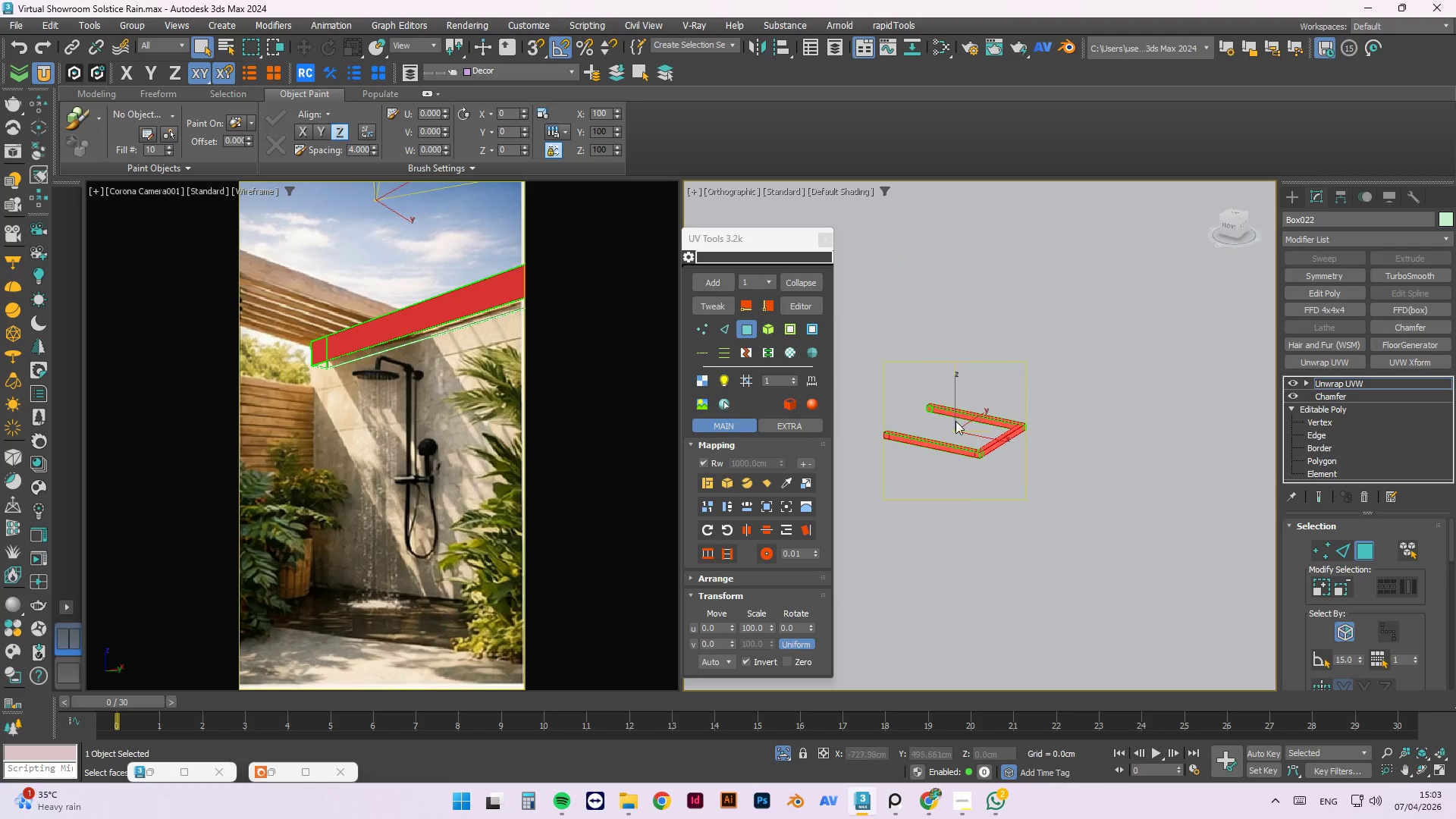 
hold_key(key=AltLeft, duration=0.67)
 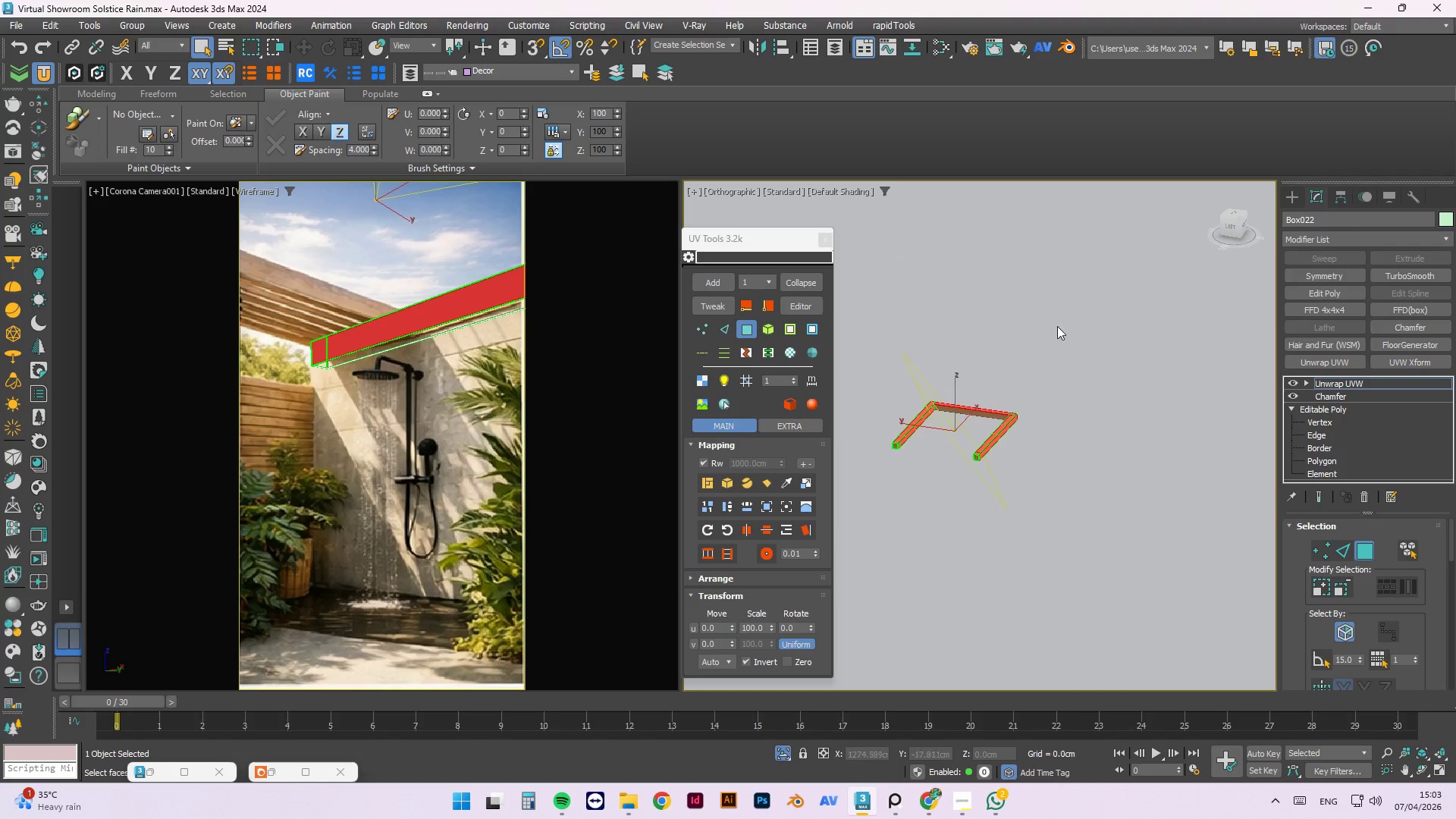 
hold_key(key=ControlLeft, duration=1.0)
left_click_drag(start_coordinate=[1048, 321], to_coordinate=[882, 479])
 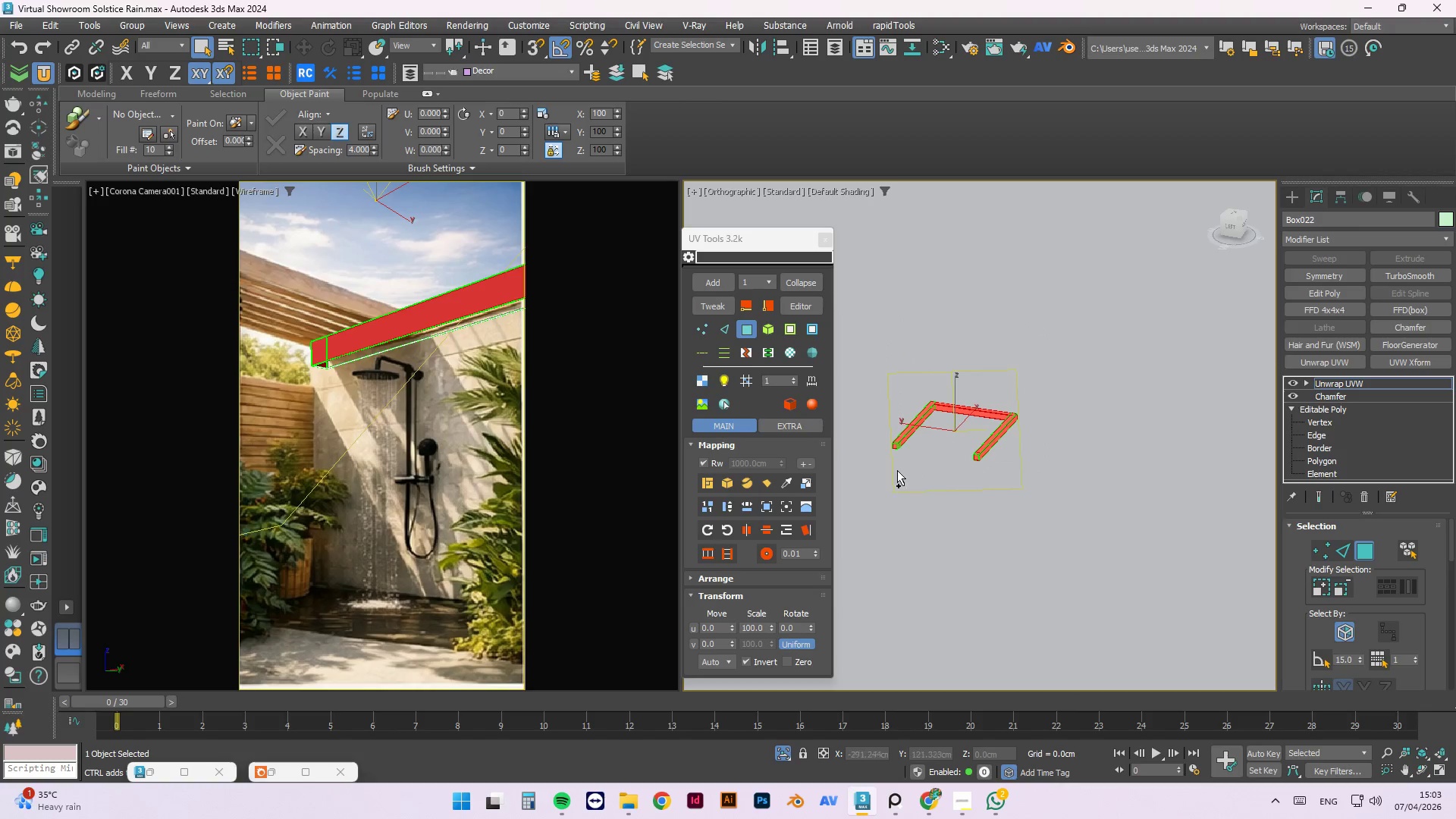 
hold_key(key=ControlLeft, duration=1.5)
 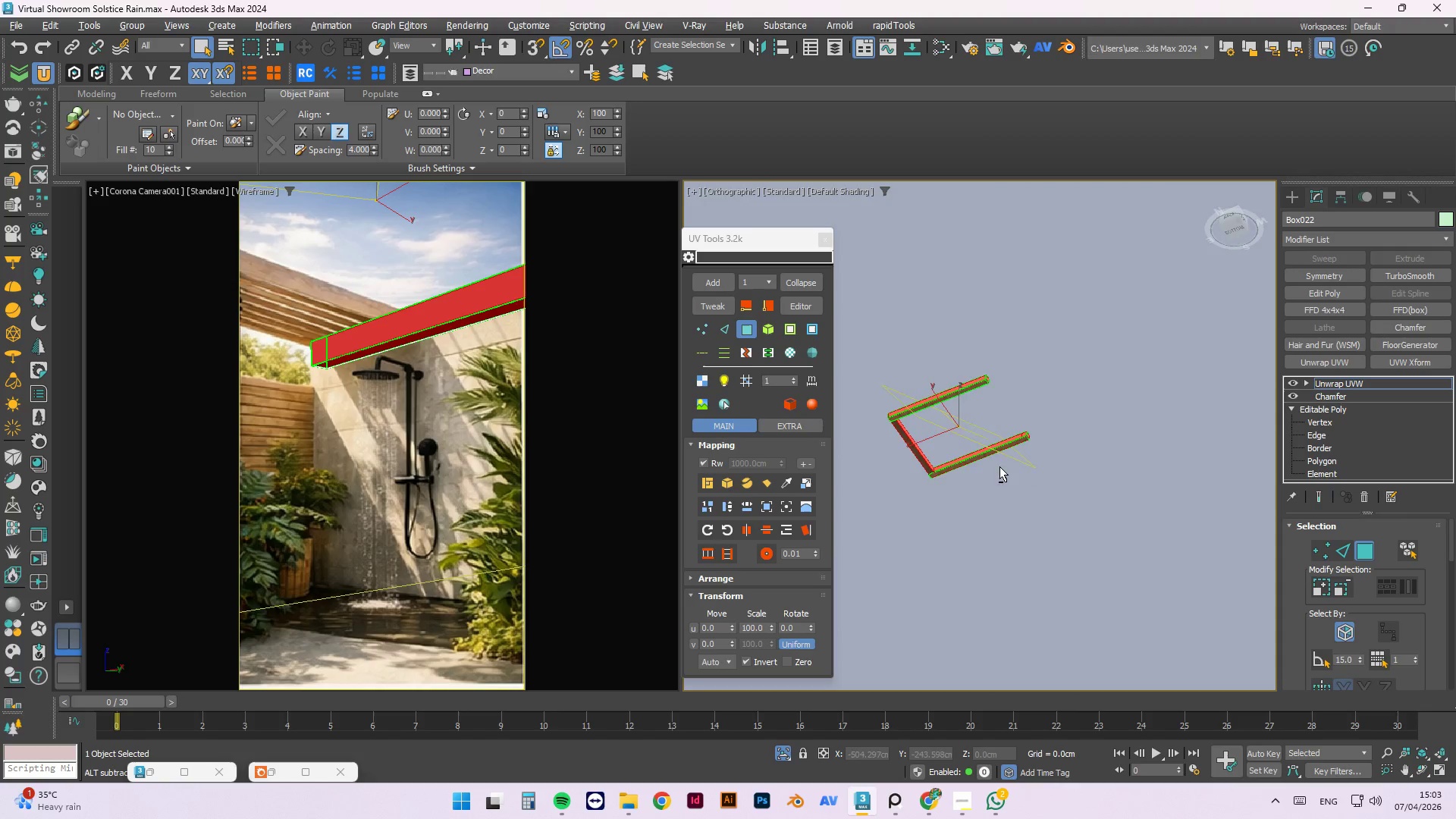 
hold_key(key=AltLeft, duration=0.33)
 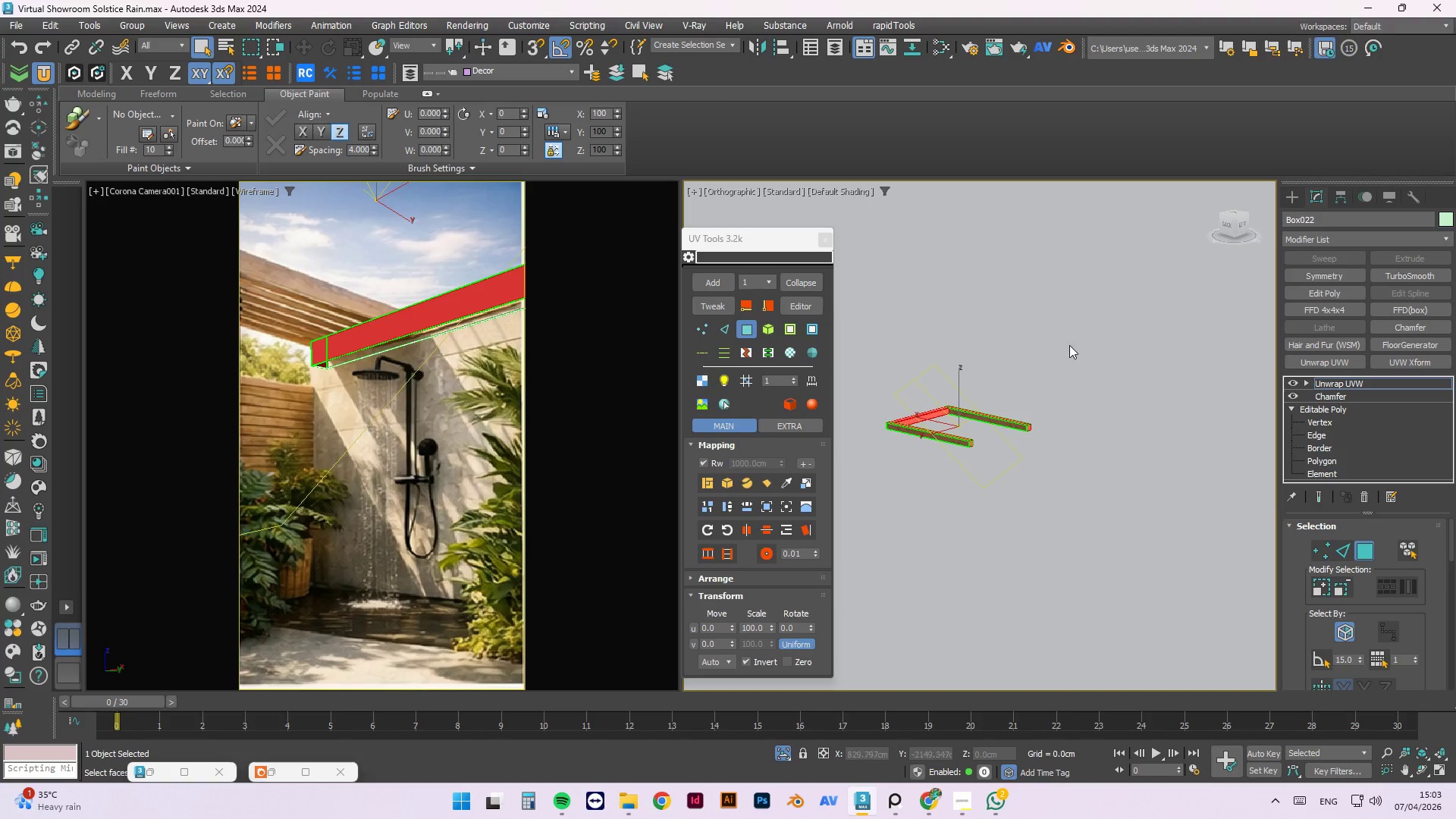 
left_click_drag(start_coordinate=[1068, 334], to_coordinate=[864, 490])
 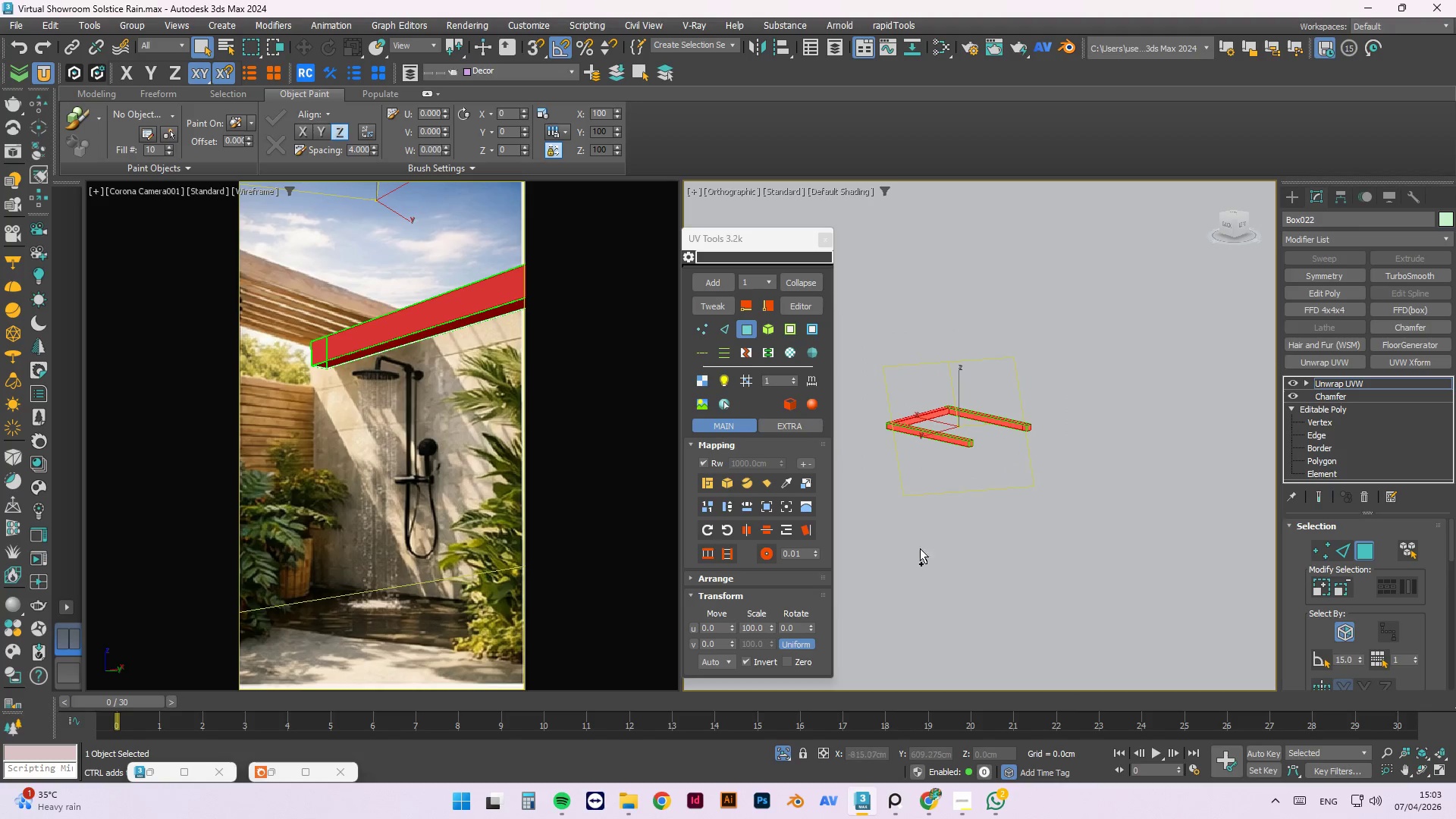 
key(Control+ControlLeft)
 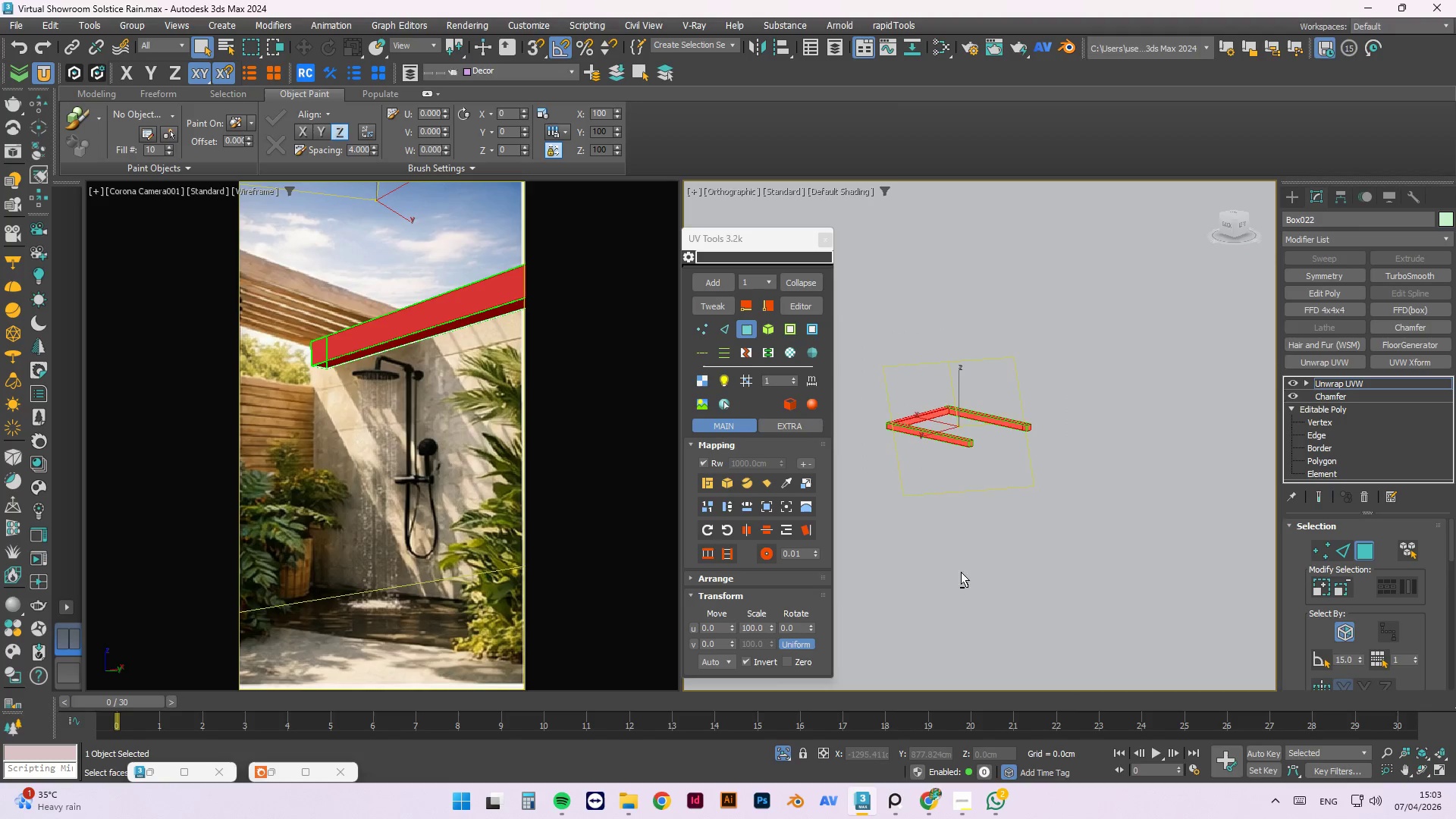 
hold_key(key=AltLeft, duration=0.56)
 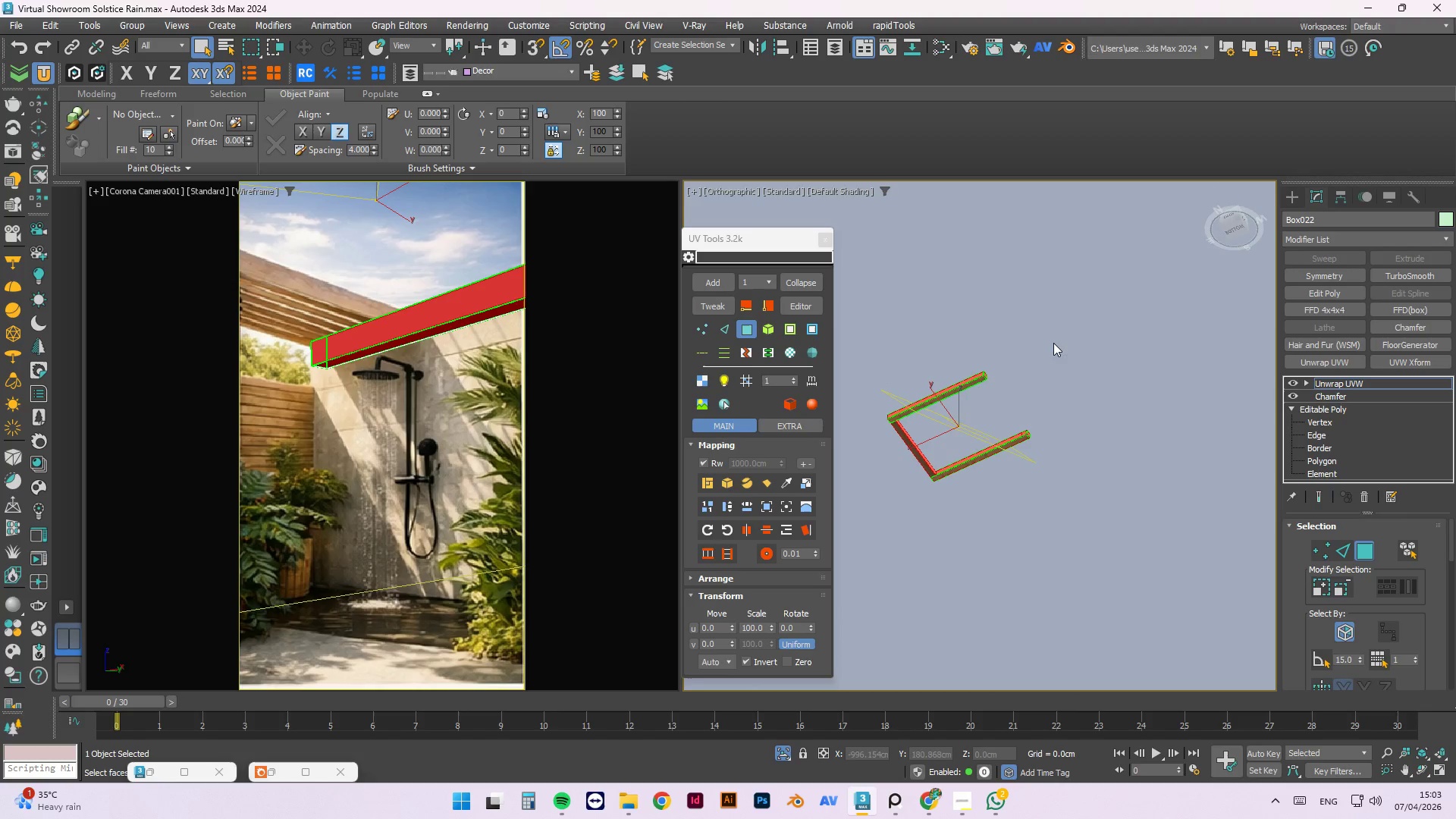 
hold_key(key=ControlLeft, duration=0.8)
left_click_drag(start_coordinate=[1049, 338], to_coordinate=[857, 532])
 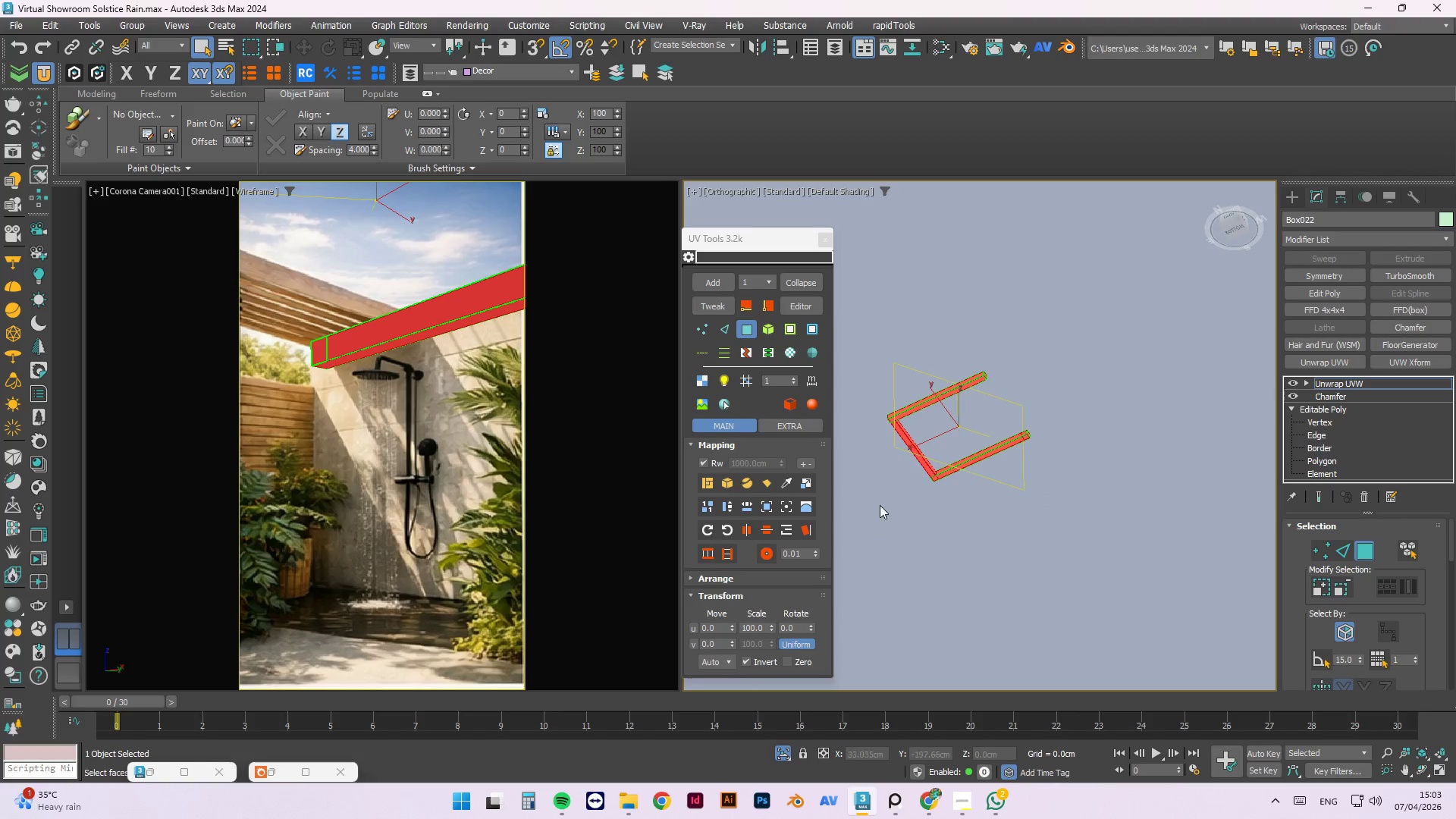 
hold_key(key=AltLeft, duration=1.52)
 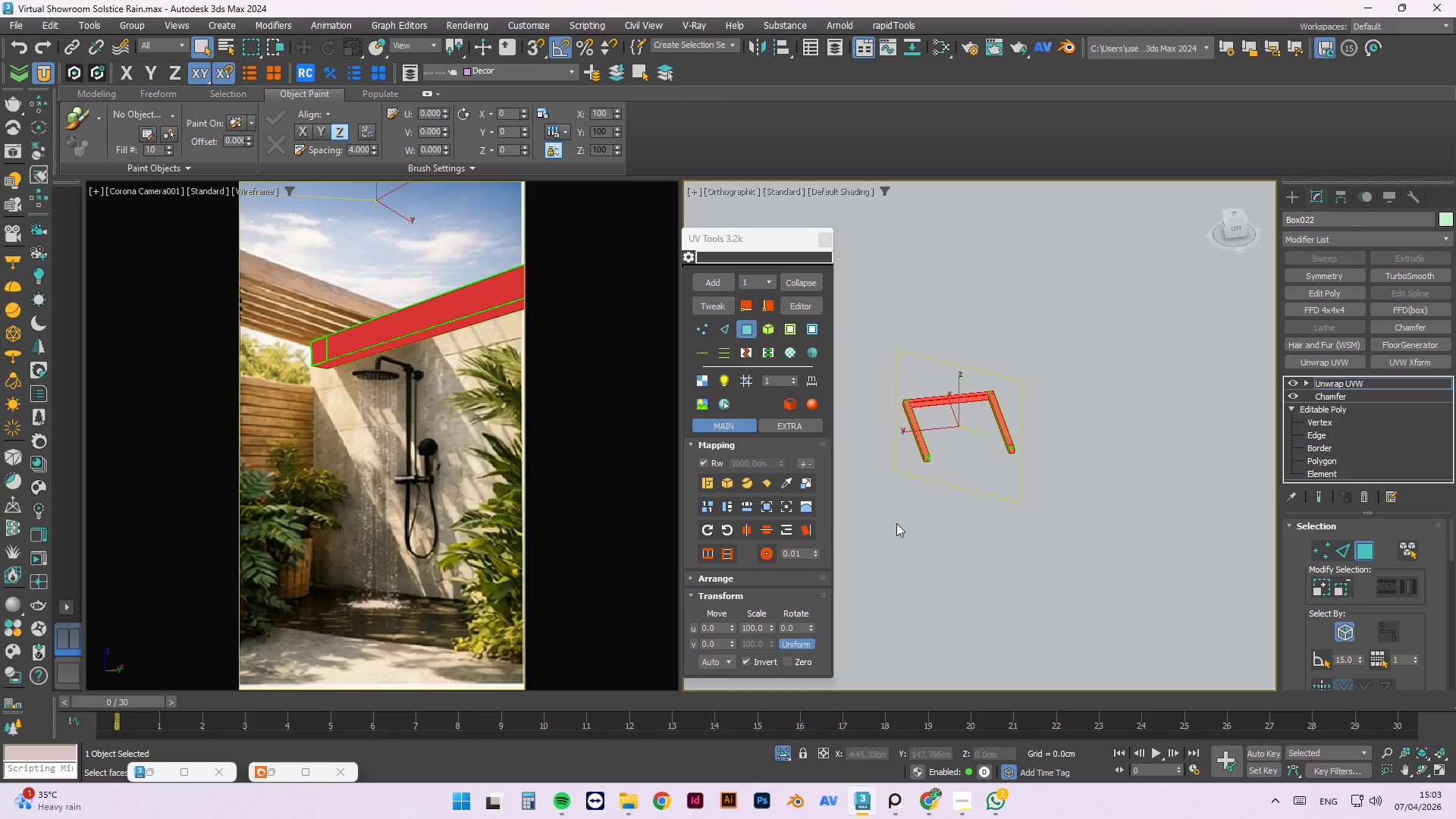 
hold_key(key=AltLeft, duration=0.44)
 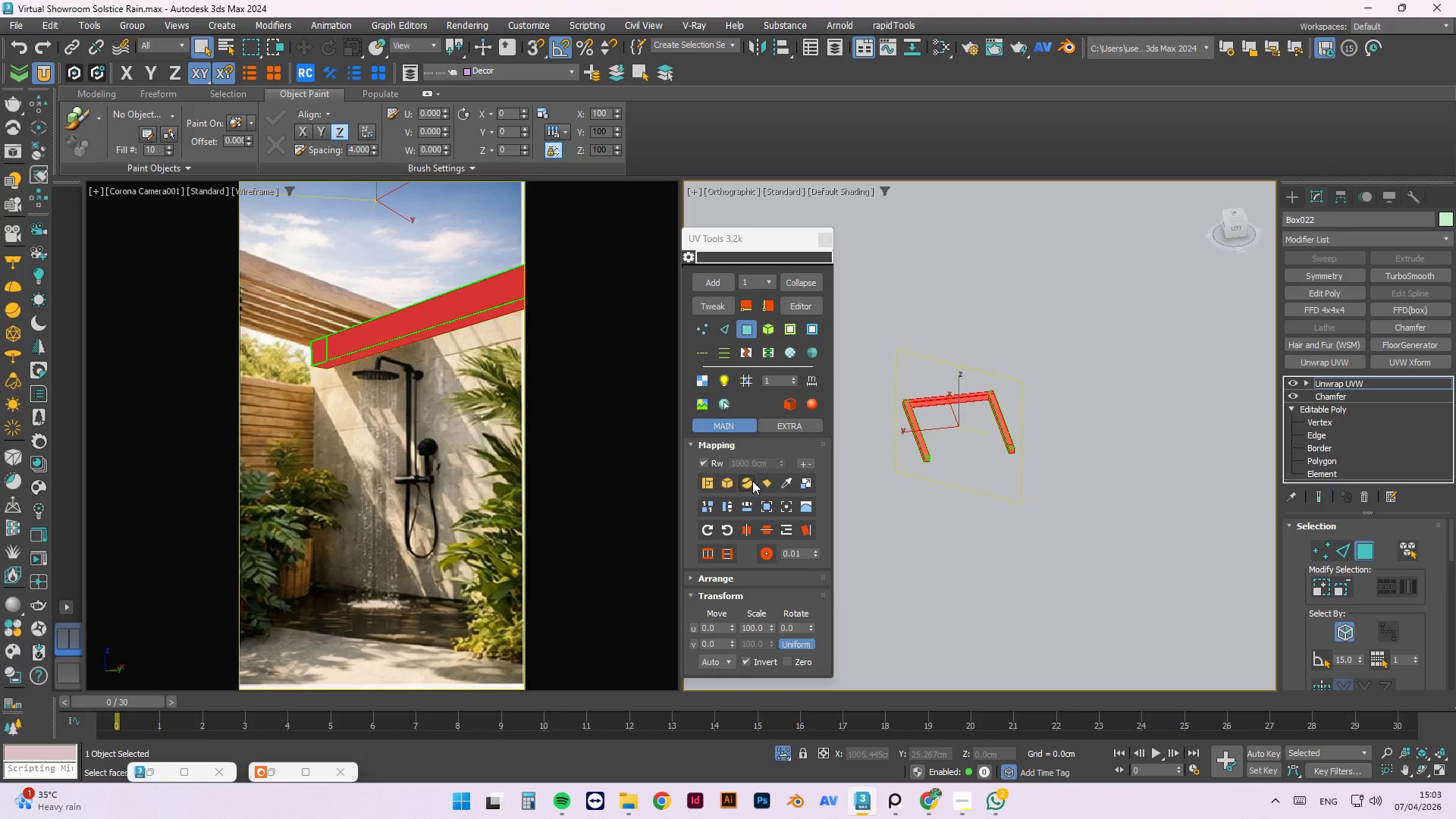 
left_click([733, 481])
 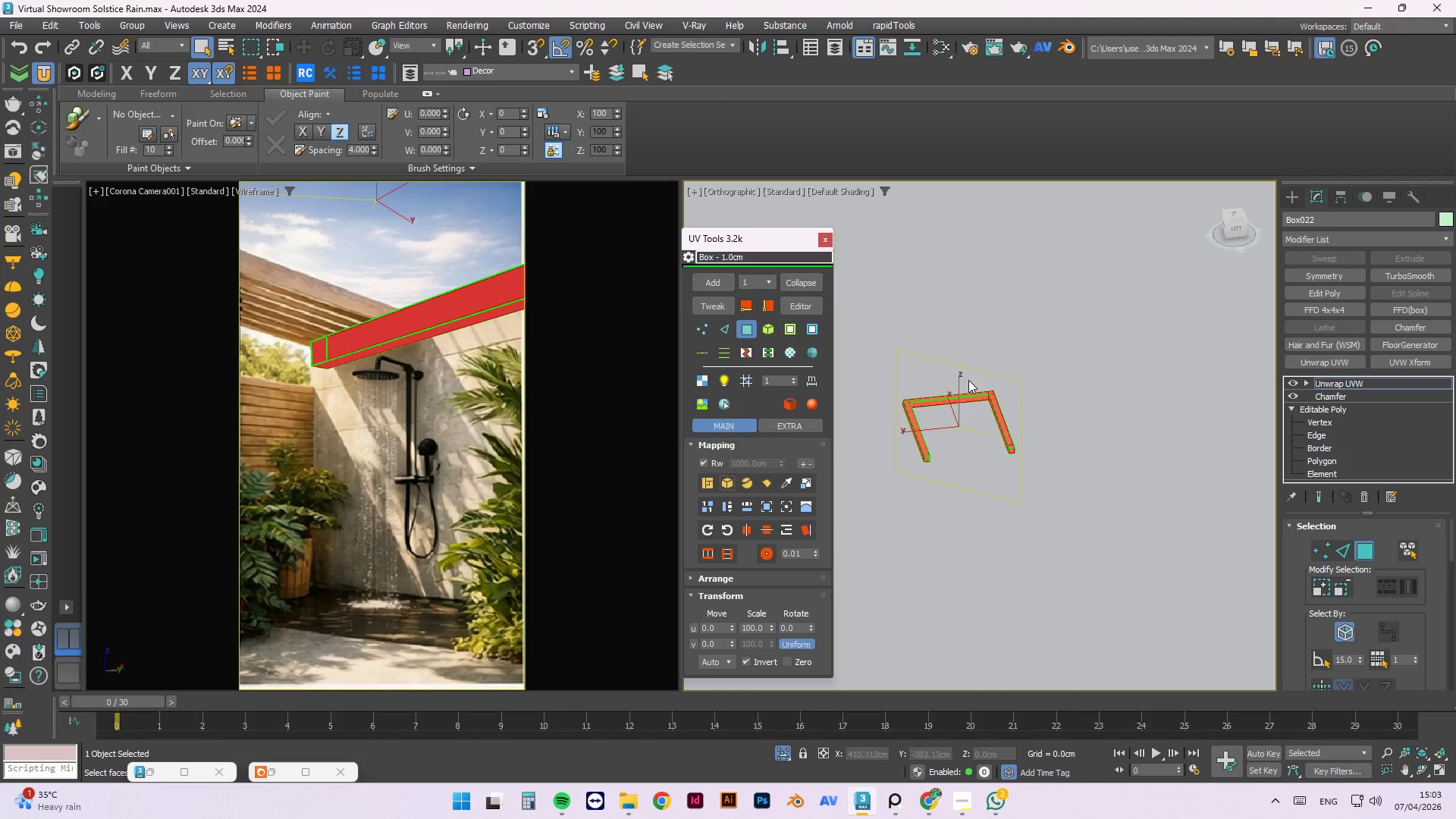 
scroll: coordinate [1024, 436], scroll_direction: up, amount: 11.0
 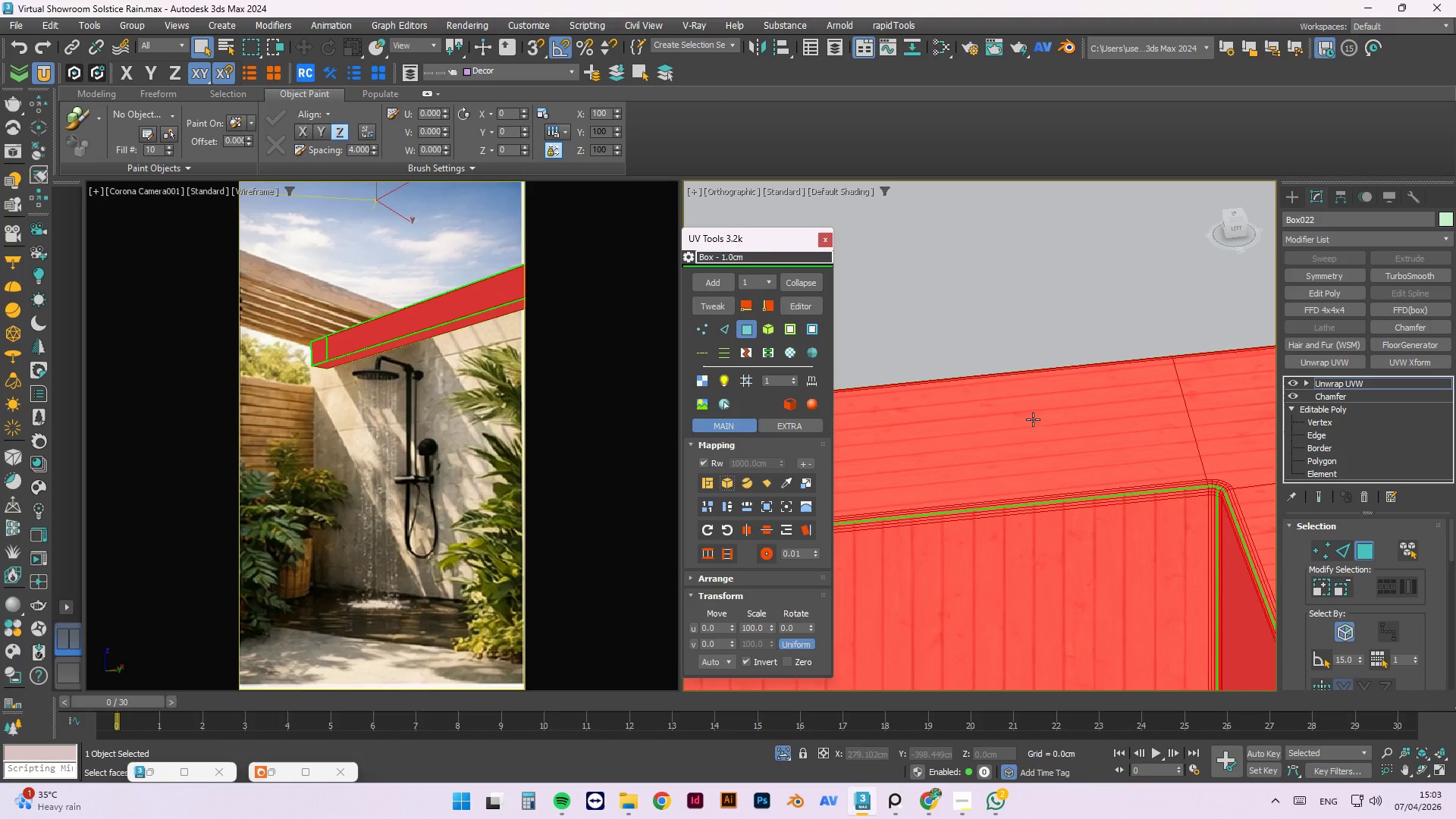 
scroll: coordinate [1039, 393], scroll_direction: down, amount: 1.0
 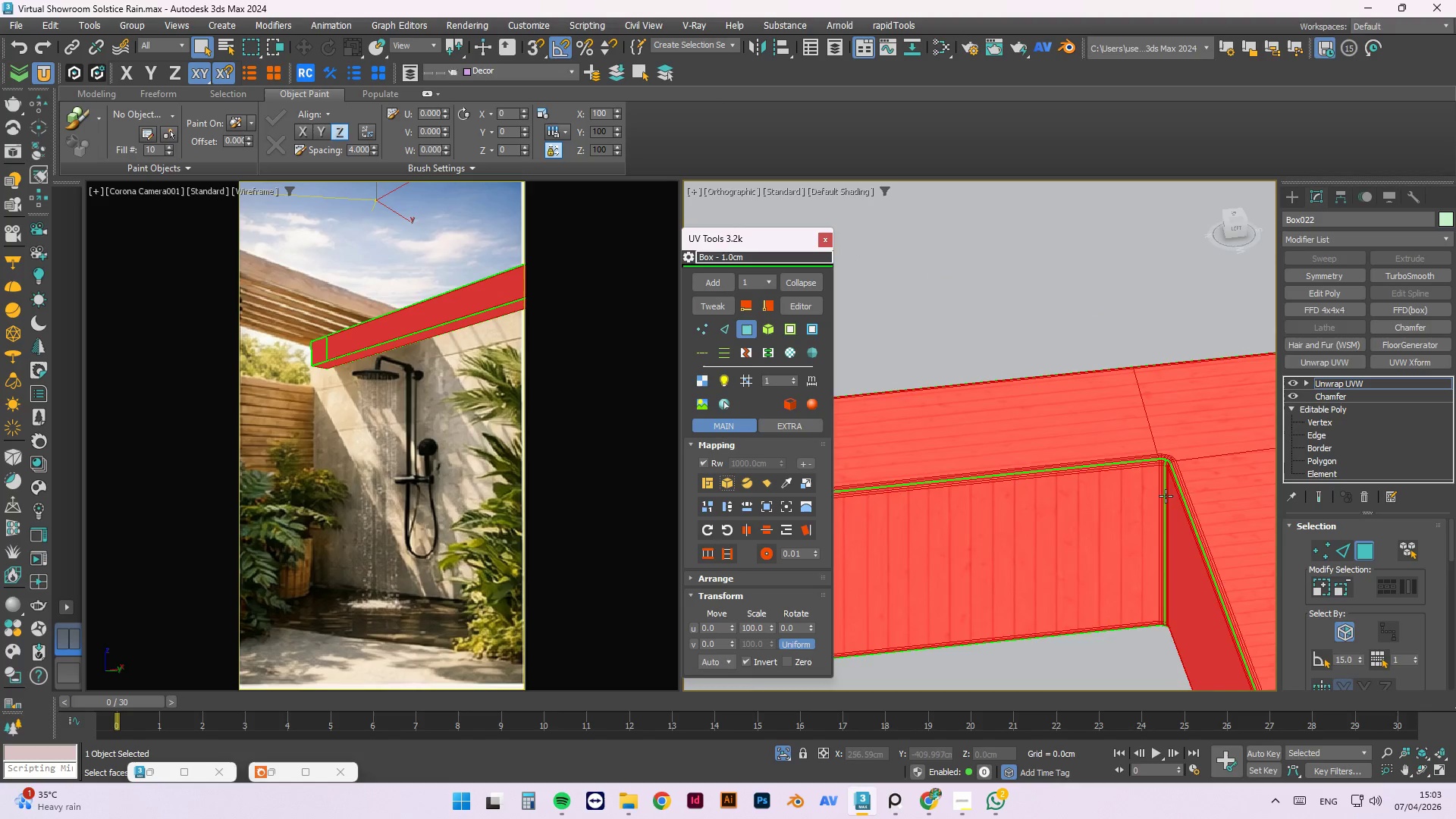 
hold_key(key=AltLeft, duration=0.62)
 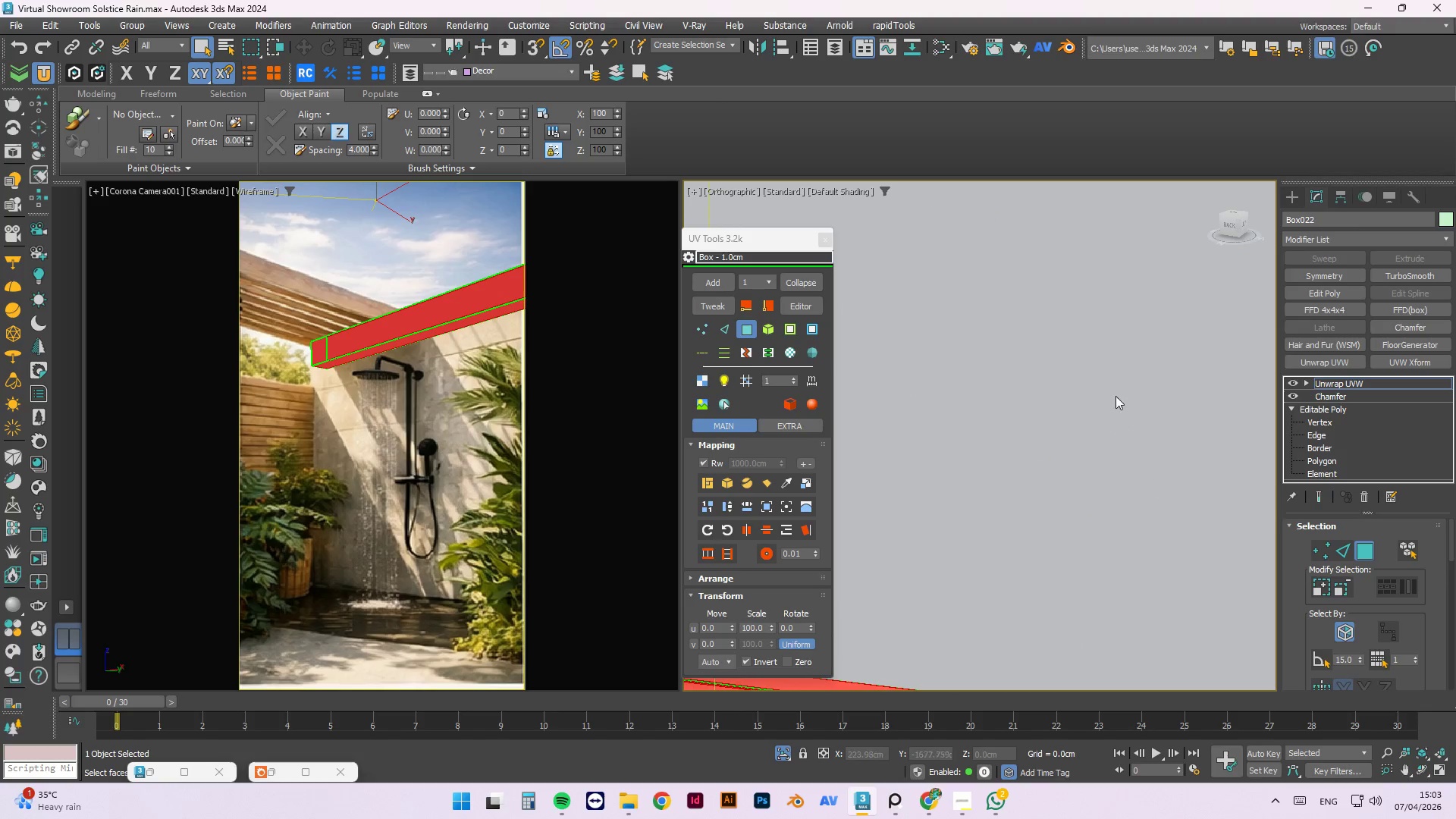 
scroll: coordinate [1115, 393], scroll_direction: down, amount: 6.0
 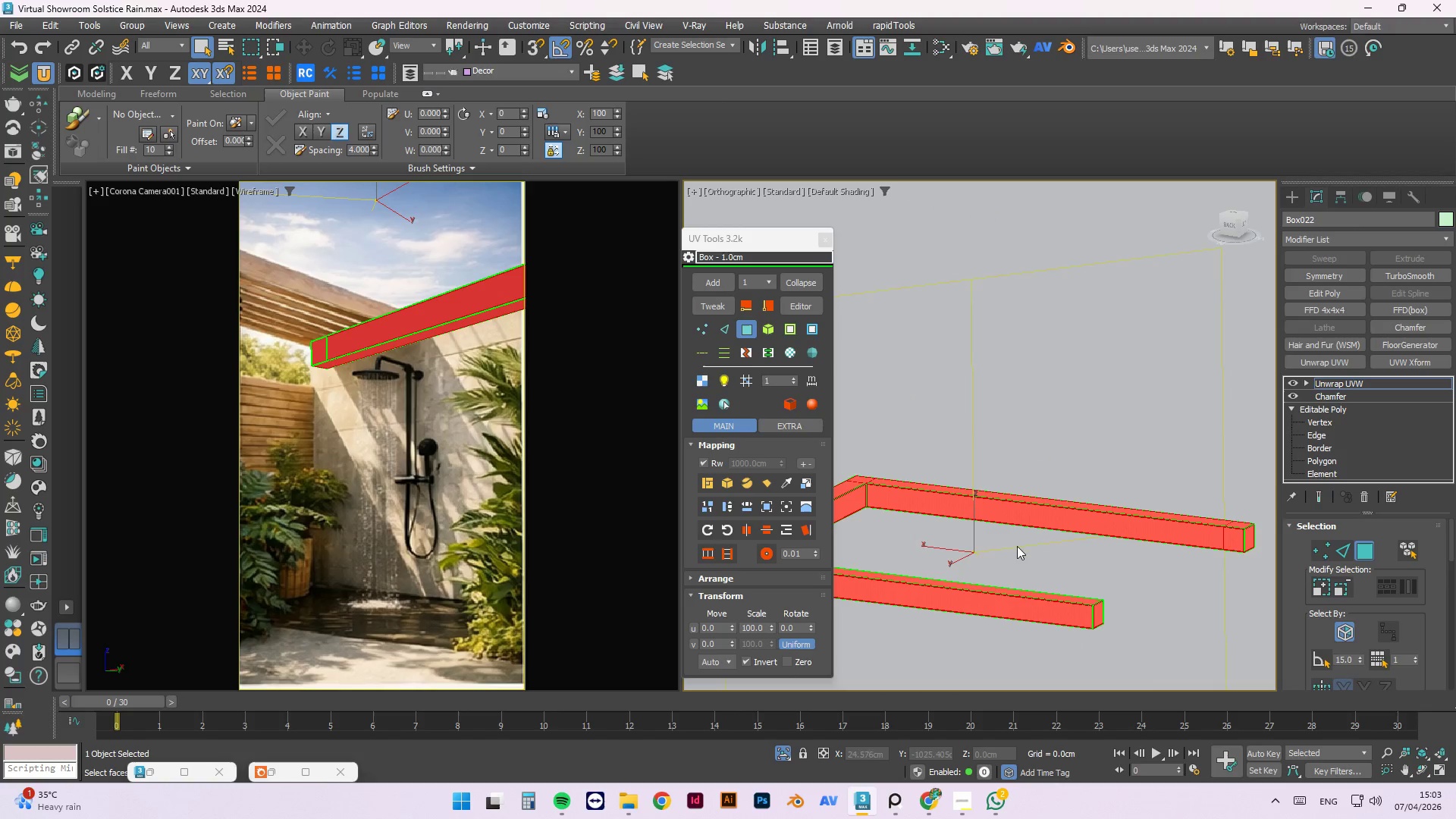 
scroll: coordinate [1124, 440], scroll_direction: up, amount: 4.0
 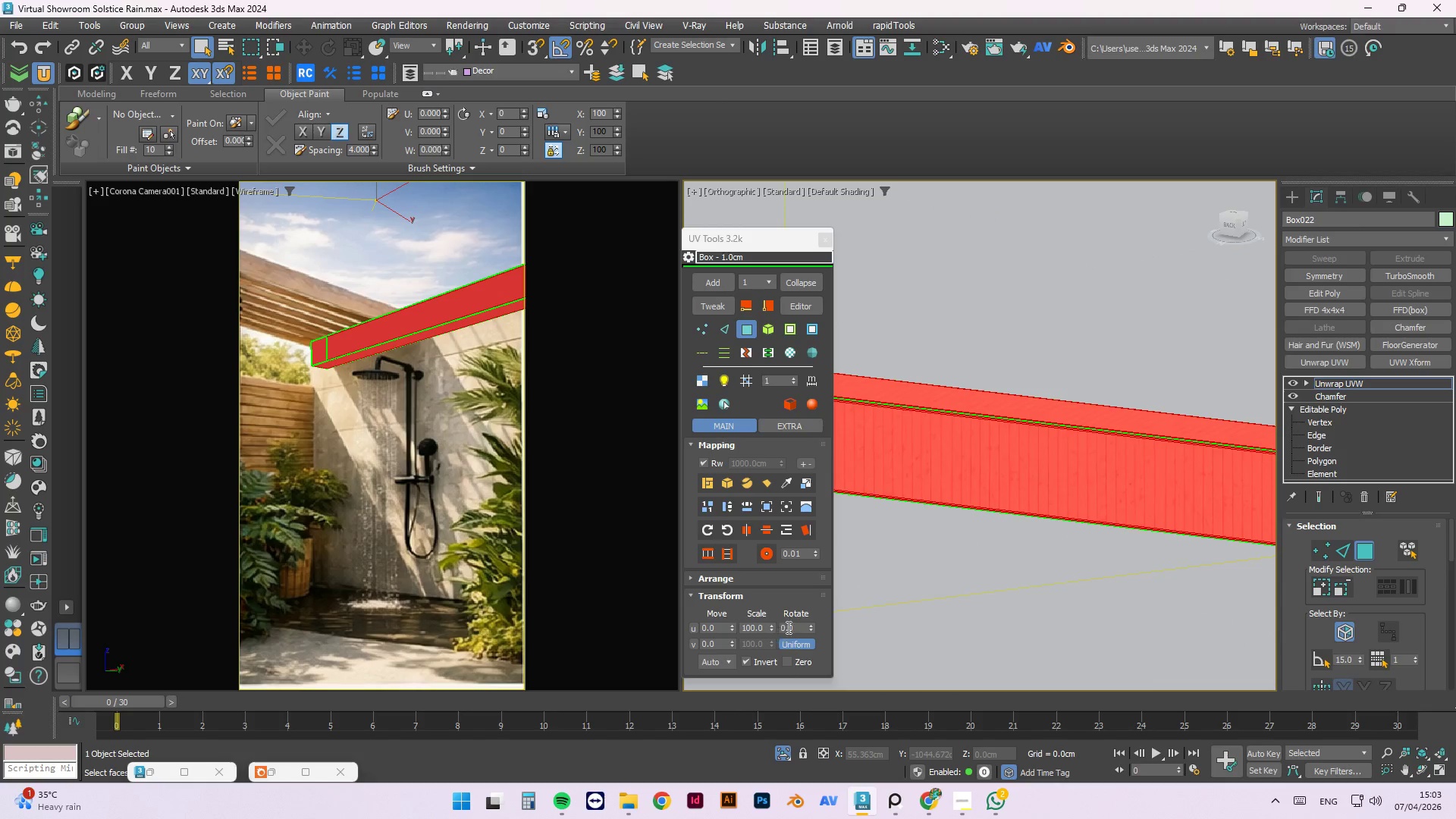 
left_click_drag(start_coordinate=[799, 627], to_coordinate=[700, 613])
 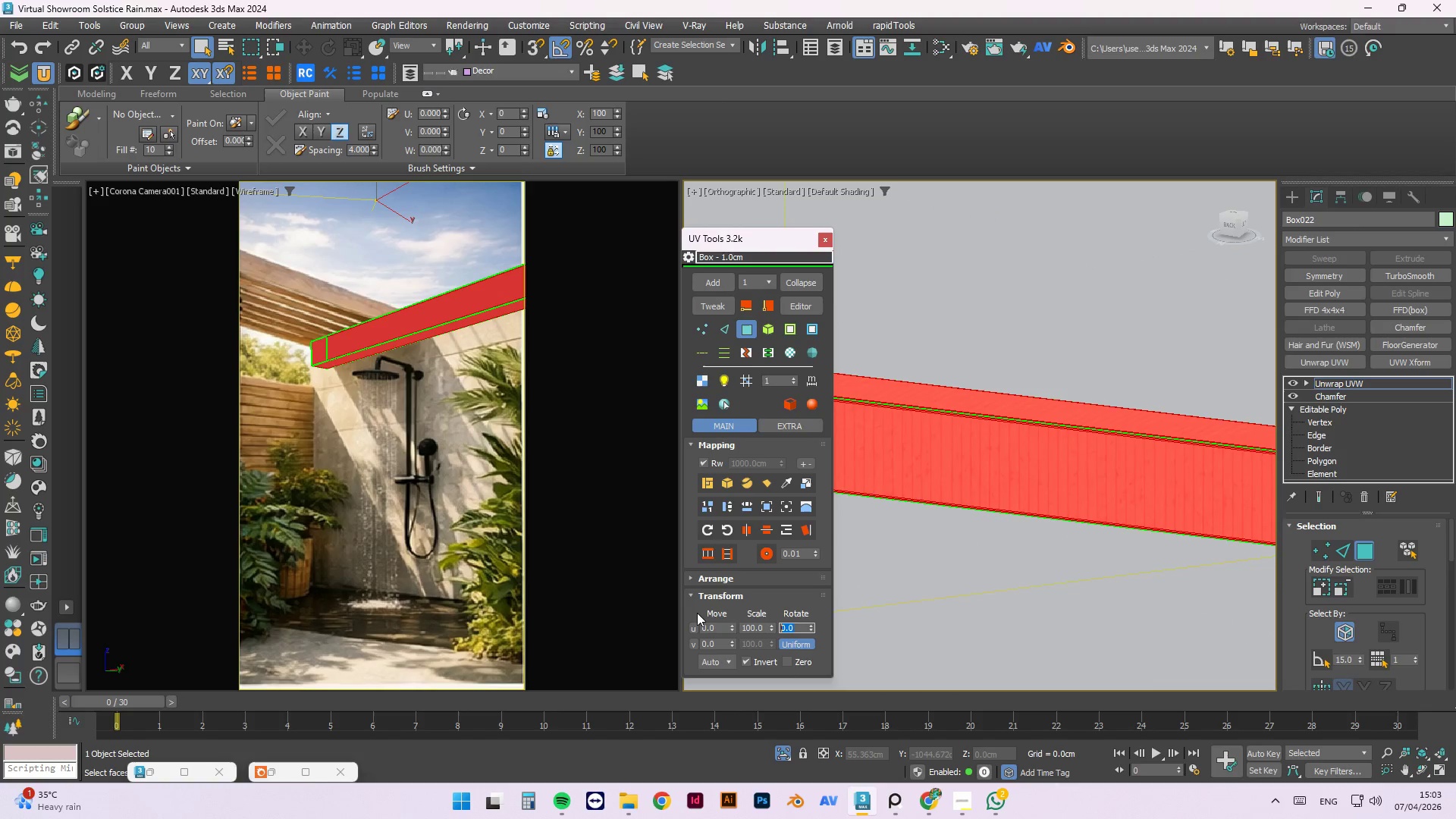 
key(Numpad9)
 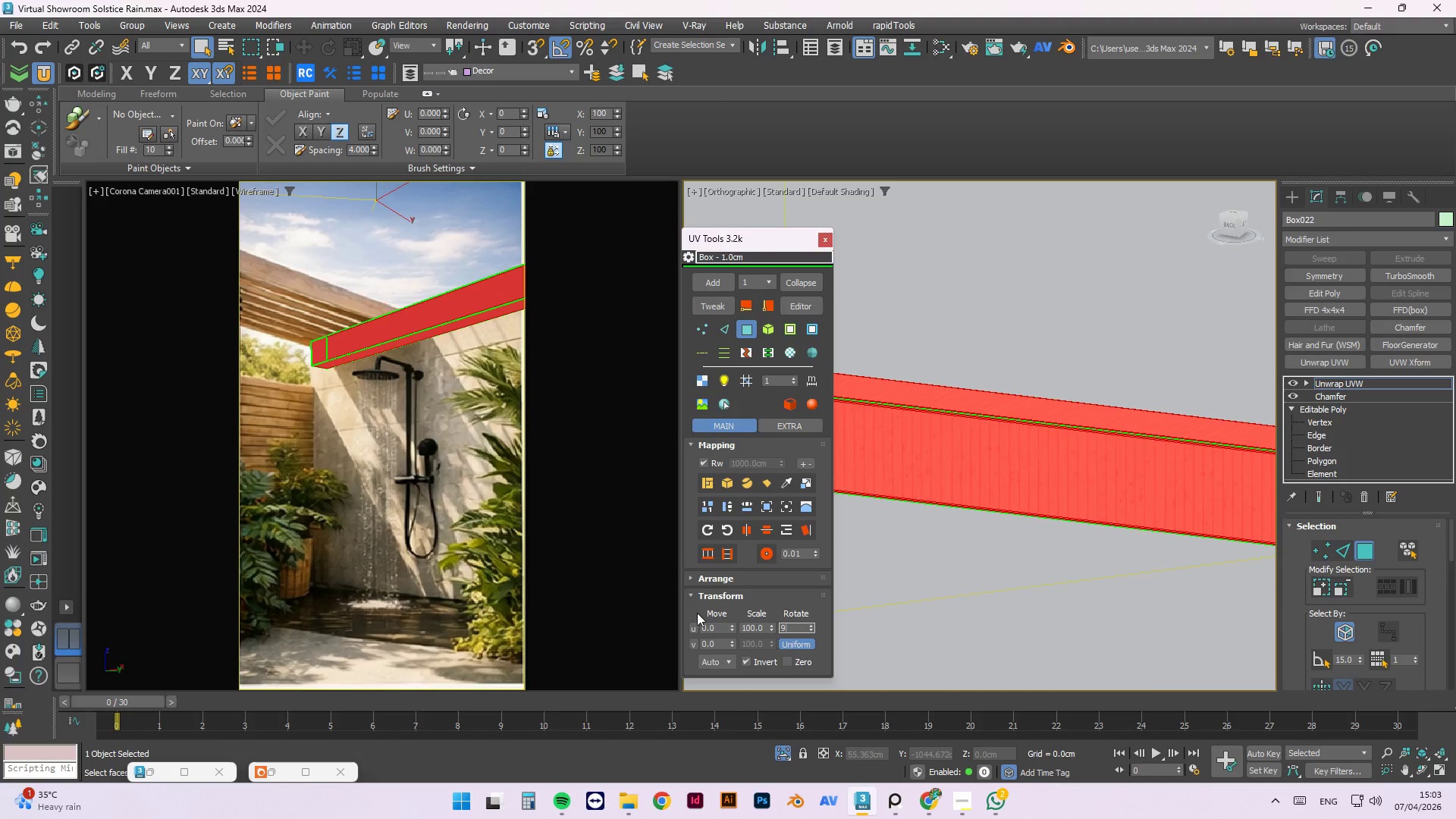 
key(Numpad0)
 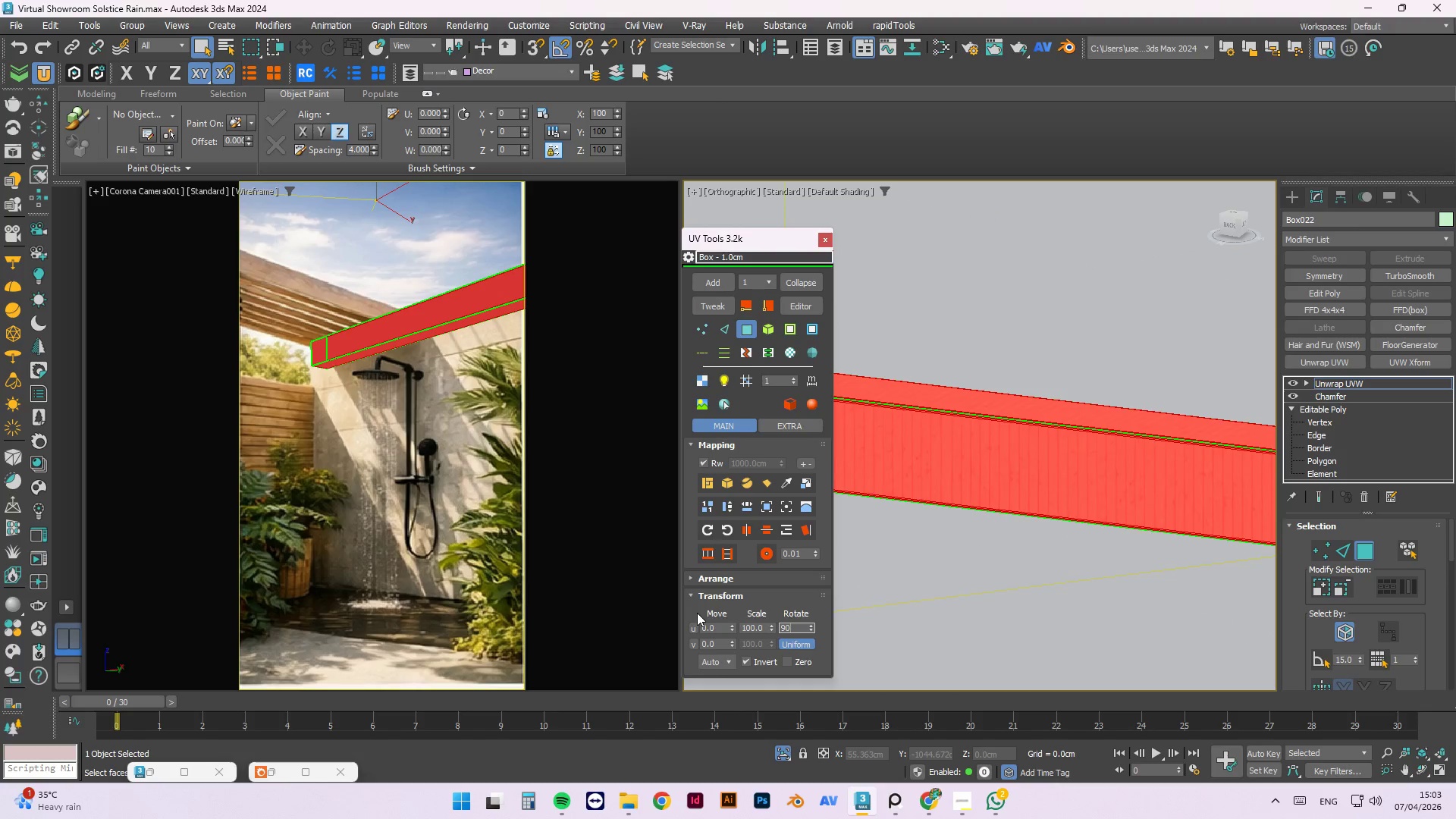 
key(NumpadEnter)
 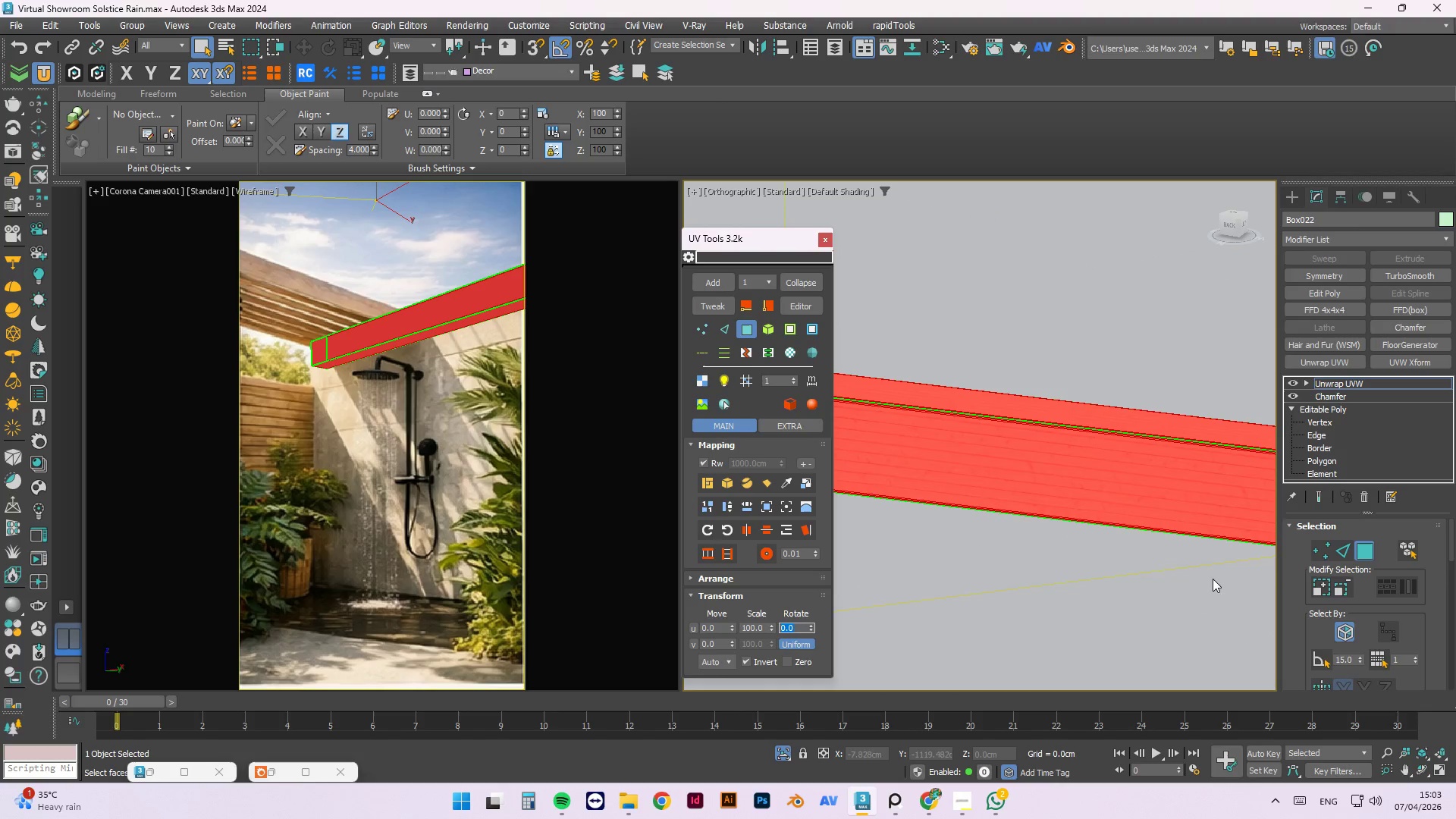 
hold_key(key=AltLeft, duration=0.83)
 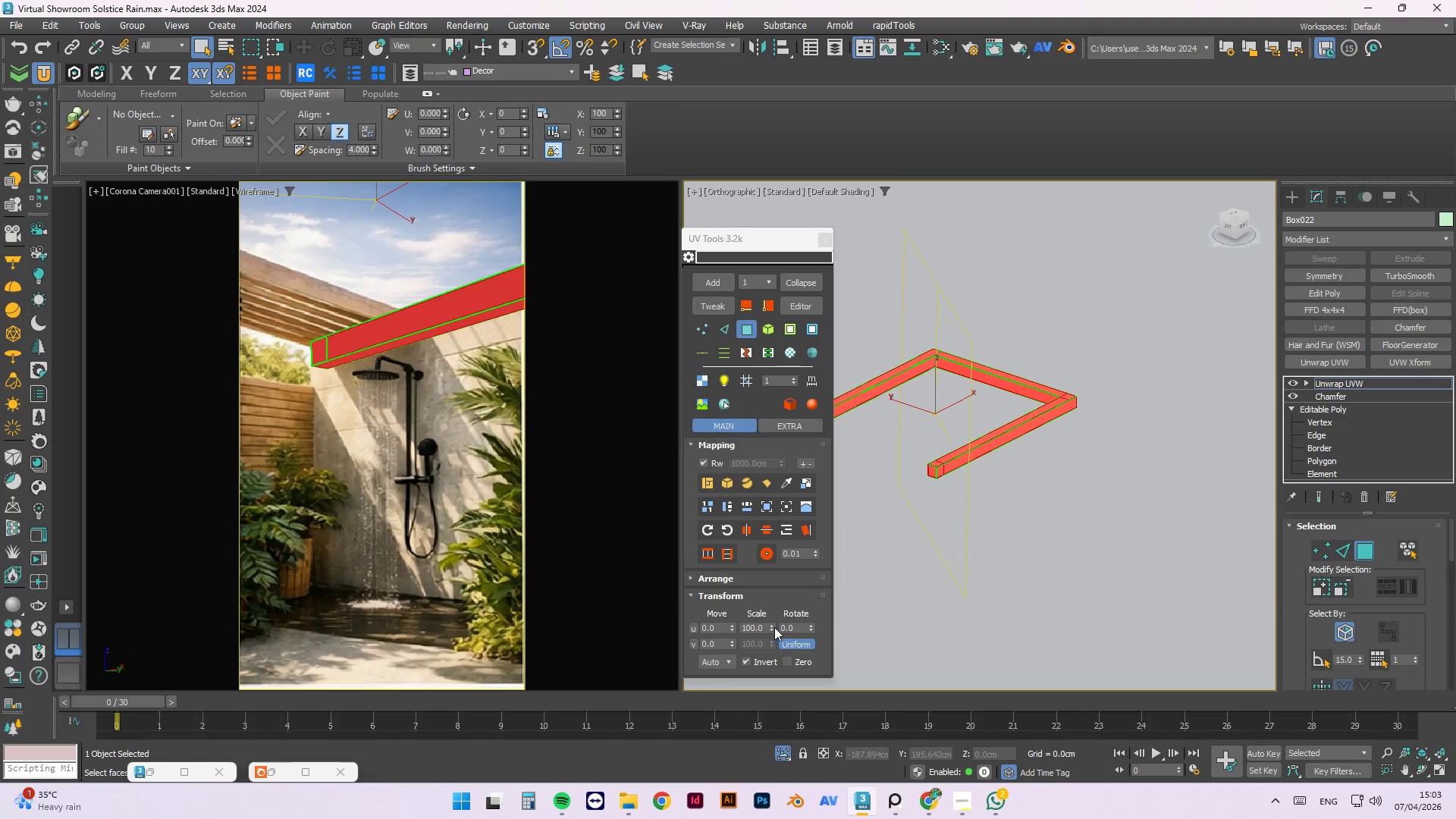 
scroll: coordinate [974, 344], scroll_direction: down, amount: 6.0
 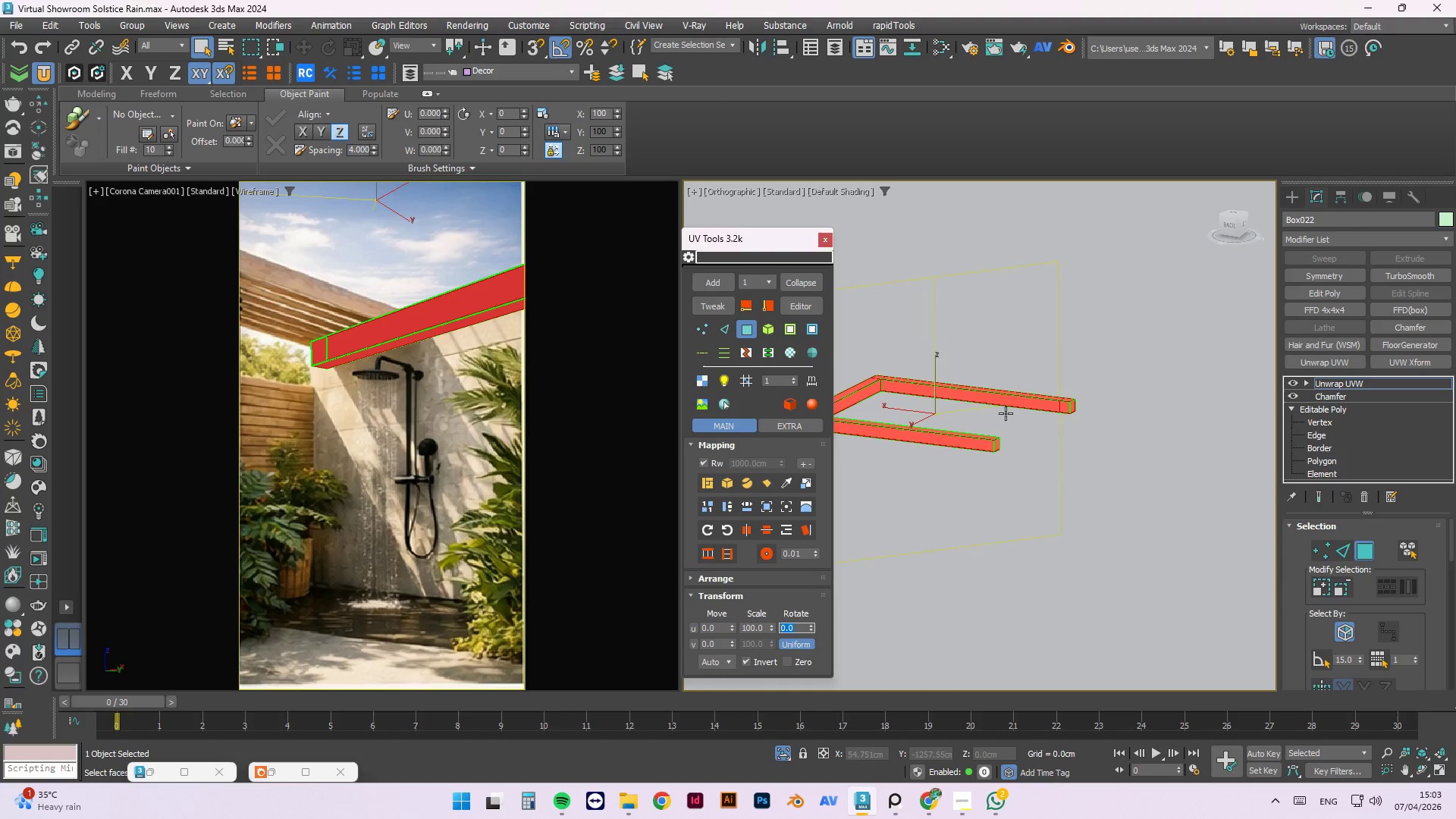 
scroll: coordinate [980, 506], scroll_direction: up, amount: 8.0
 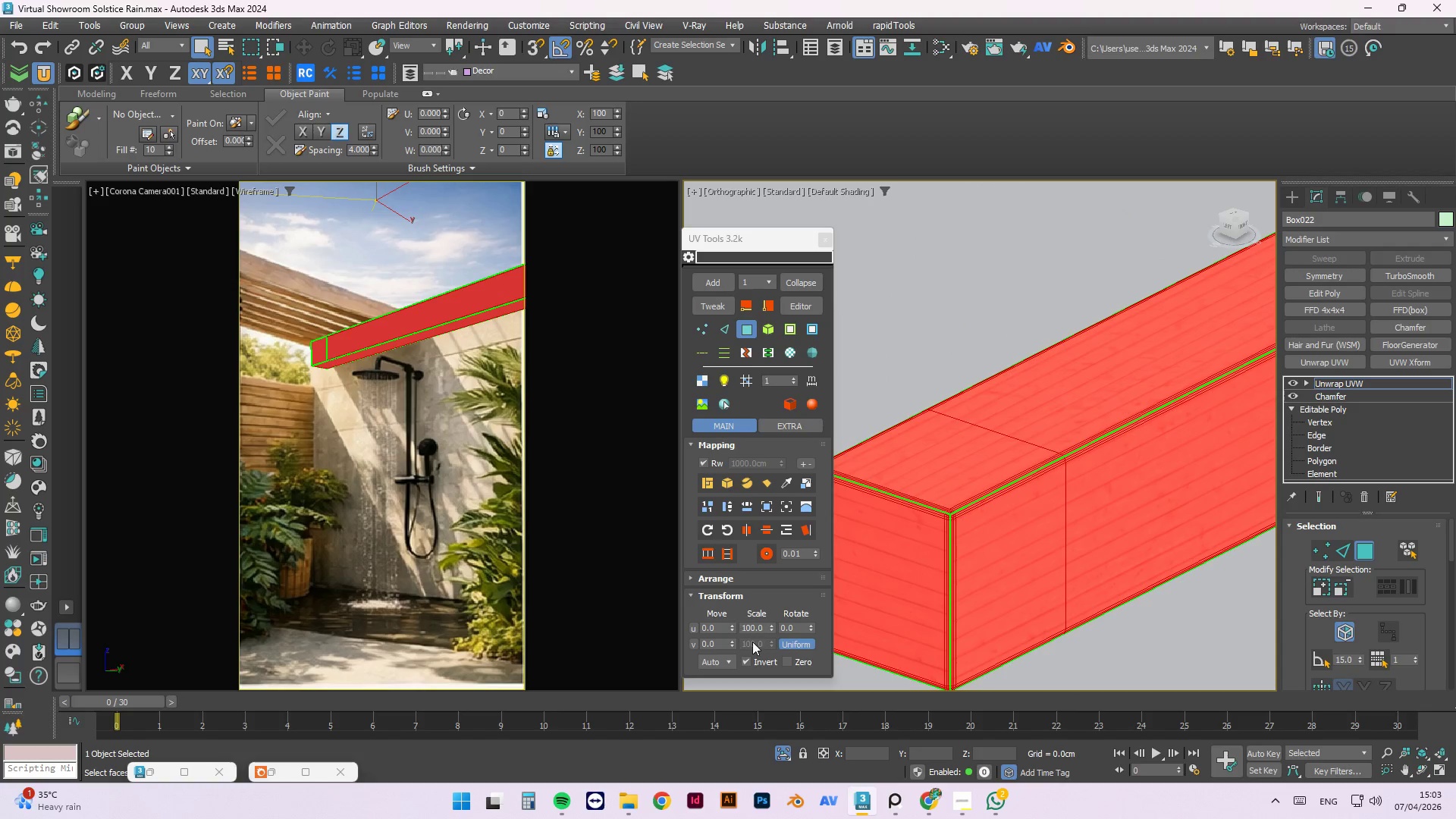 
left_click_drag(start_coordinate=[770, 623], to_coordinate=[1058, 132])
 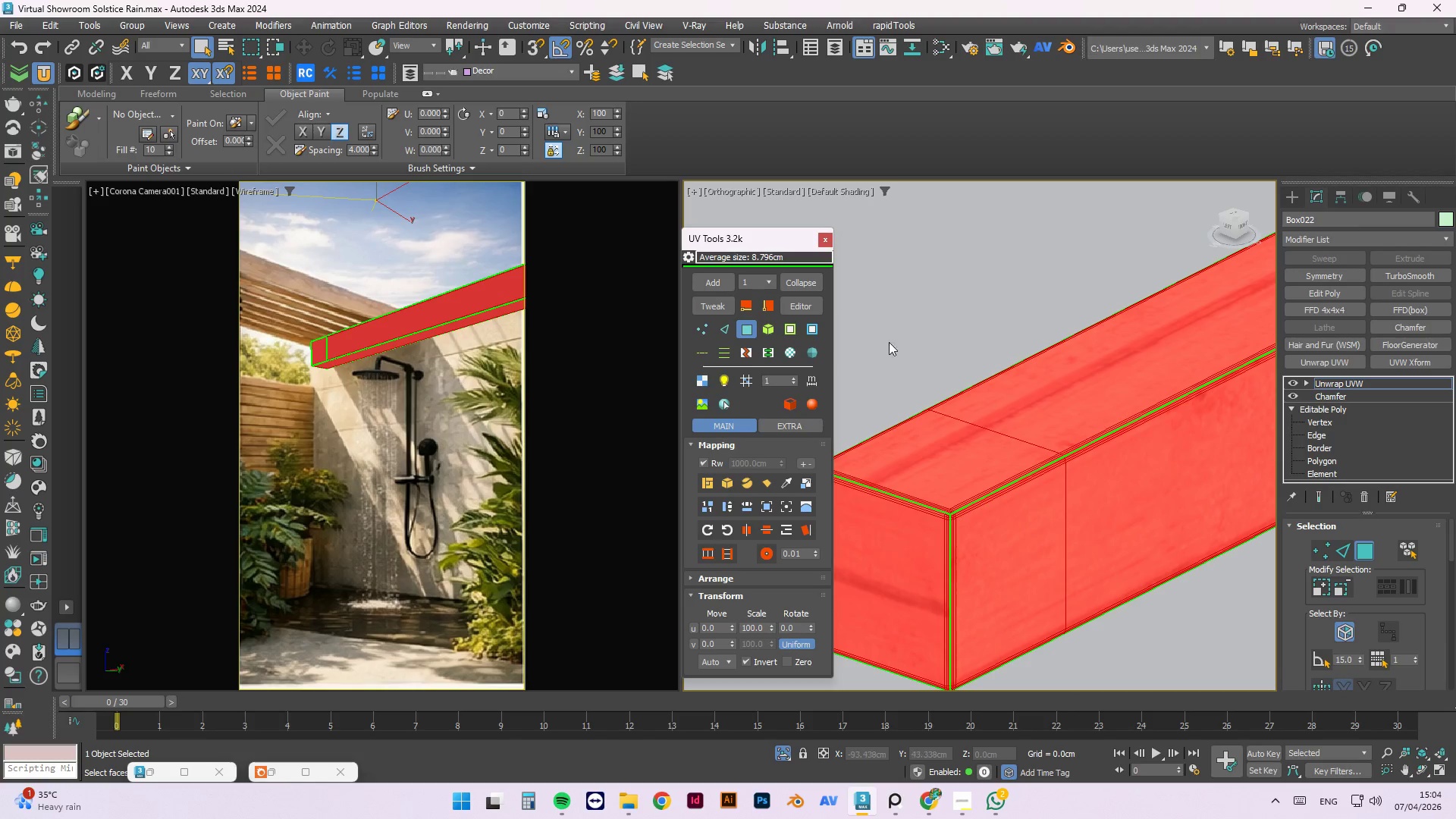 
left_click([721, 304])
 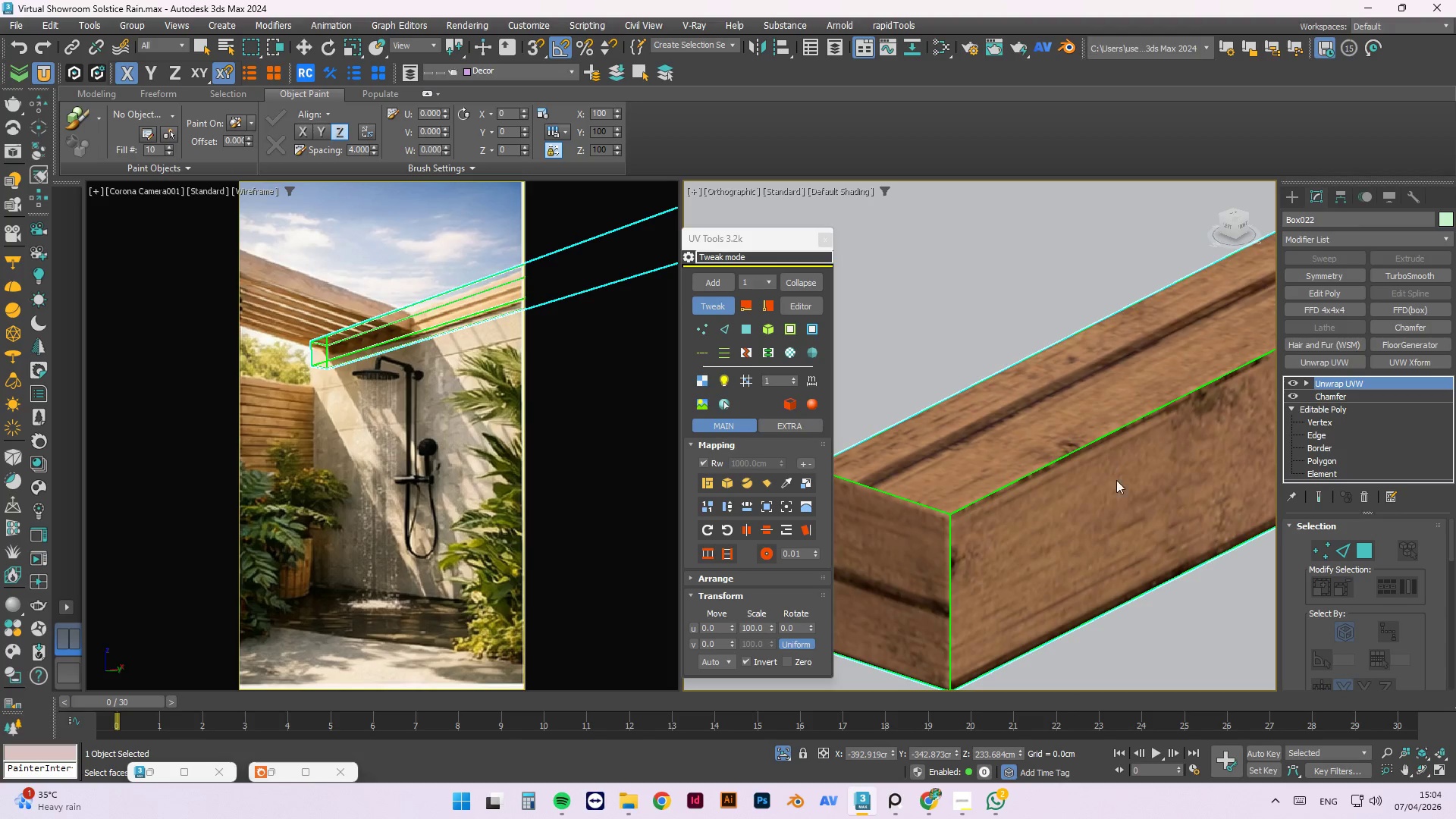 
left_click_drag(start_coordinate=[1119, 491], to_coordinate=[1126, 668])
 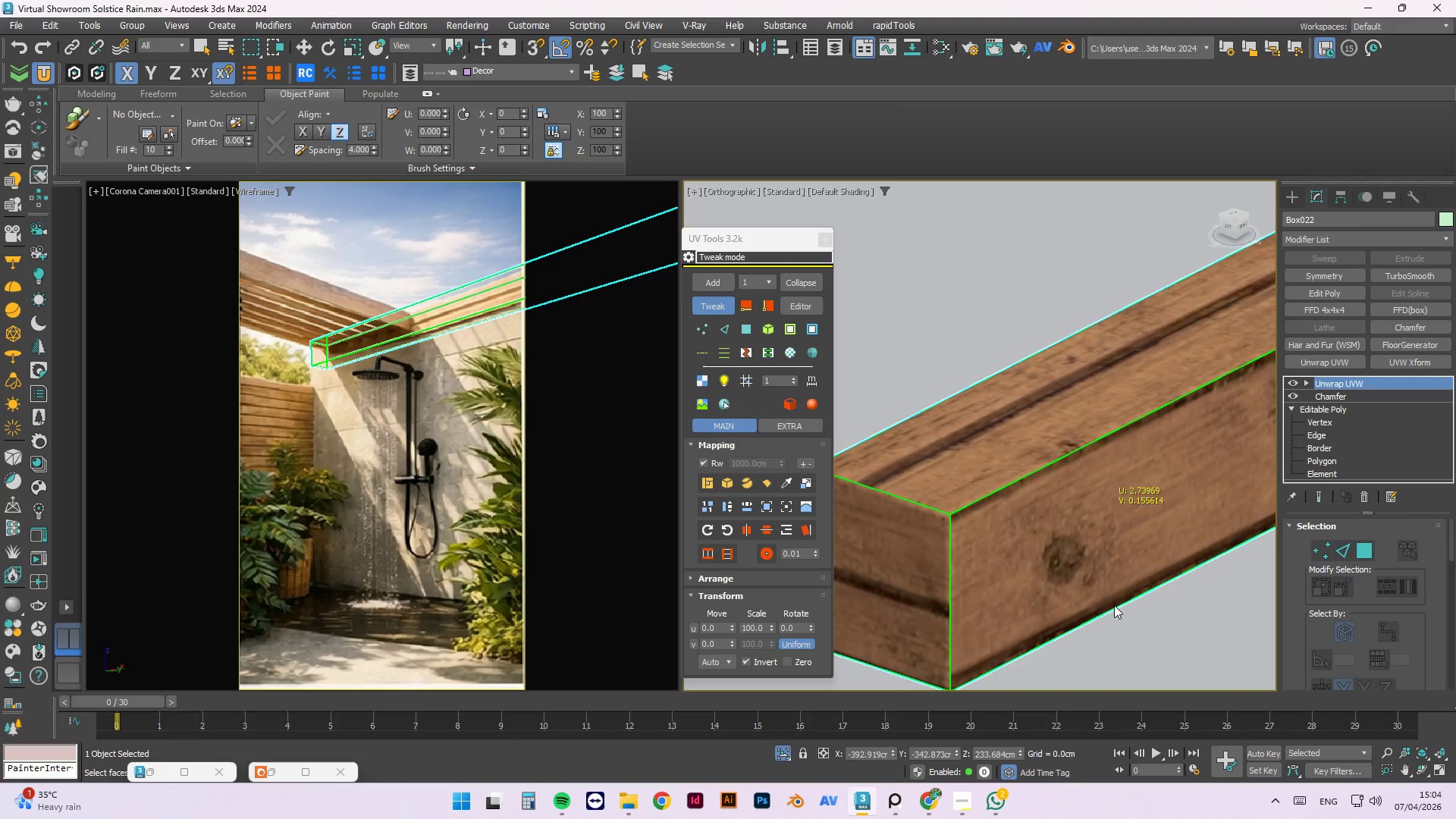 
scroll: coordinate [1110, 588], scroll_direction: down, amount: 7.0
 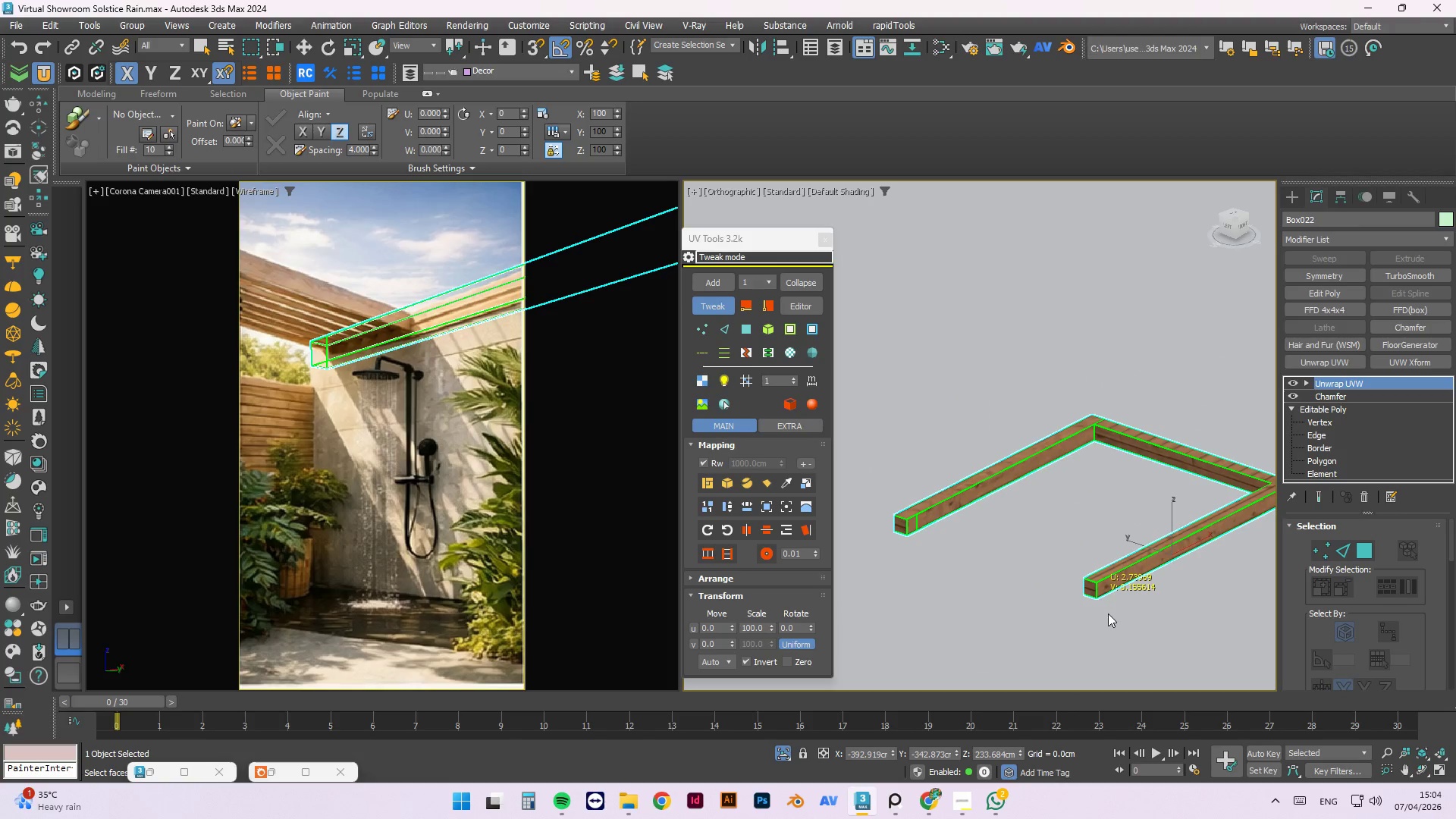 
key(Control+Z)
 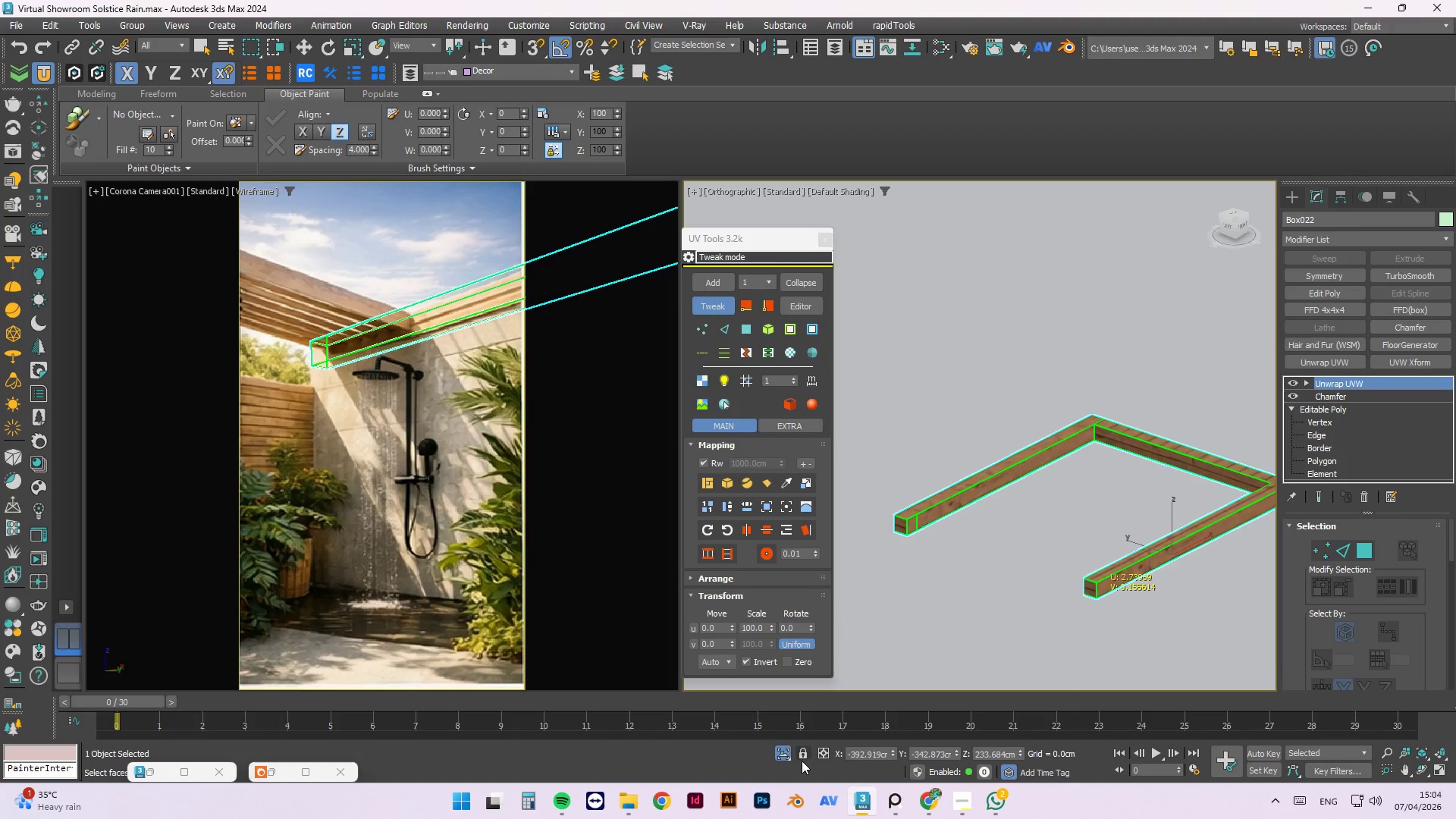 
left_click([790, 754])
 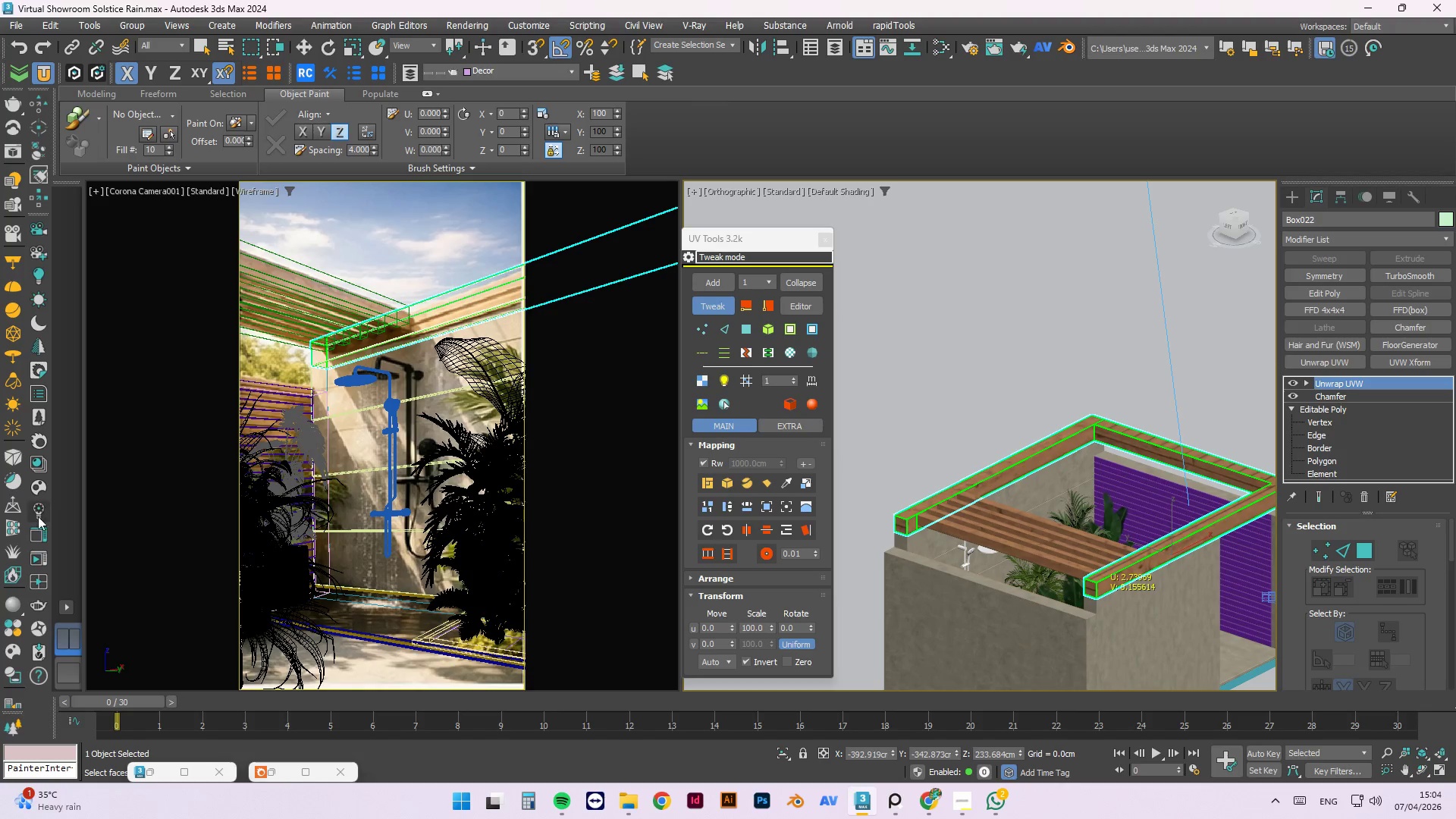 
left_click([39, 555])
 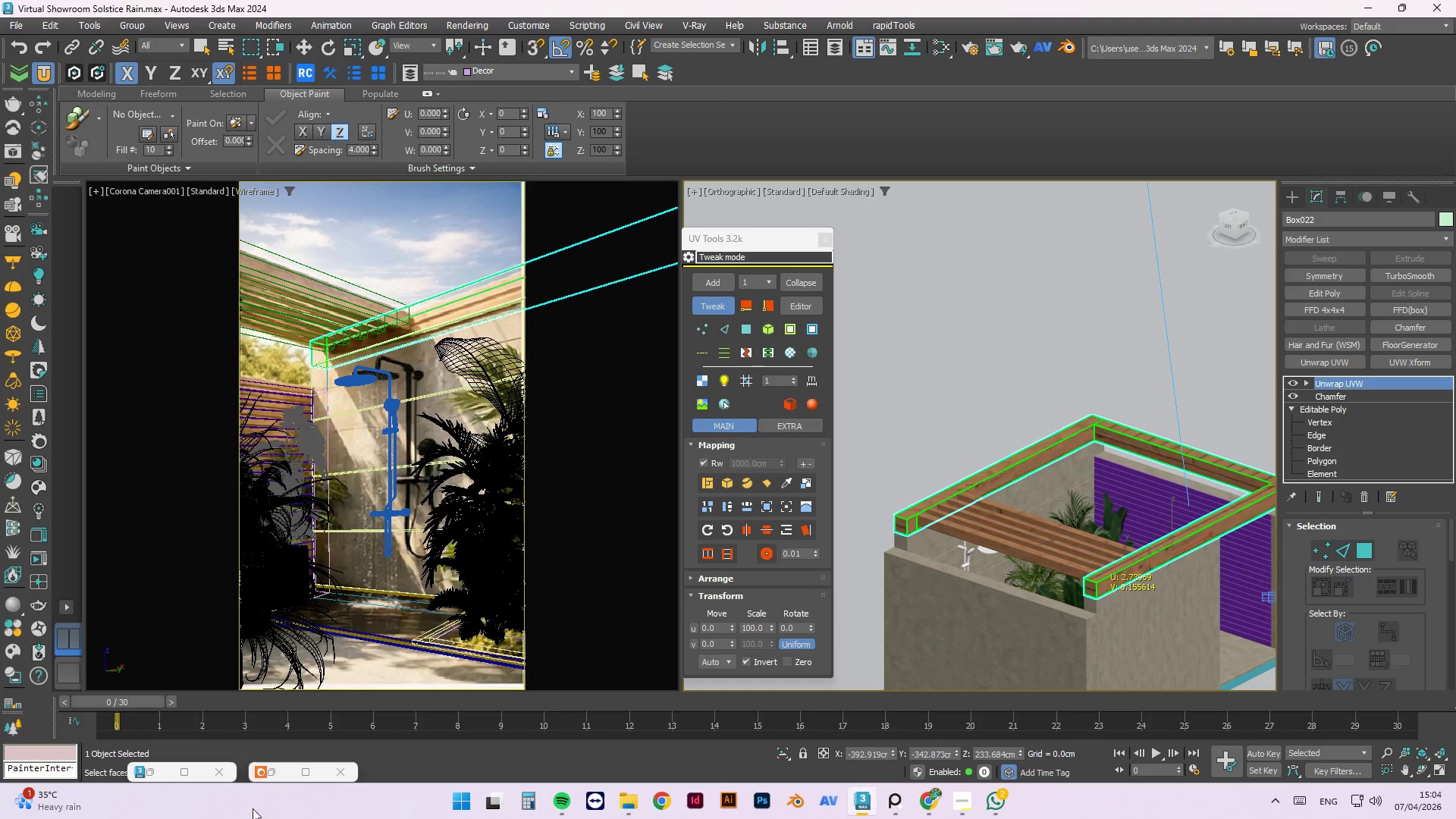 
left_click([271, 771])
 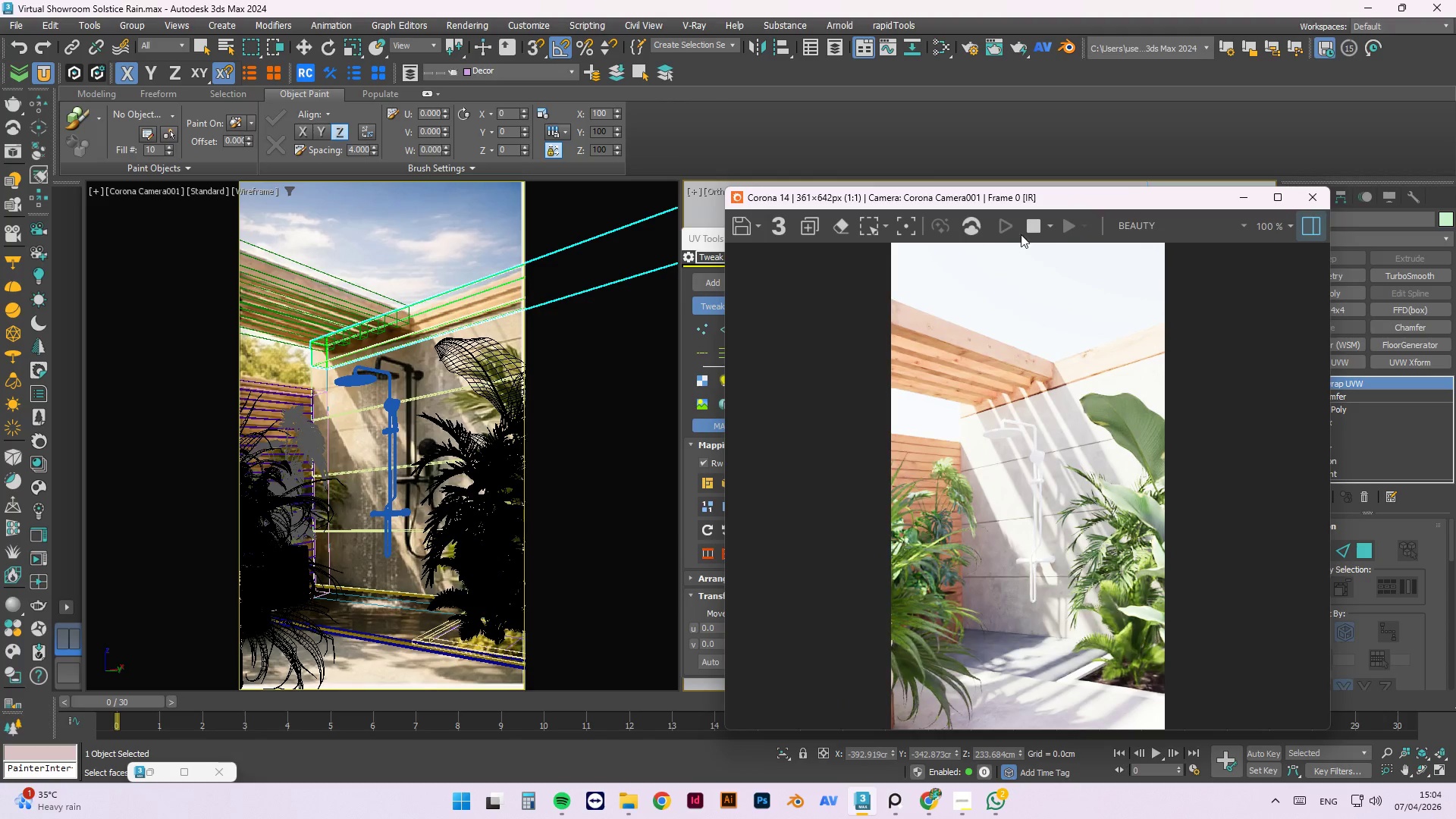 
left_click_drag(start_coordinate=[1037, 200], to_coordinate=[462, 165])
 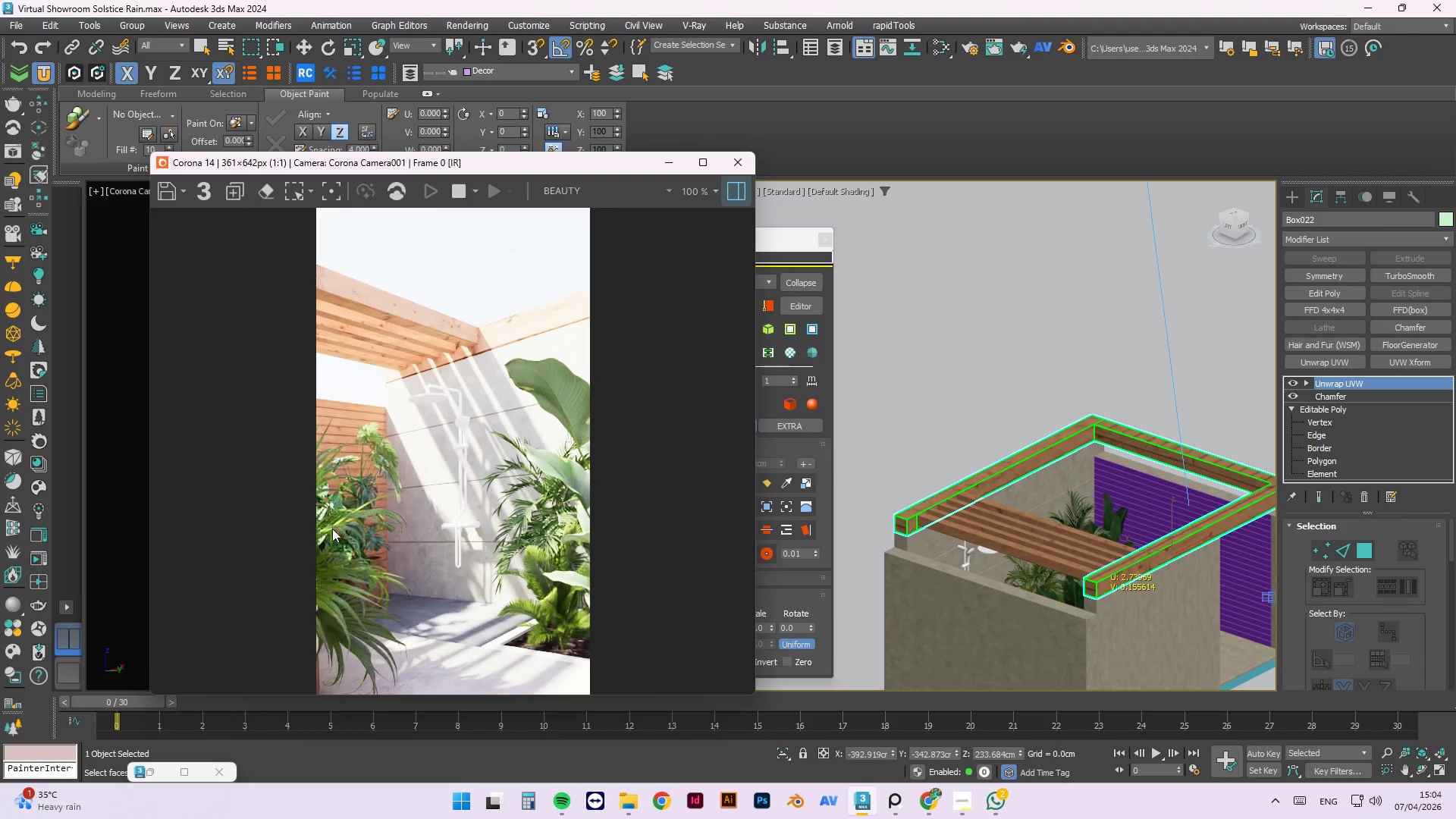 
scroll: coordinate [435, 465], scroll_direction: up, amount: 1.0
 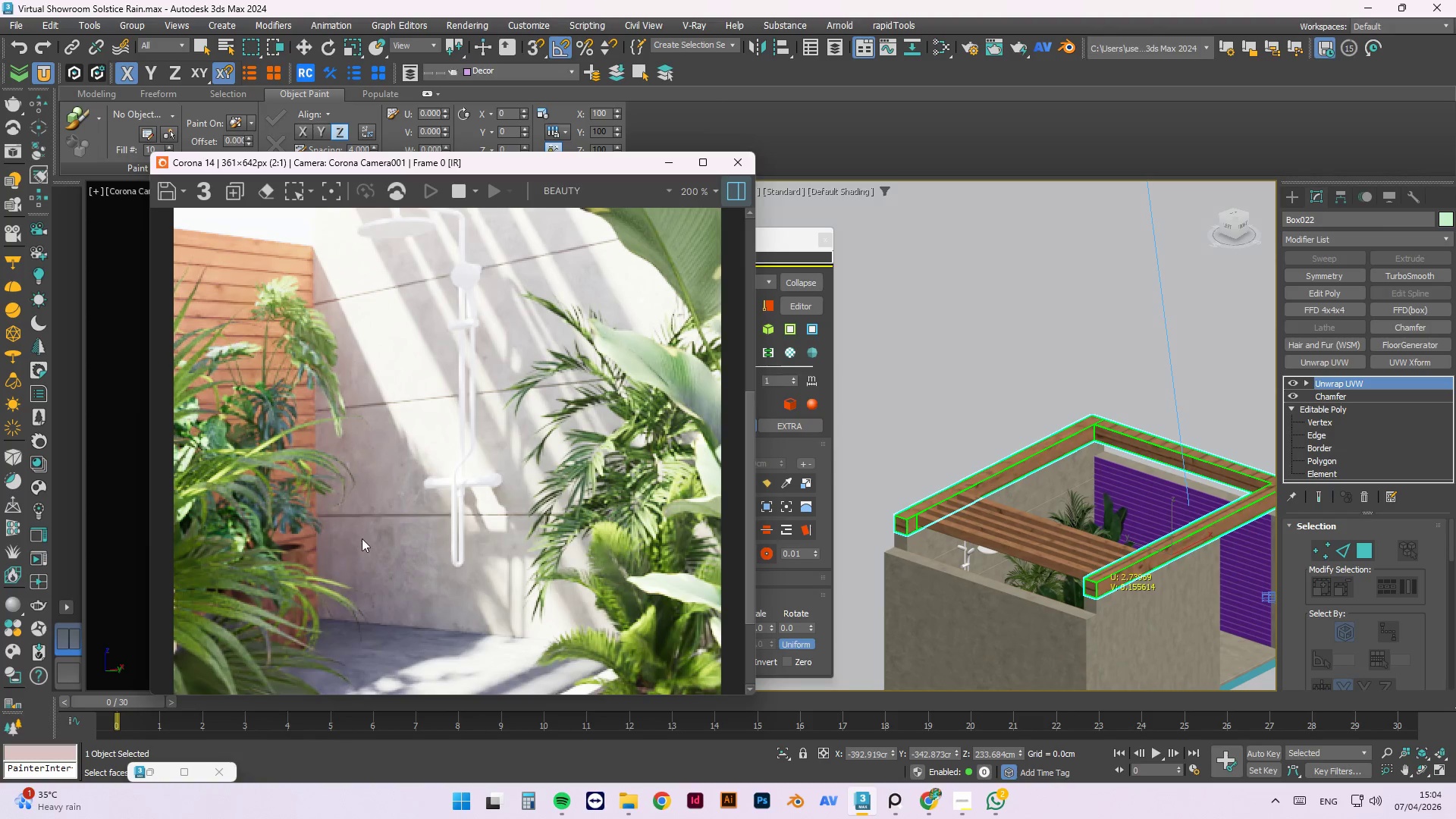 
scroll: coordinate [412, 601], scroll_direction: down, amount: 1.0
 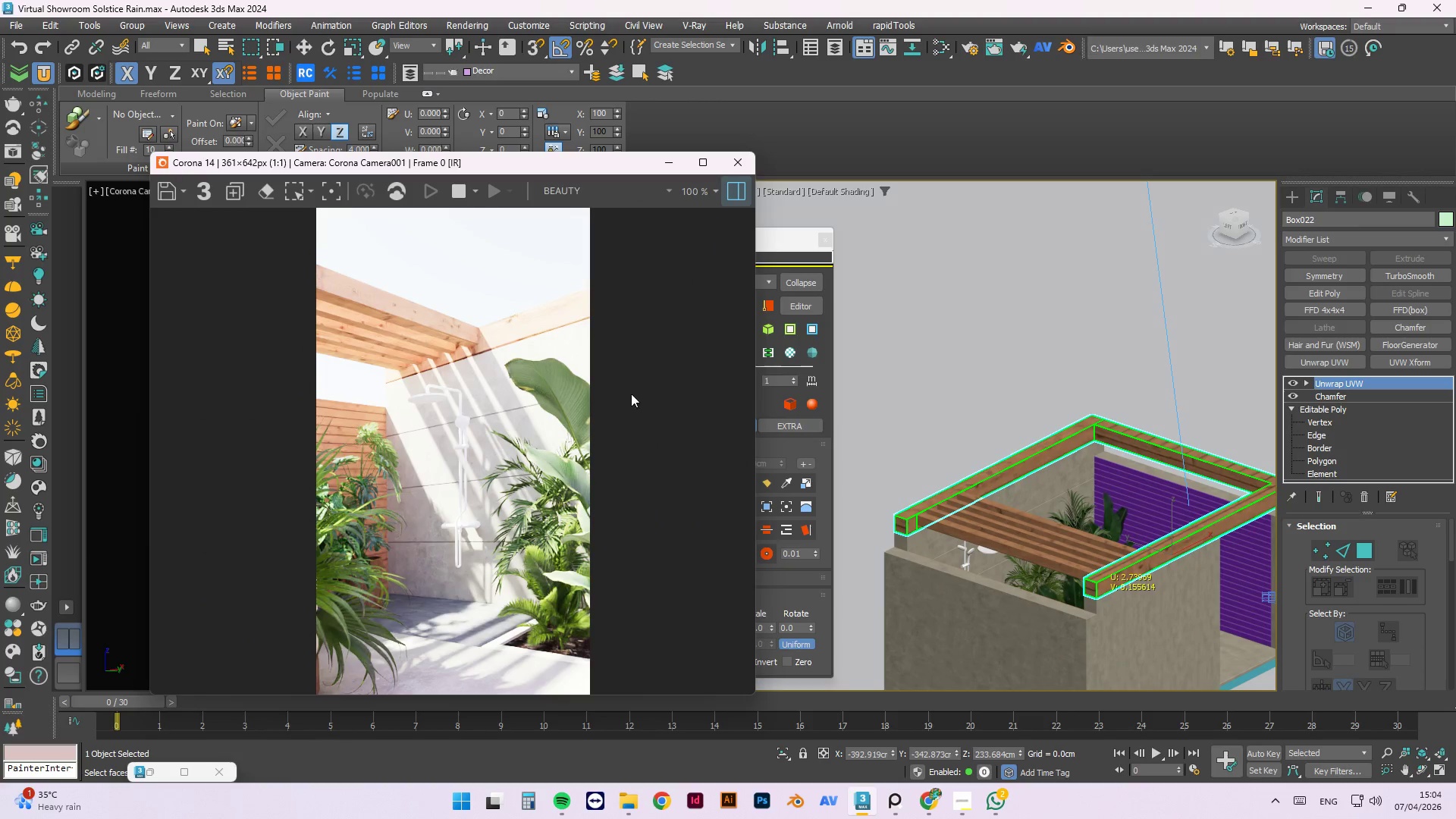 
scroll: coordinate [509, 673], scroll_direction: up, amount: 1.0
 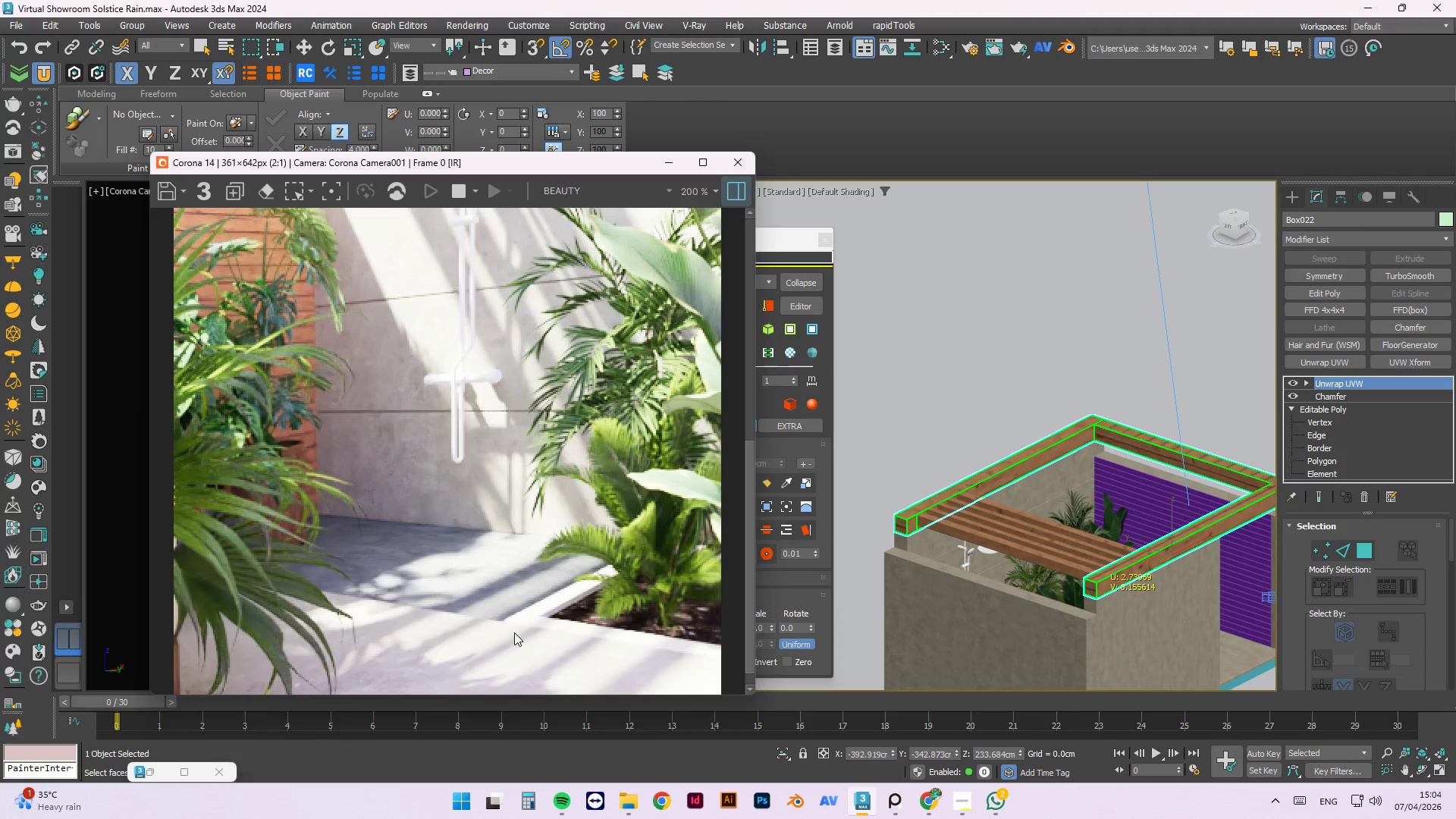 
scroll: coordinate [522, 628], scroll_direction: down, amount: 1.0
 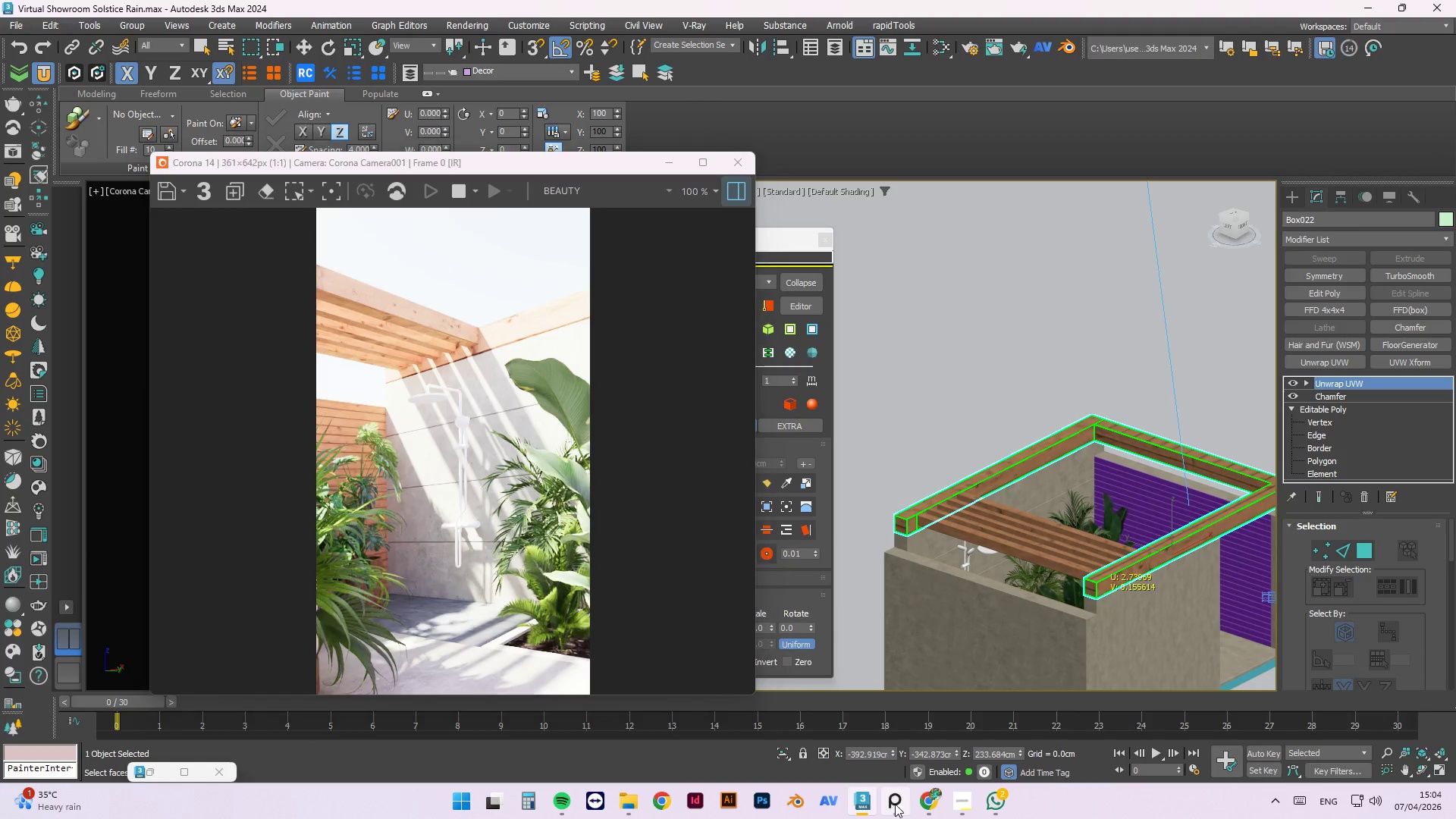 
left_click([895, 804])
 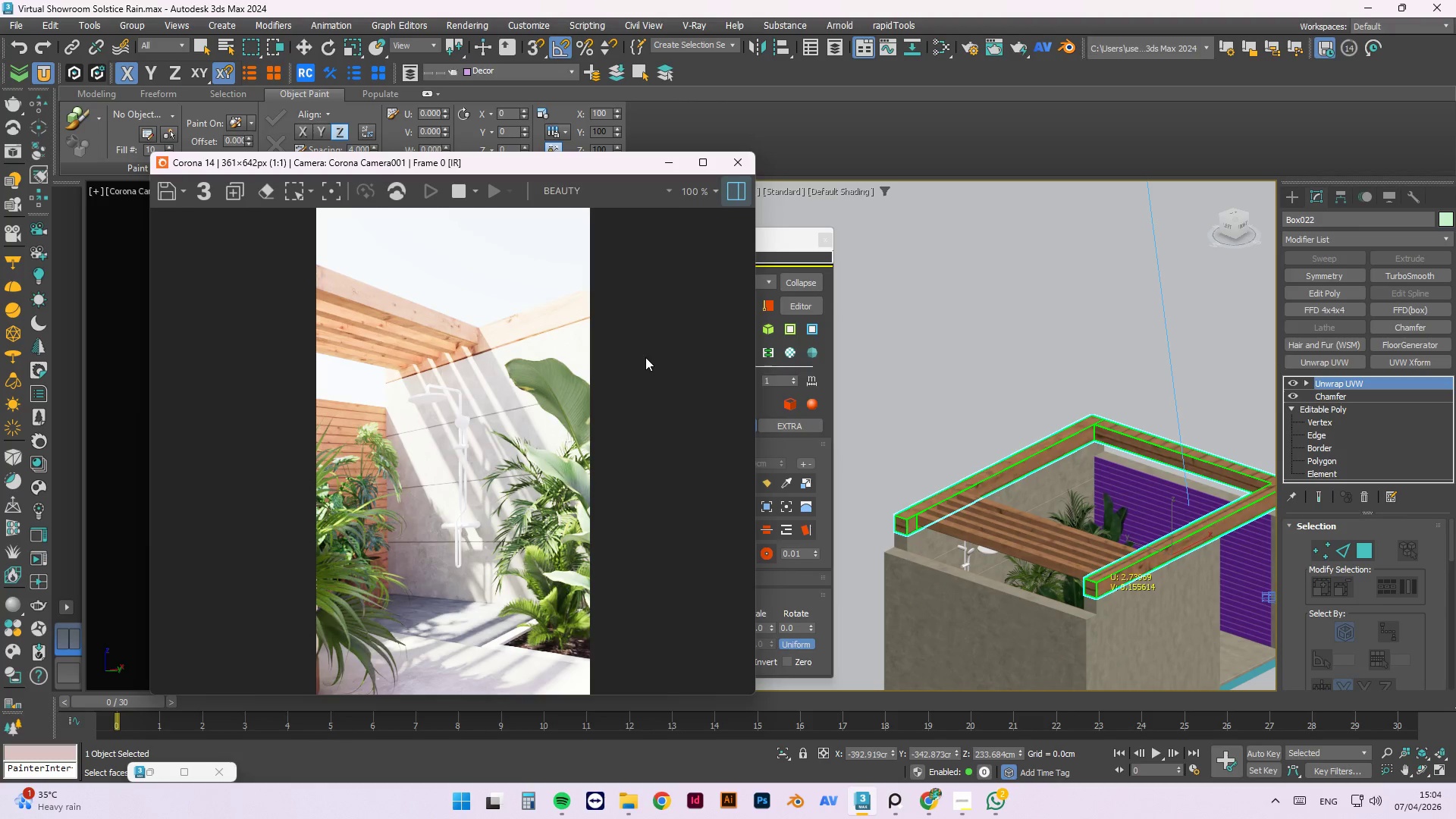 
wait(19.69)
 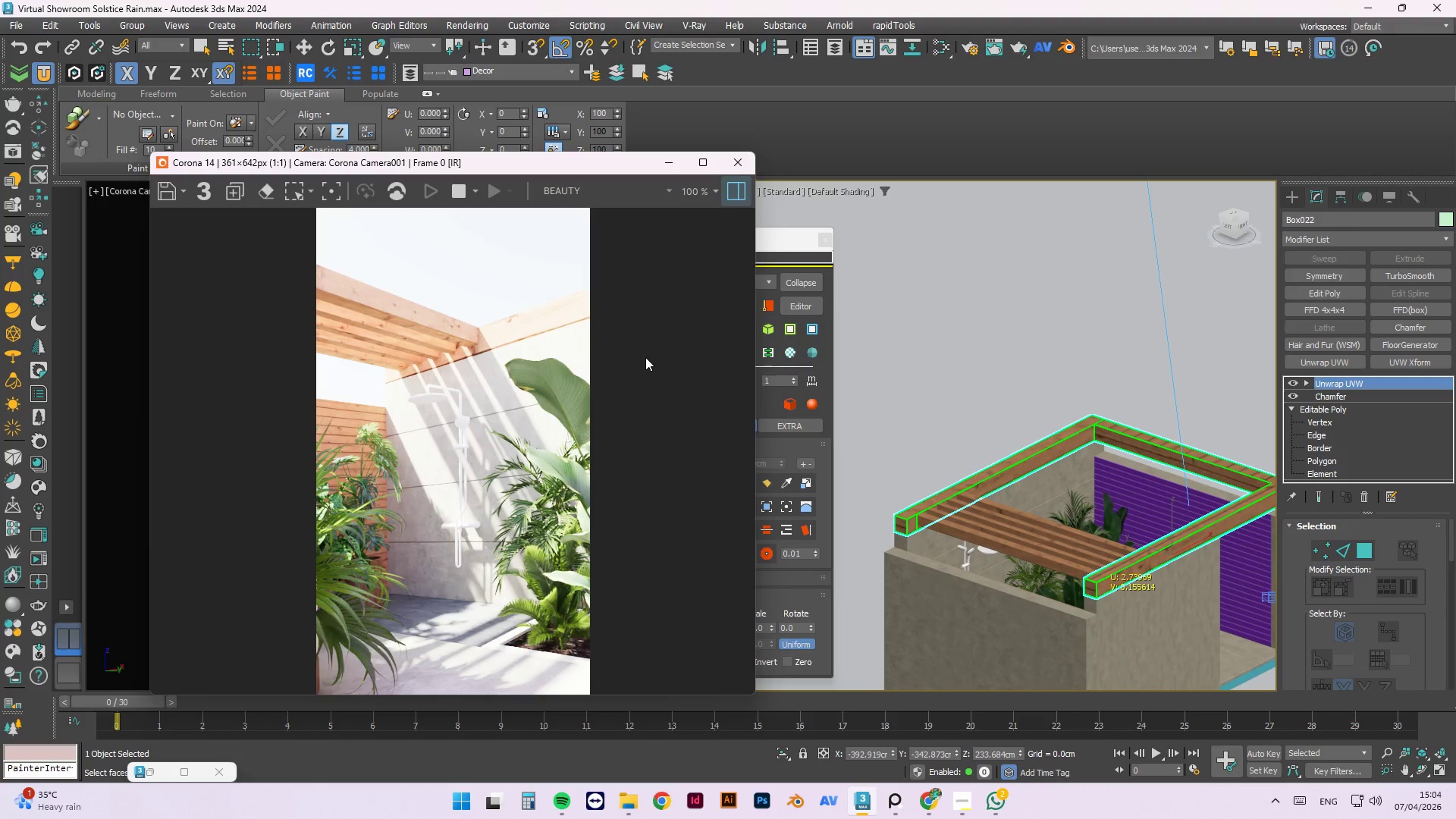 
left_click([669, 162])
 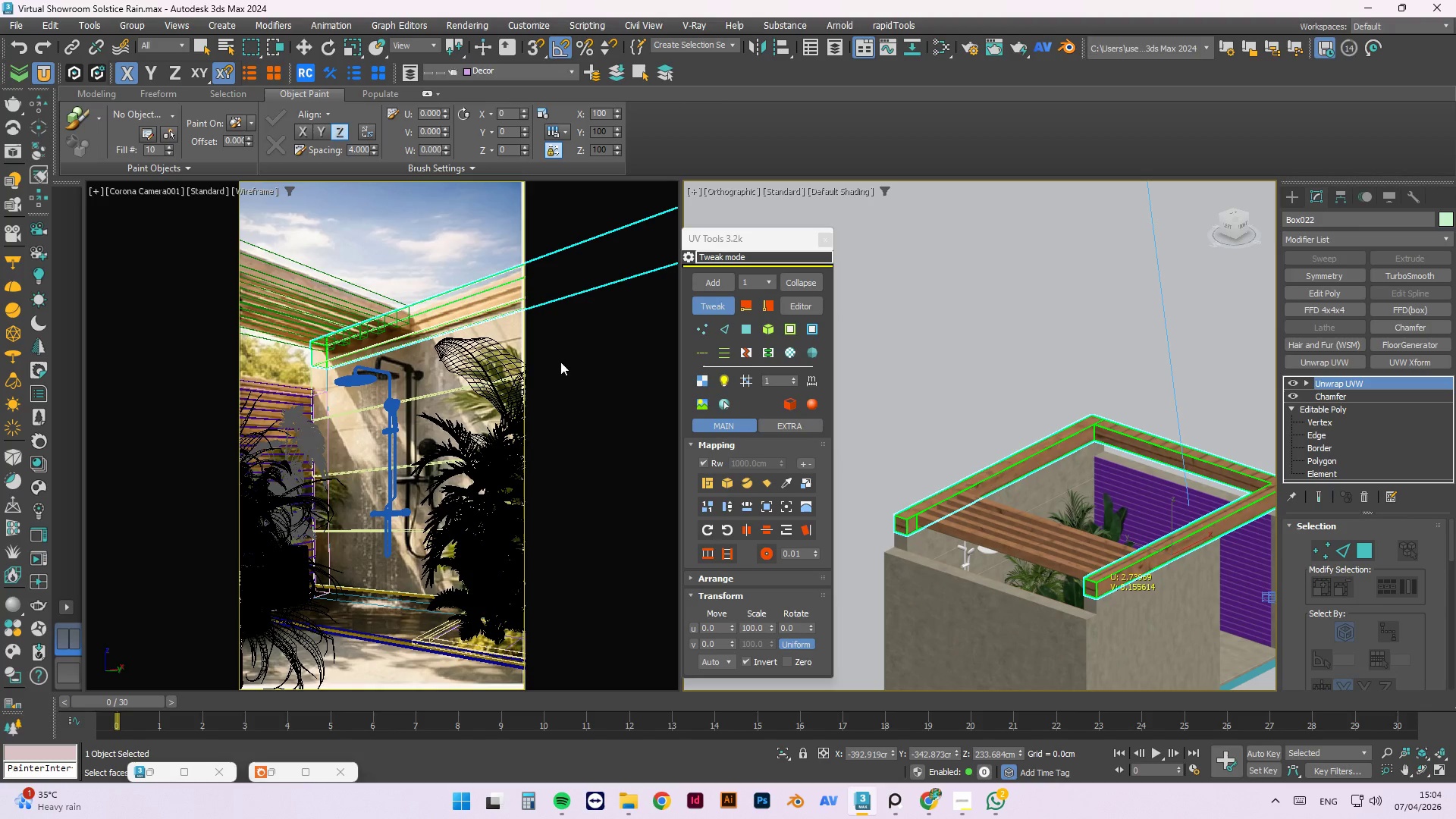 
left_click([919, 300])
 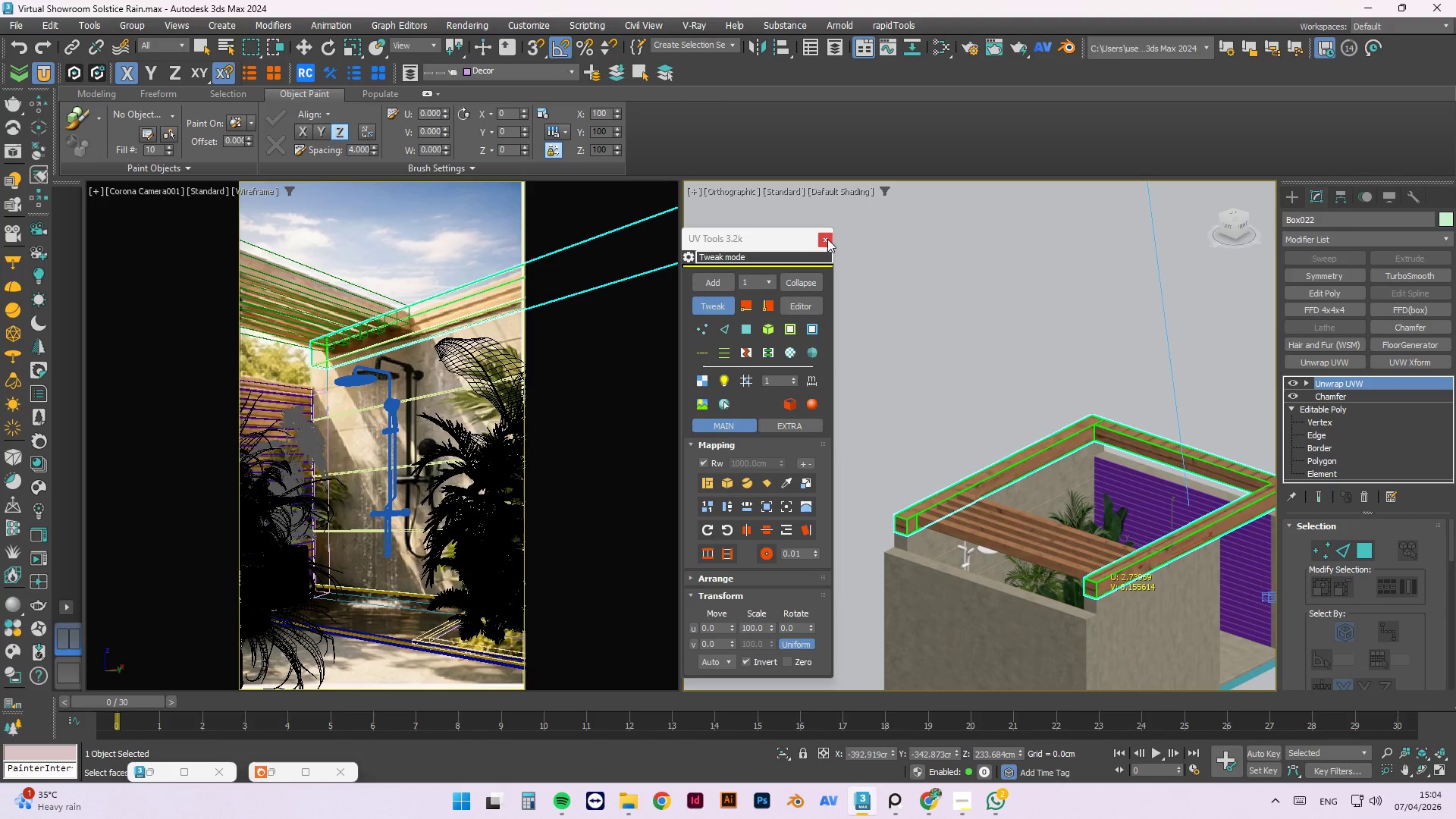 
left_click([827, 232])
 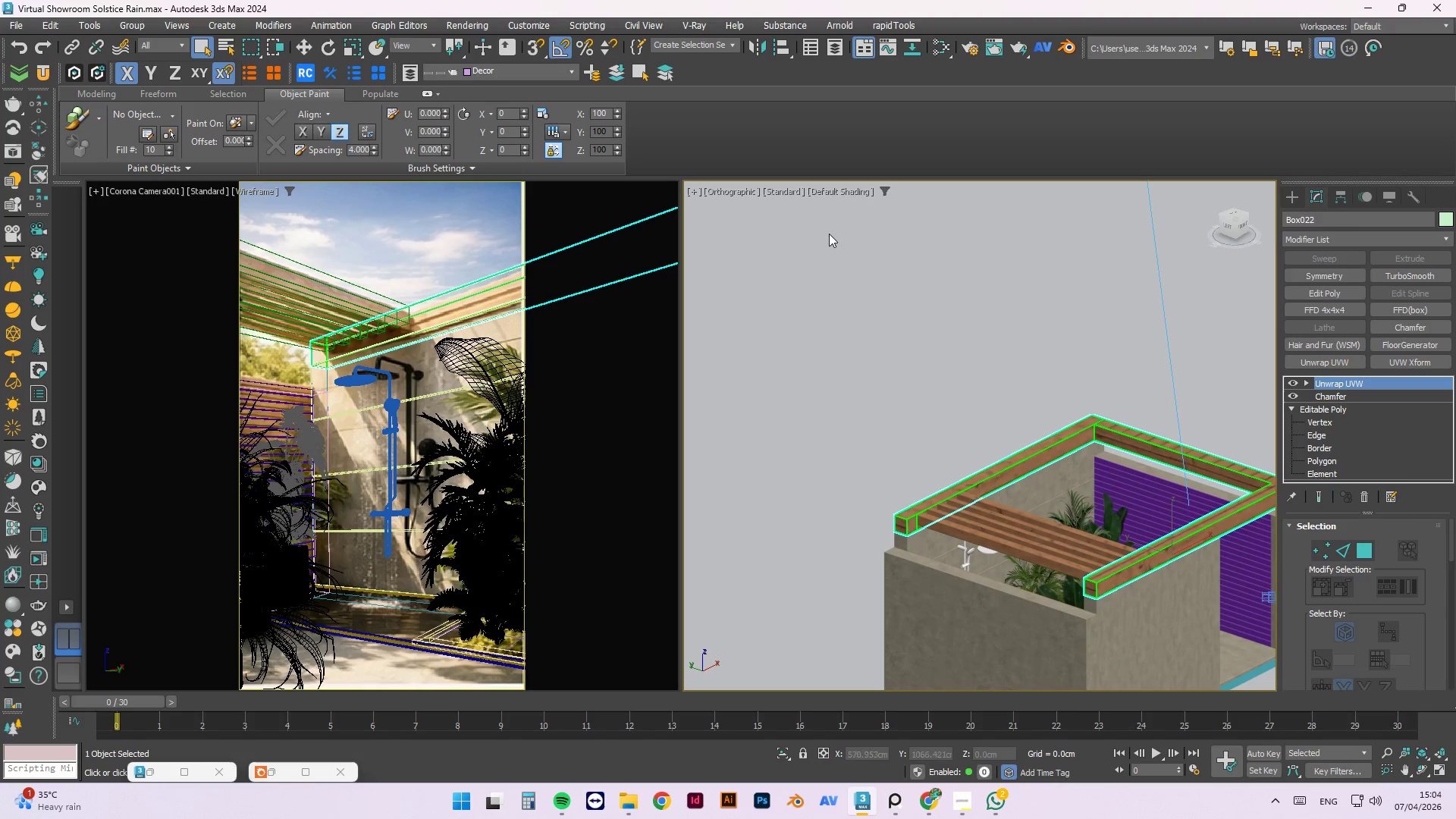 
hold_key(key=AltLeft, duration=0.69)
 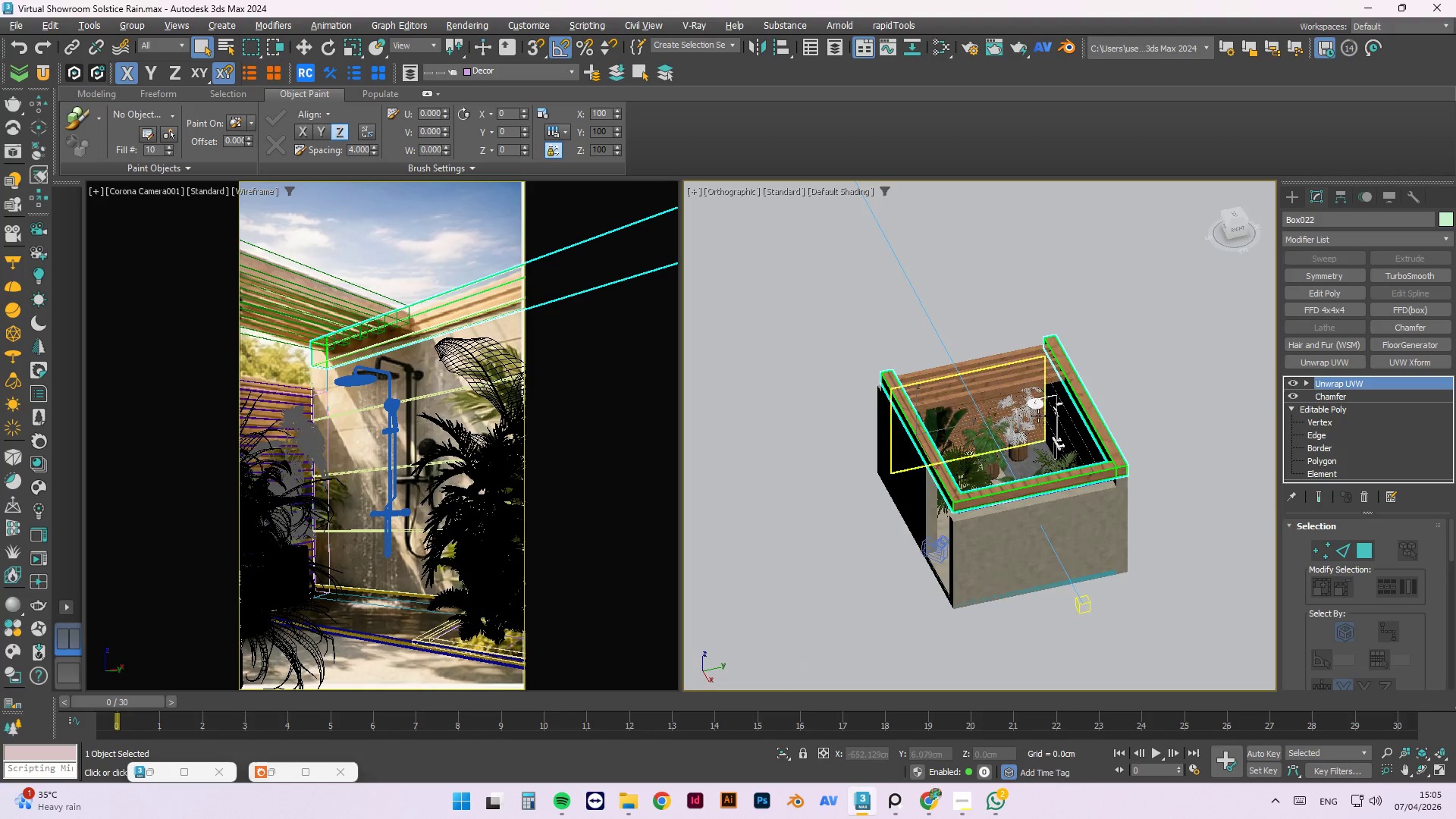 
scroll: coordinate [965, 403], scroll_direction: down, amount: 1.0
 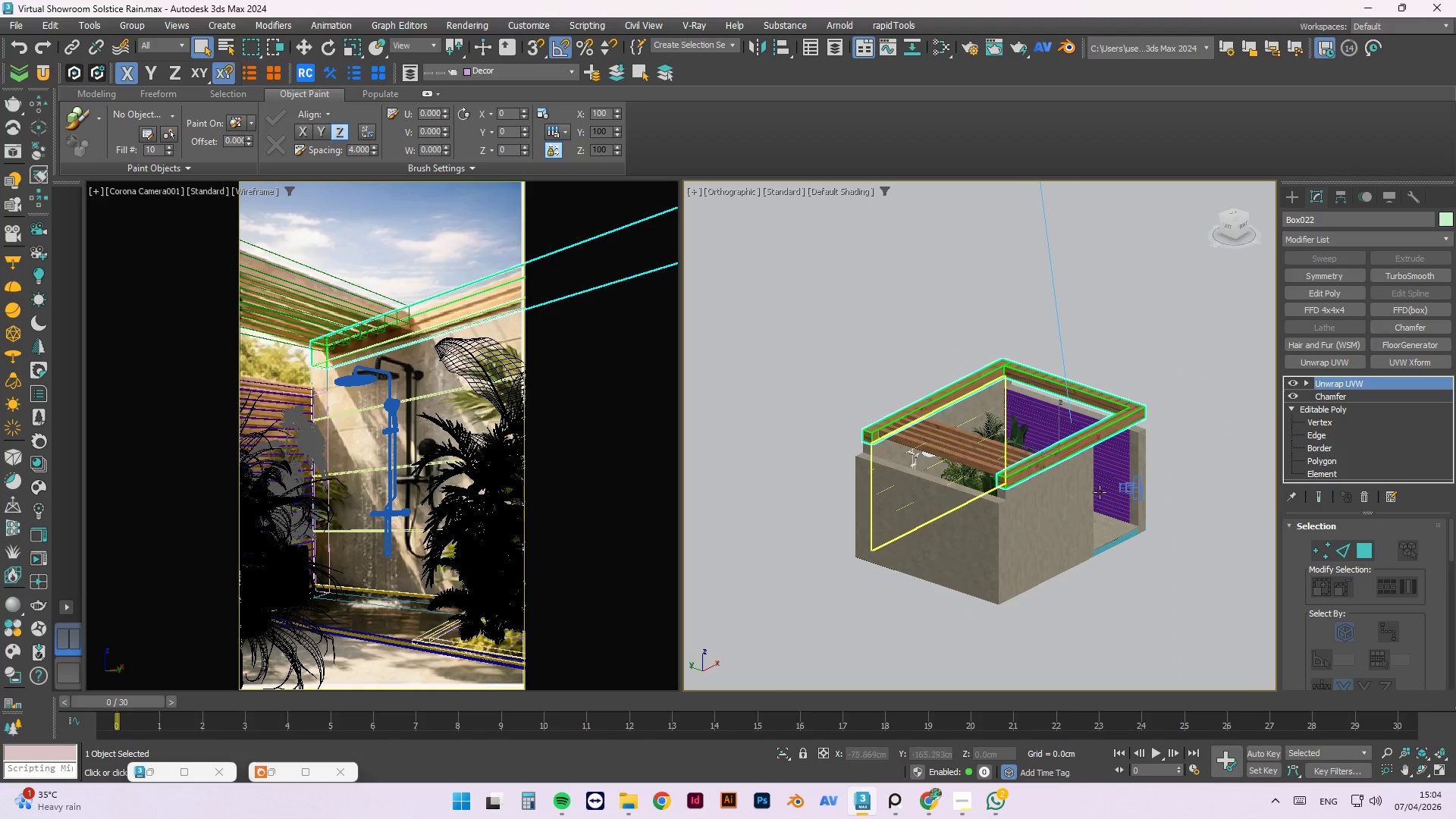 
left_click([1043, 382])
 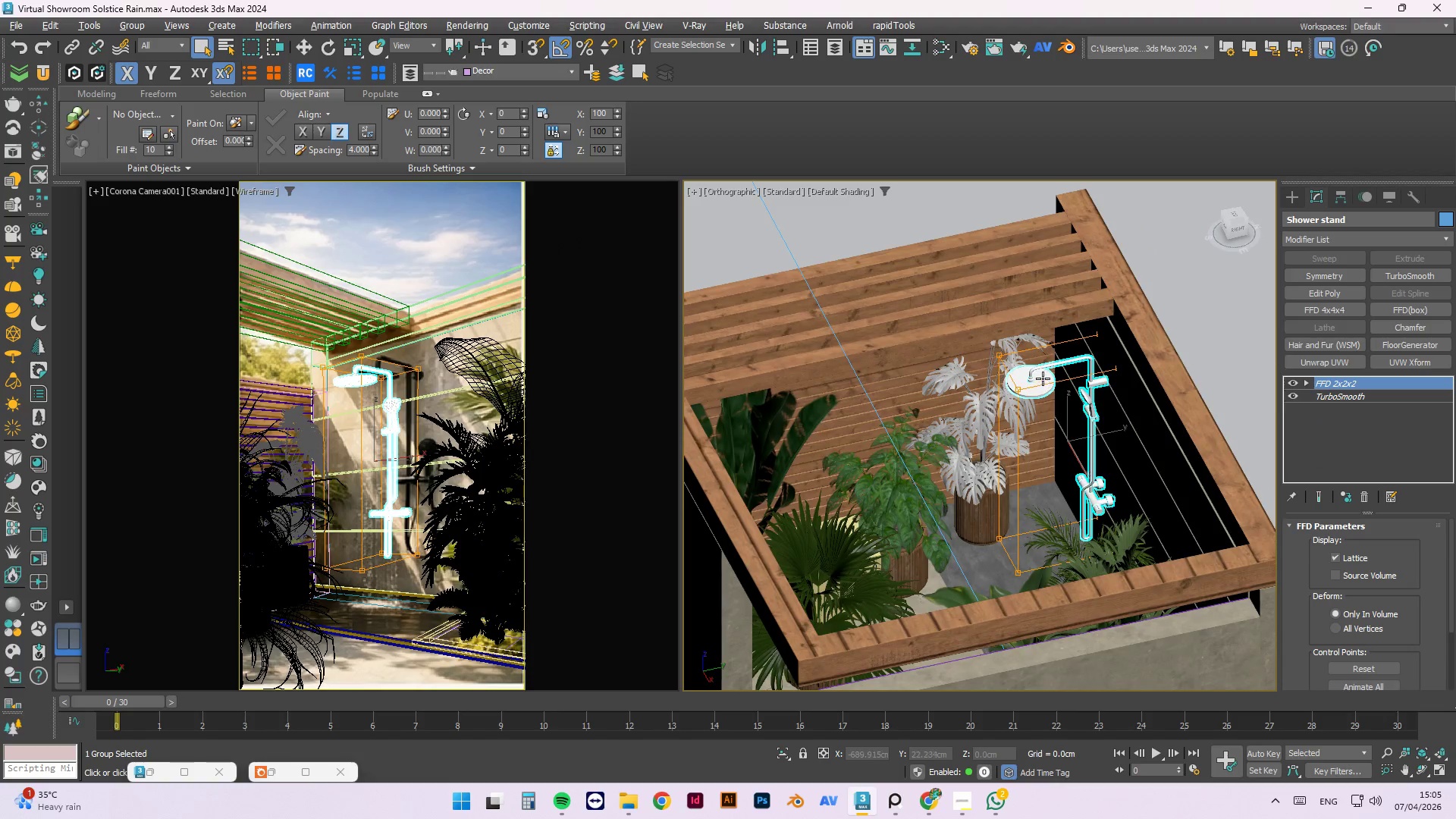 
scroll: coordinate [1043, 378], scroll_direction: up, amount: 7.0
 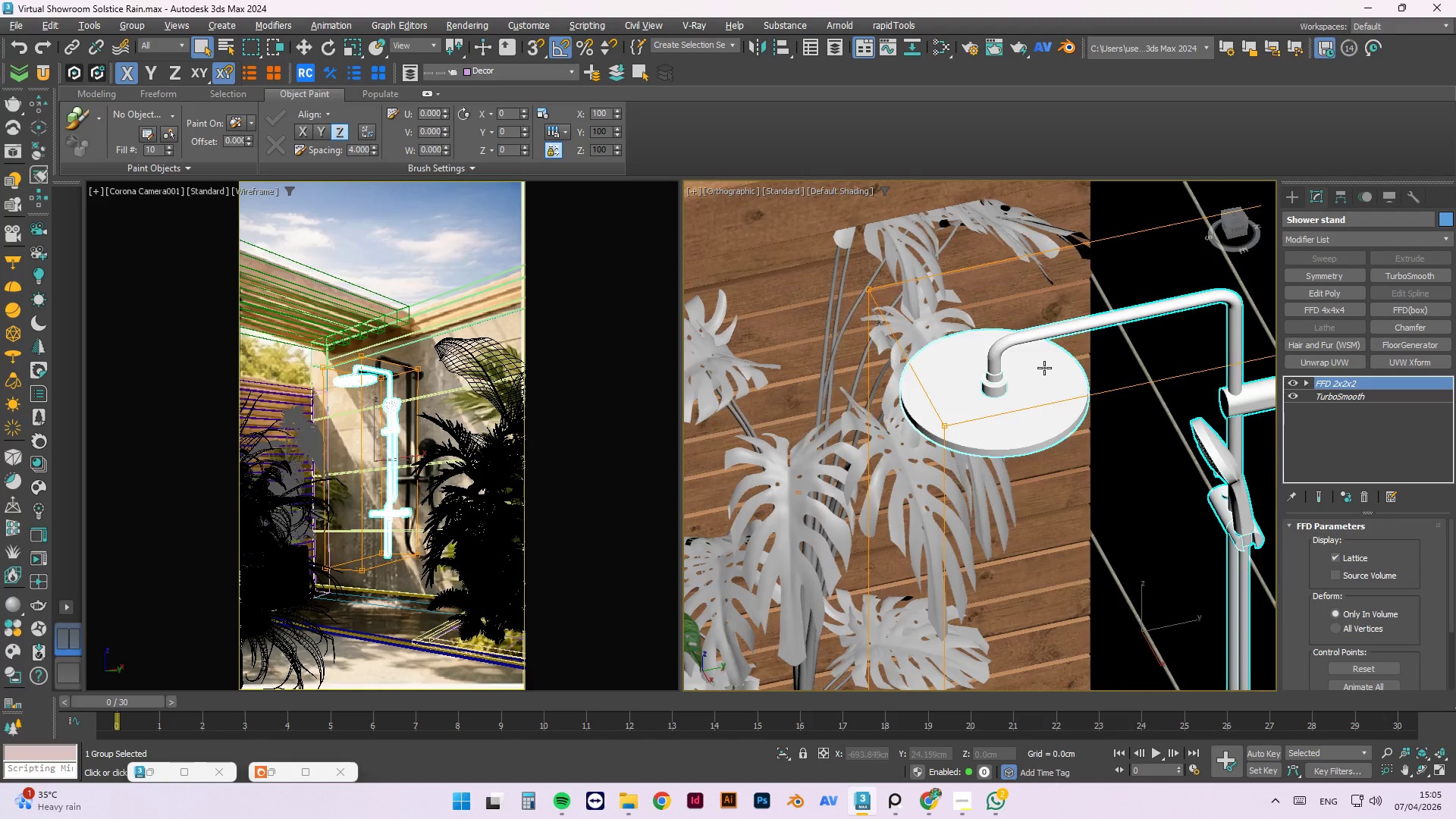 
key(F4)
 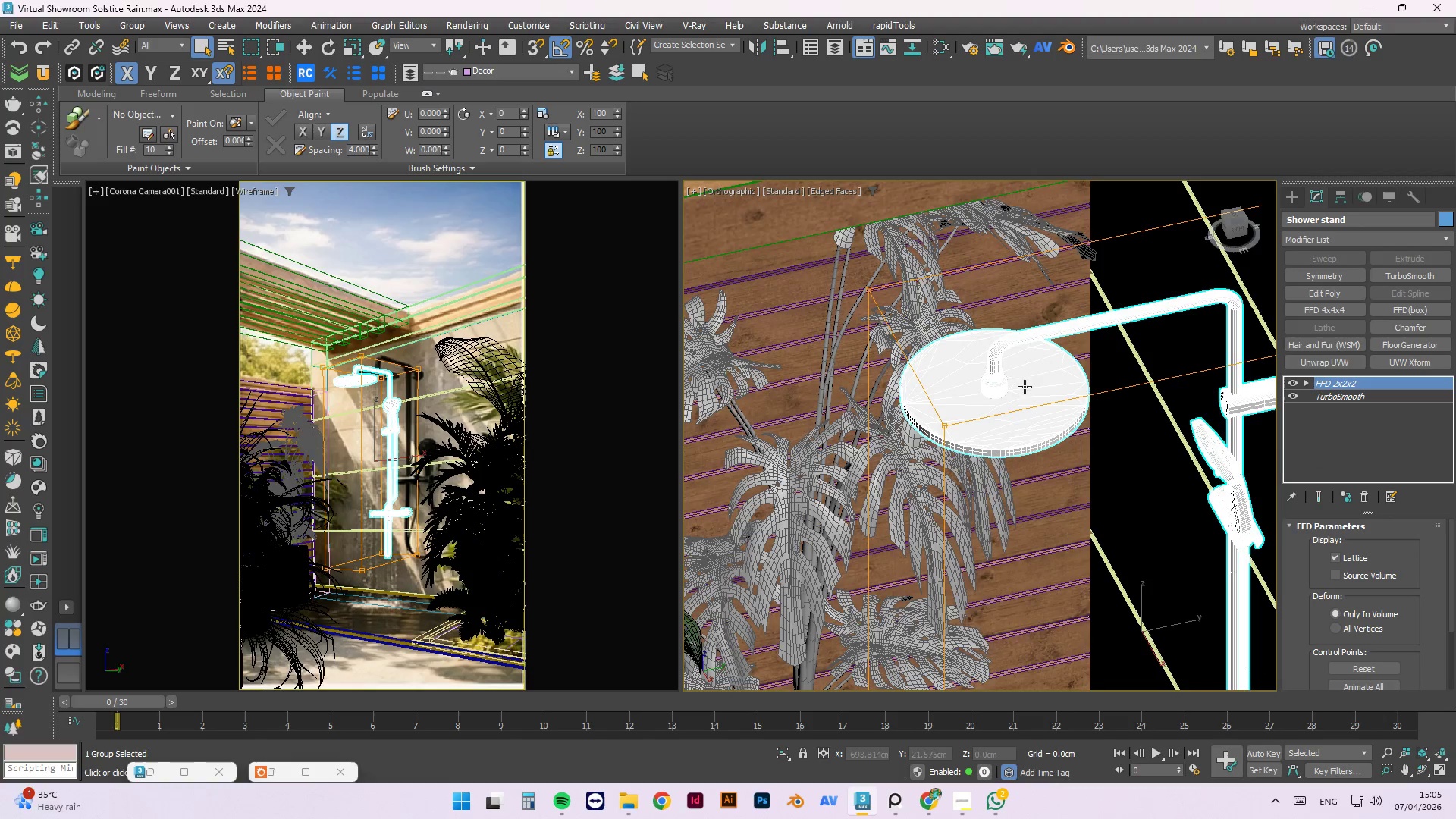 
scroll: coordinate [1031, 473], scroll_direction: up, amount: 5.0
 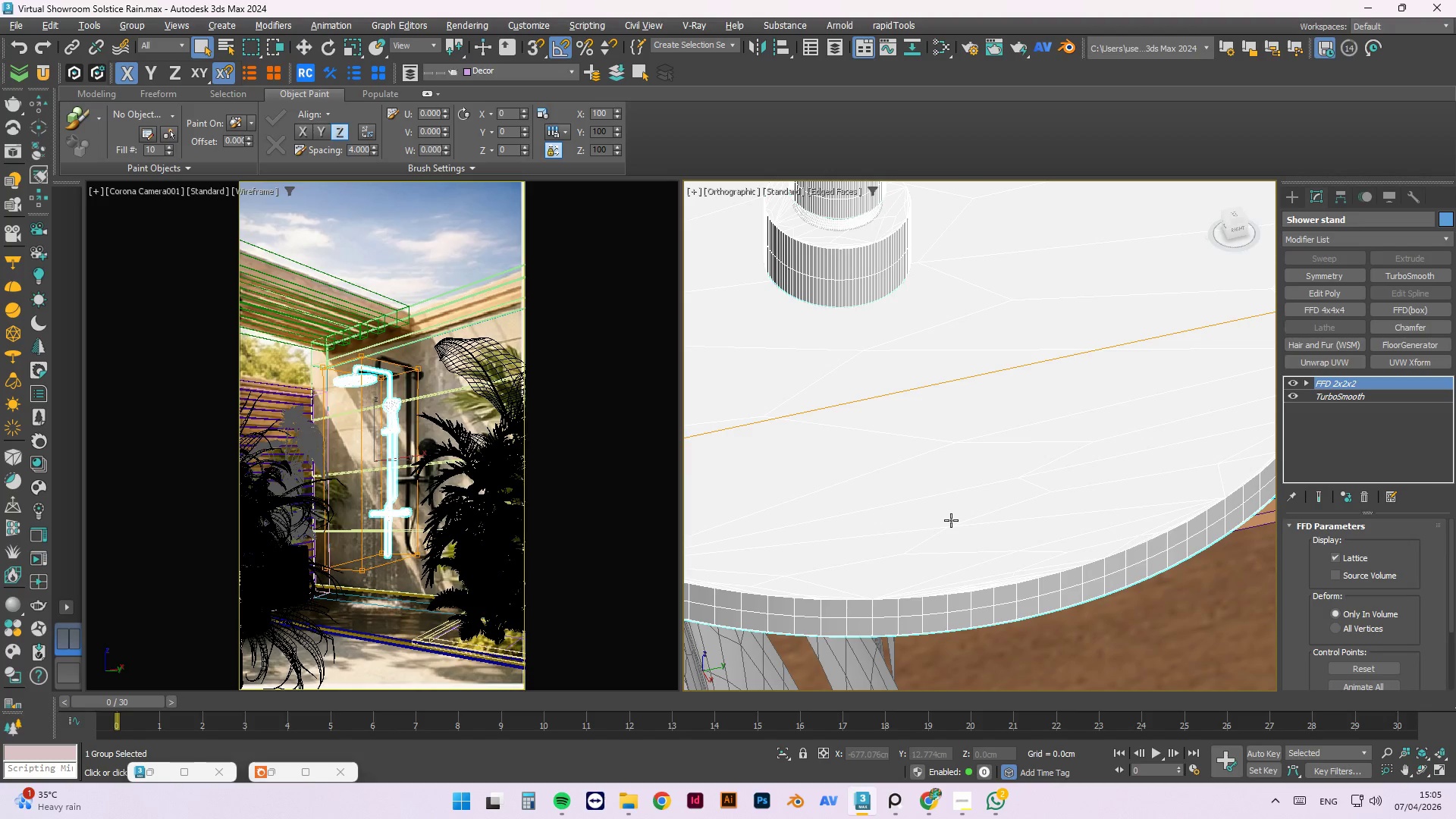 
wait(16.51)
 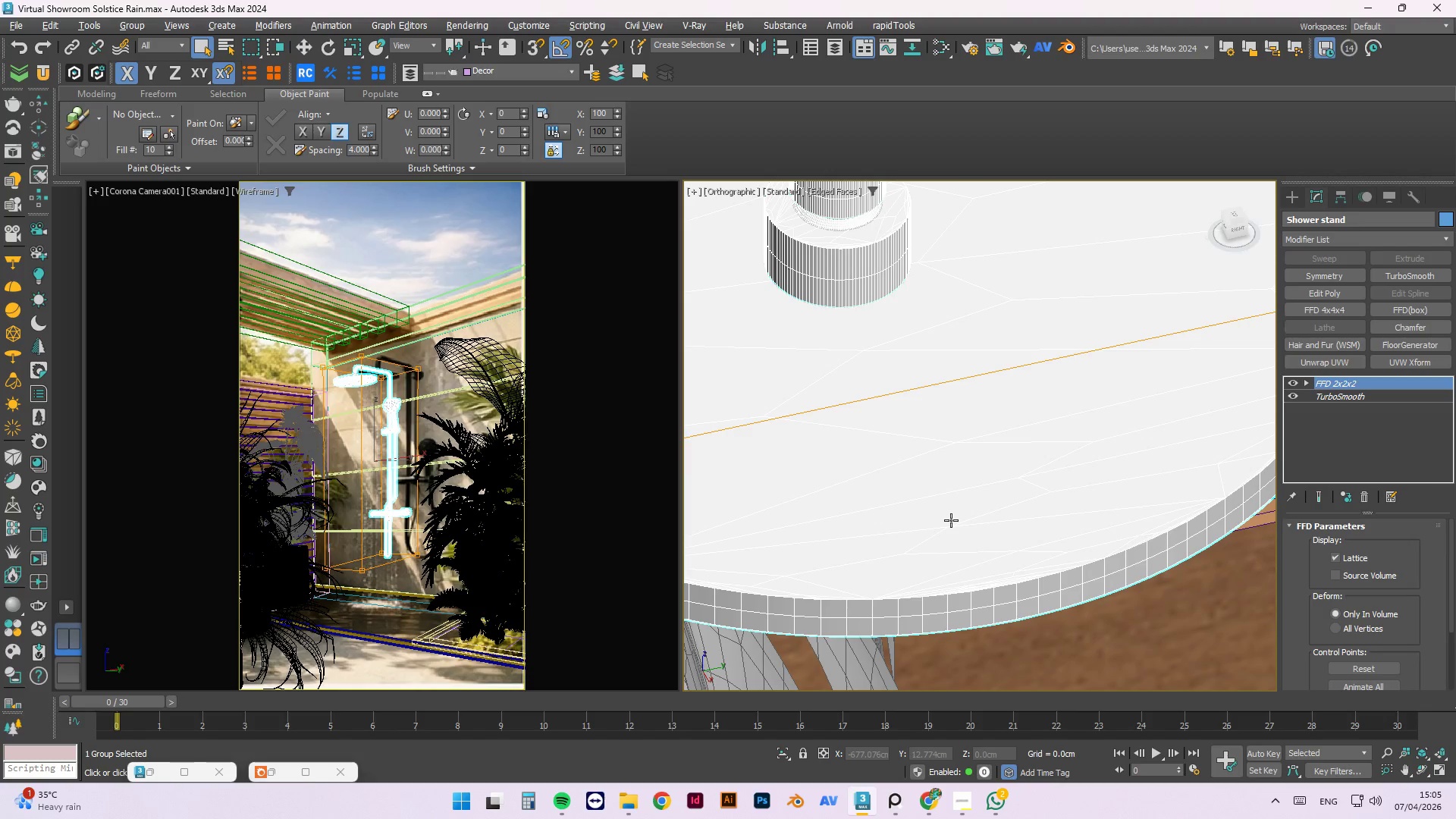 
left_click([275, 779])
 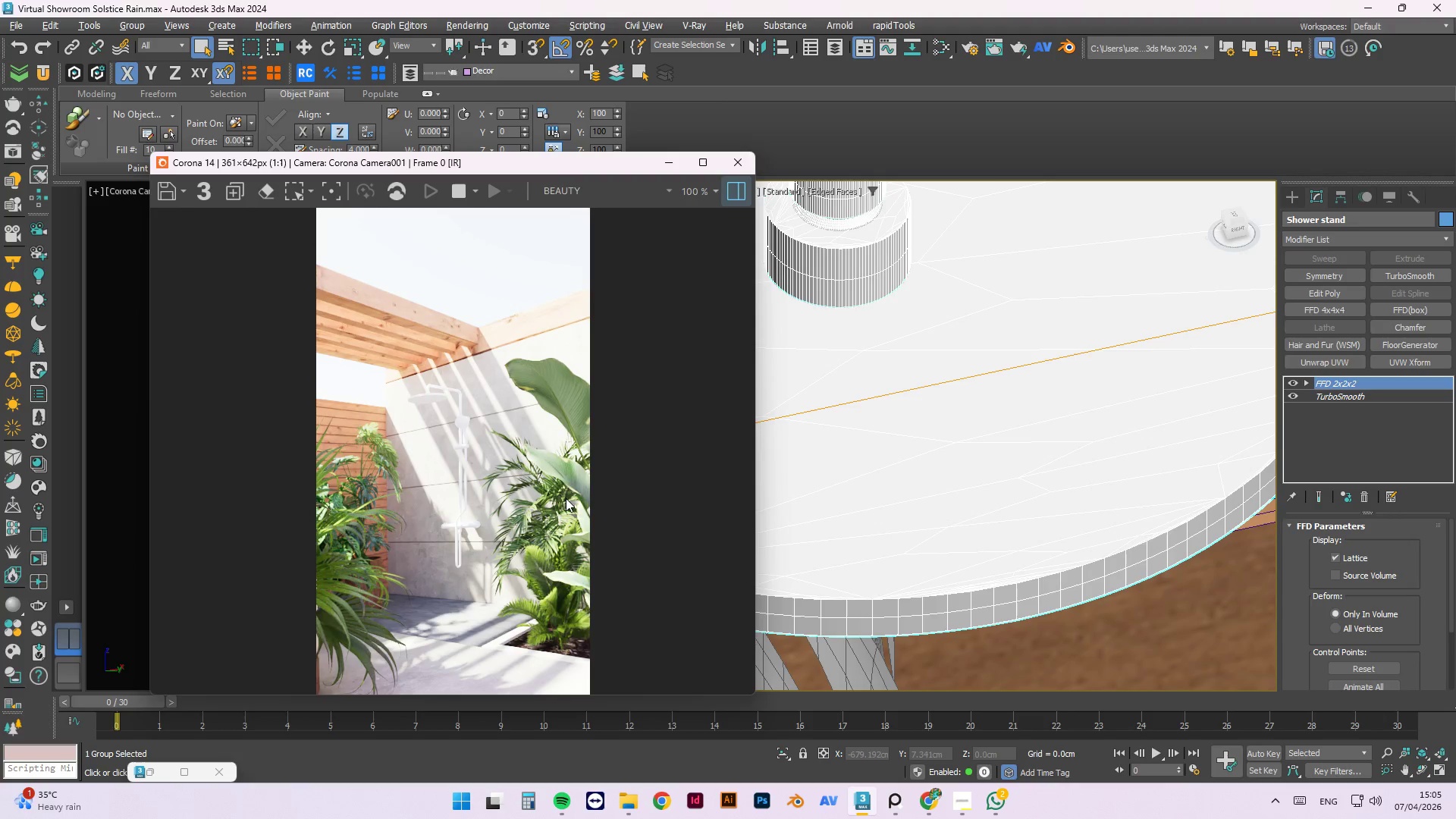 
scroll: coordinate [967, 488], scroll_direction: down, amount: 10.0
 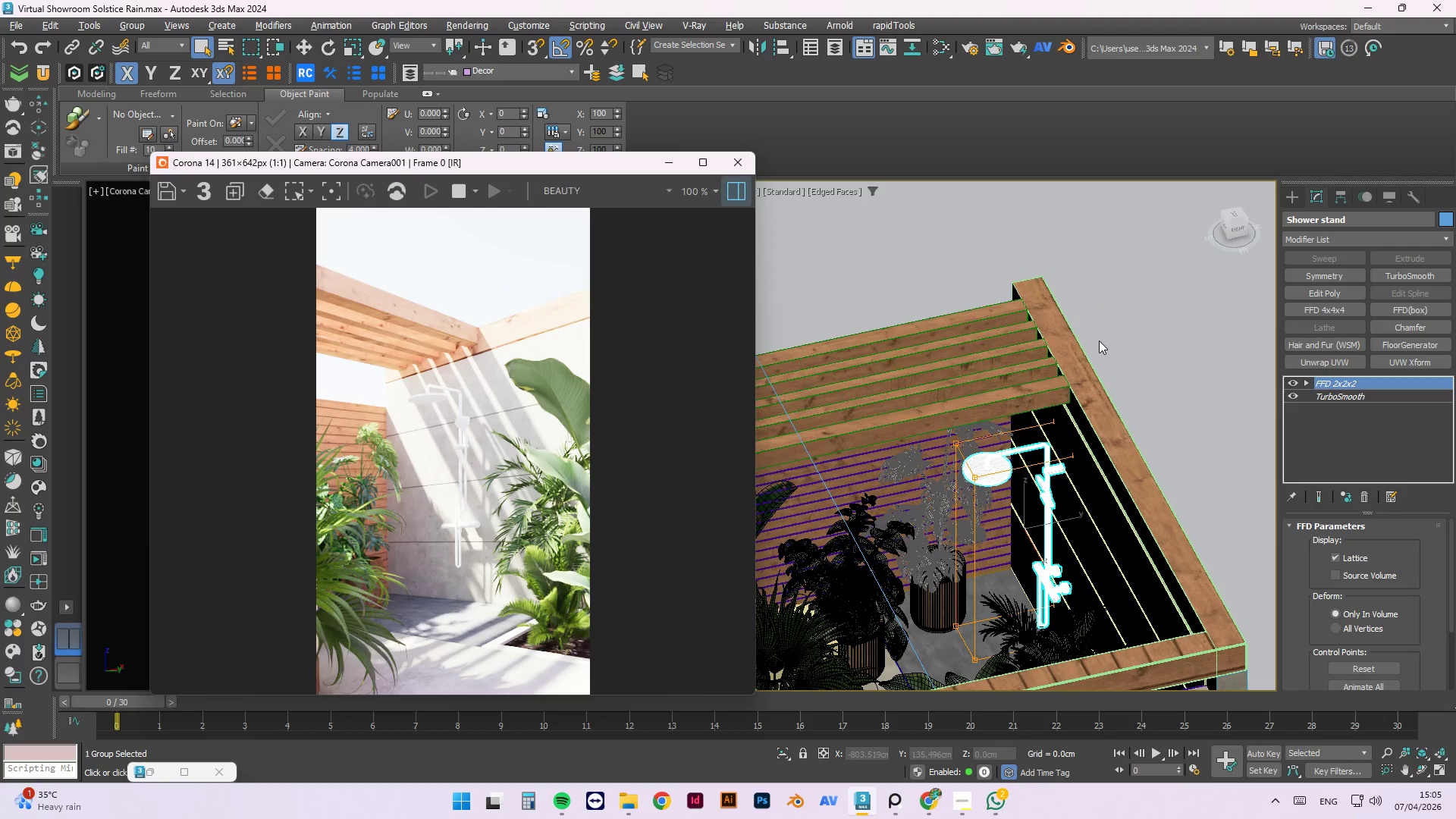 
left_click([1120, 319])
 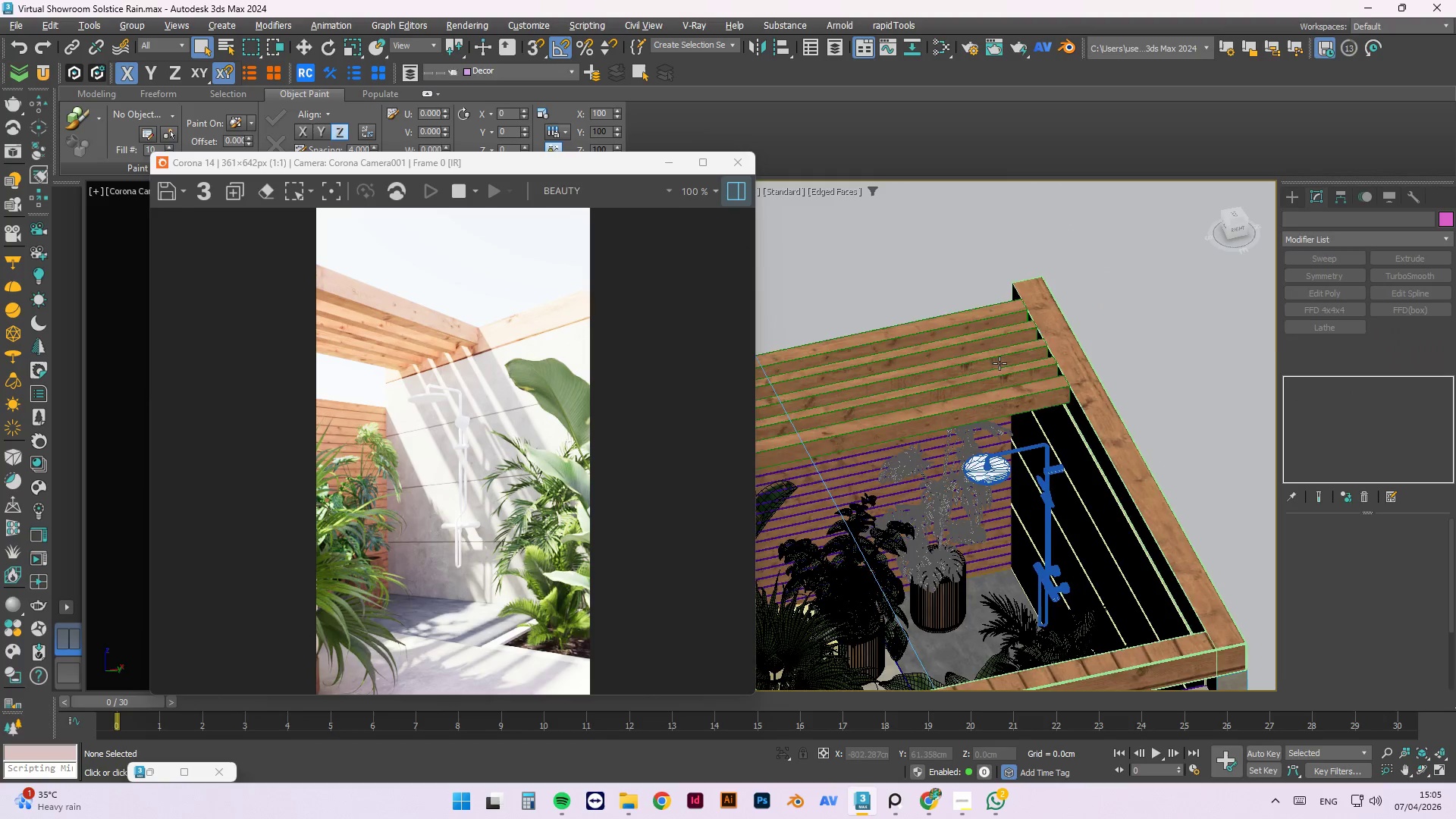 
key(Alt+AltLeft)
 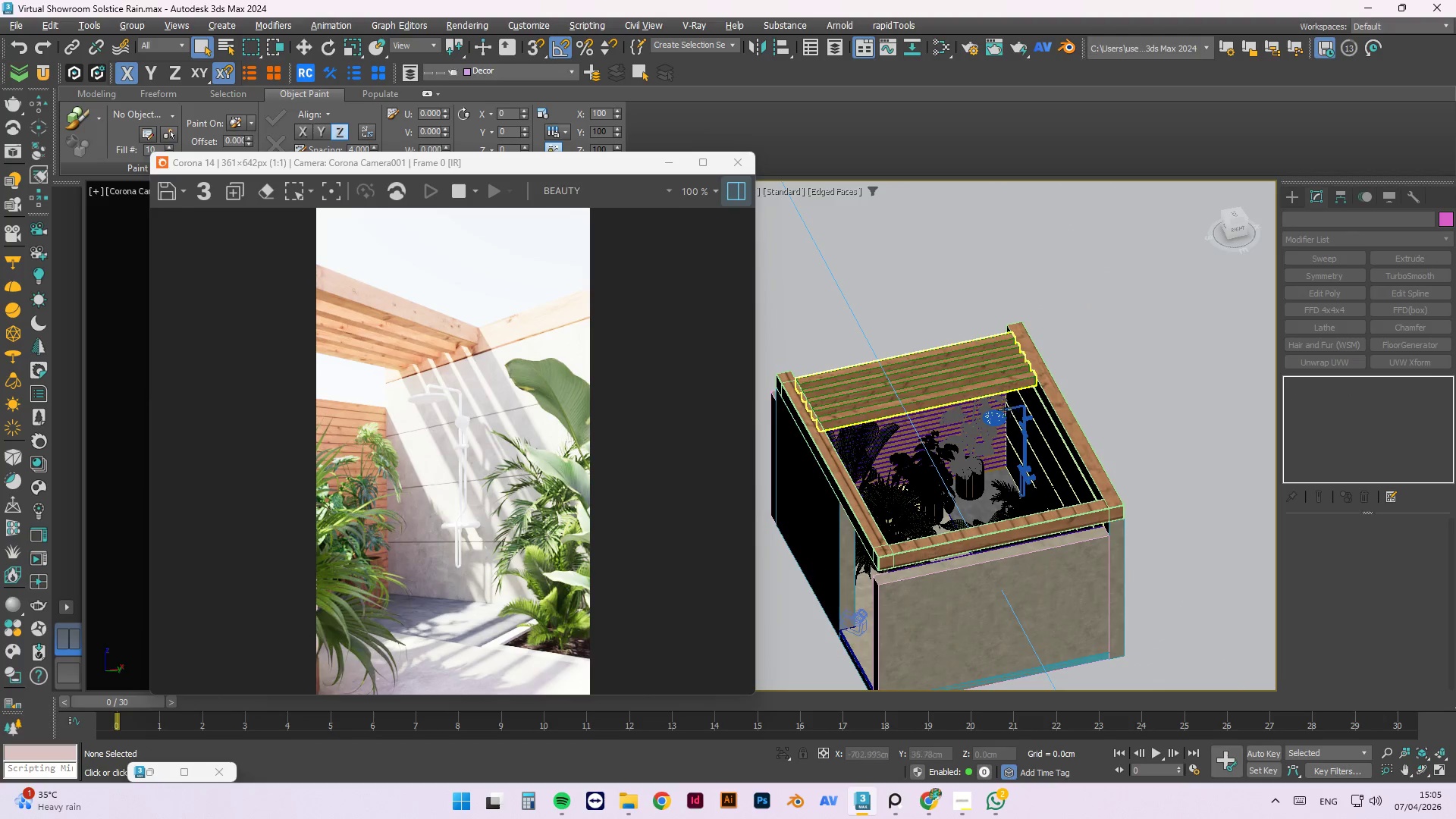 
scroll: coordinate [1003, 368], scroll_direction: down, amount: 2.0
 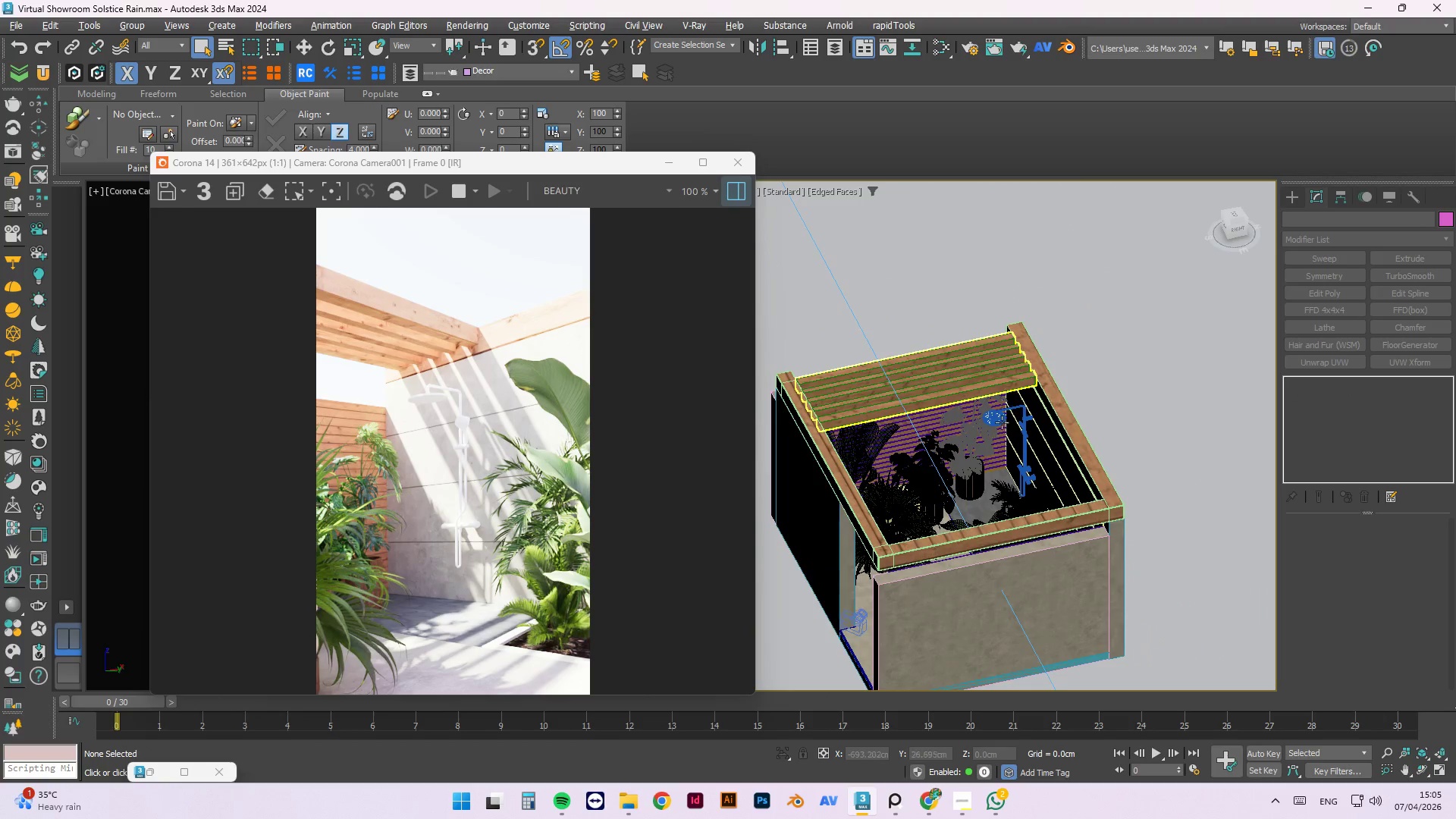 
hold_key(key=AltLeft, duration=0.61)
 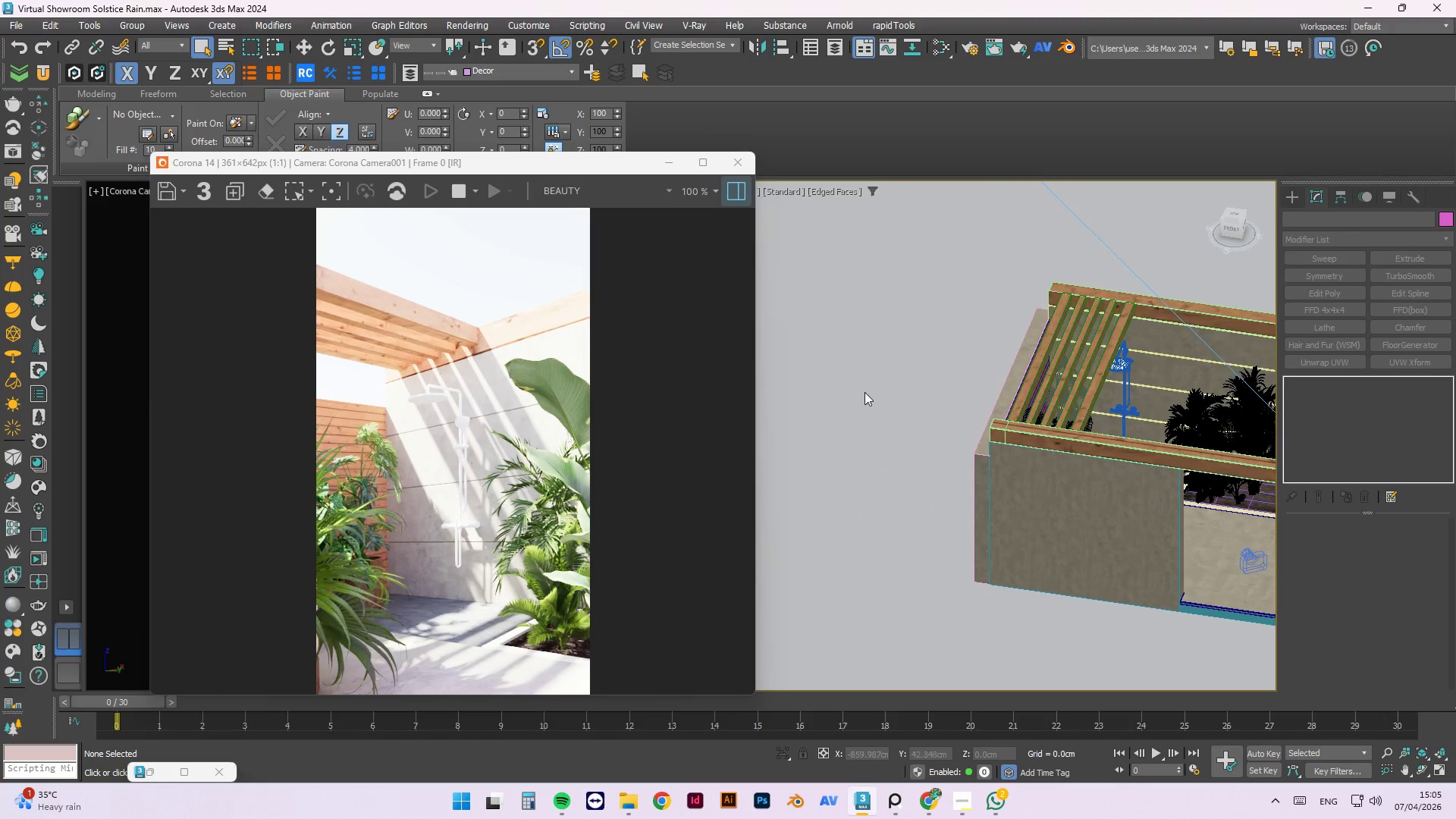 
hold_key(key=AltLeft, duration=1.5)
 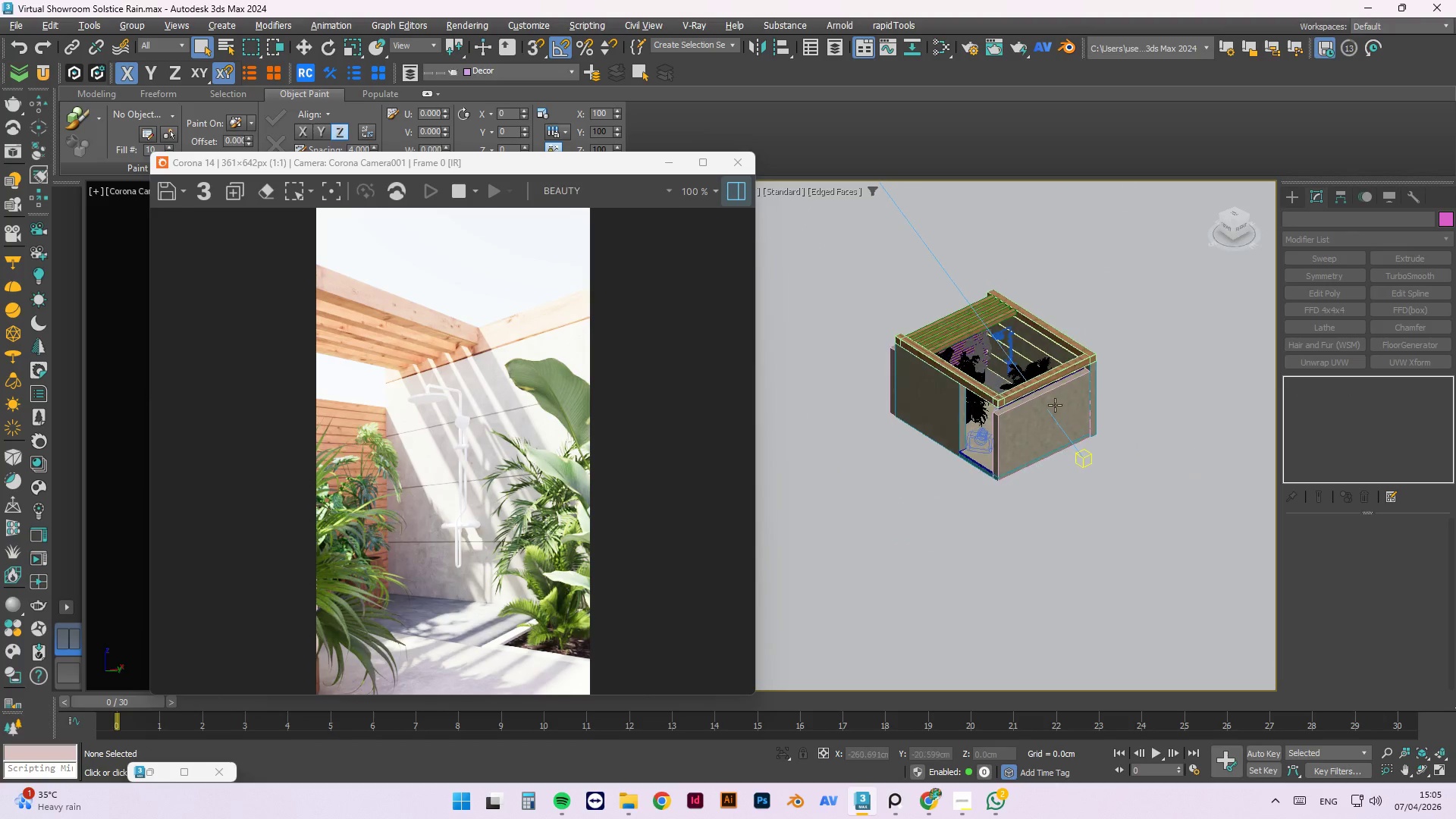 
scroll: coordinate [863, 392], scroll_direction: down, amount: 2.0
 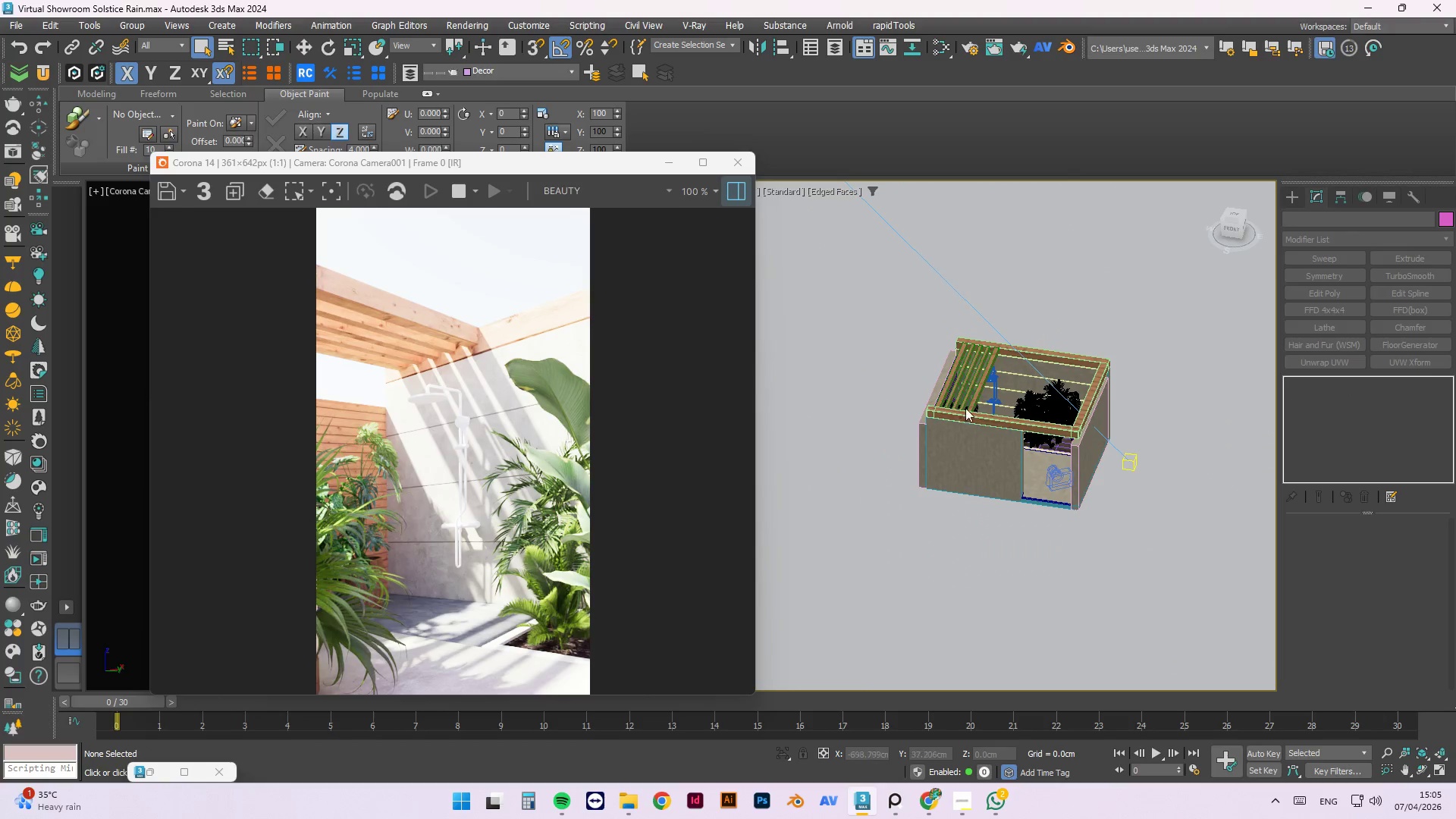 
key(Alt+AltLeft)
 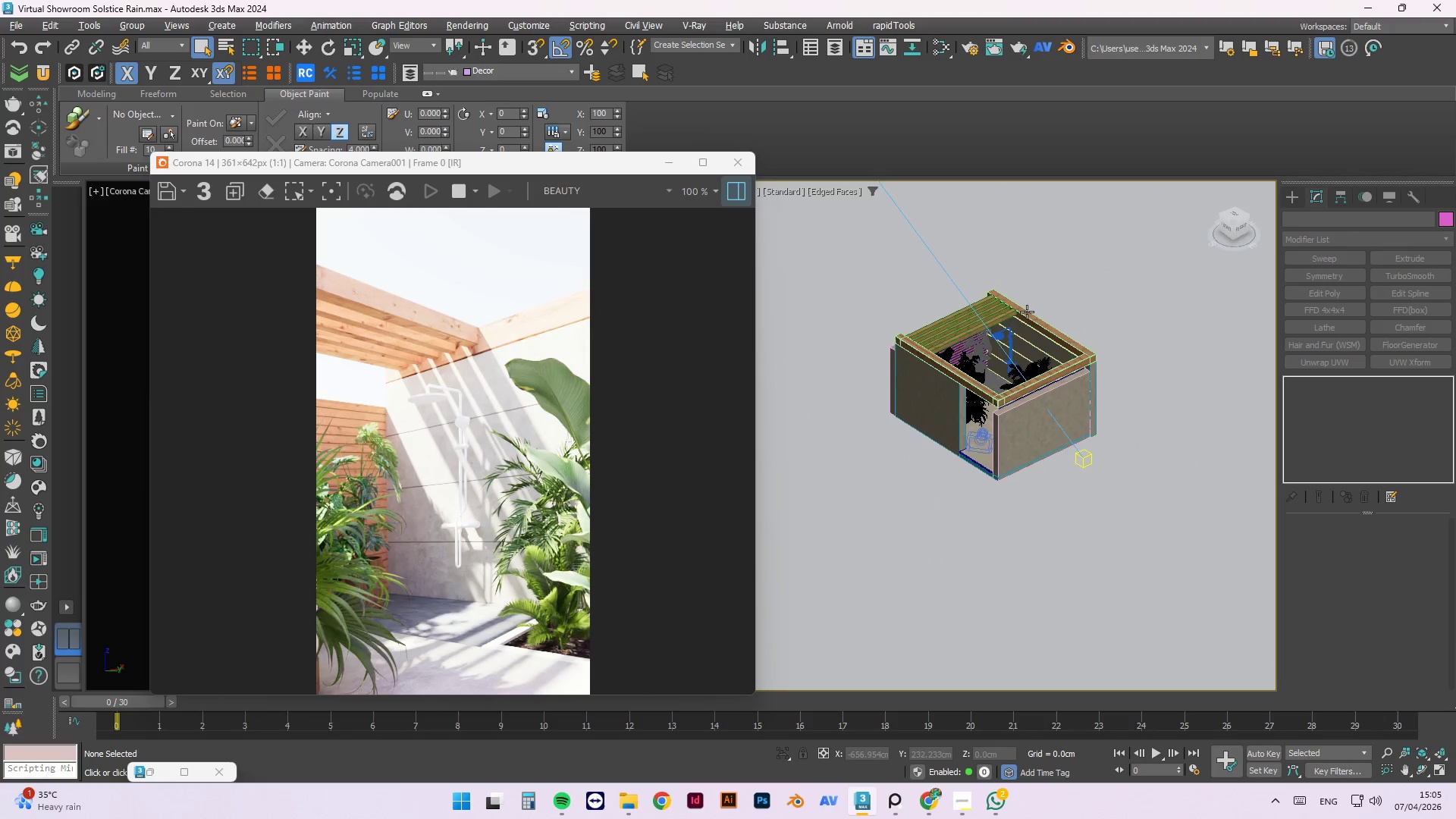 
key(Alt+AltLeft)
 